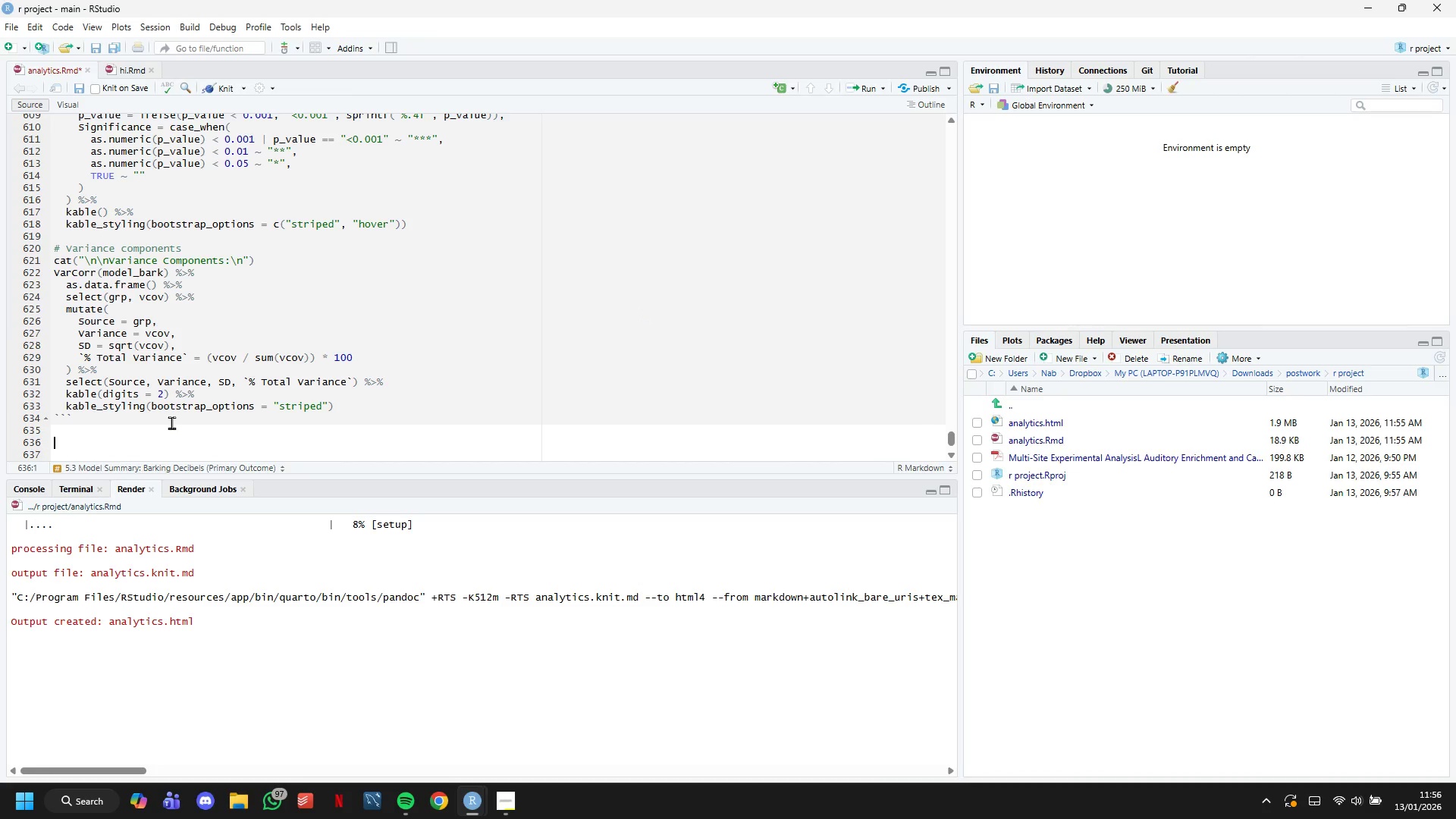 
type(## 5.4 Model Diagnostic)
 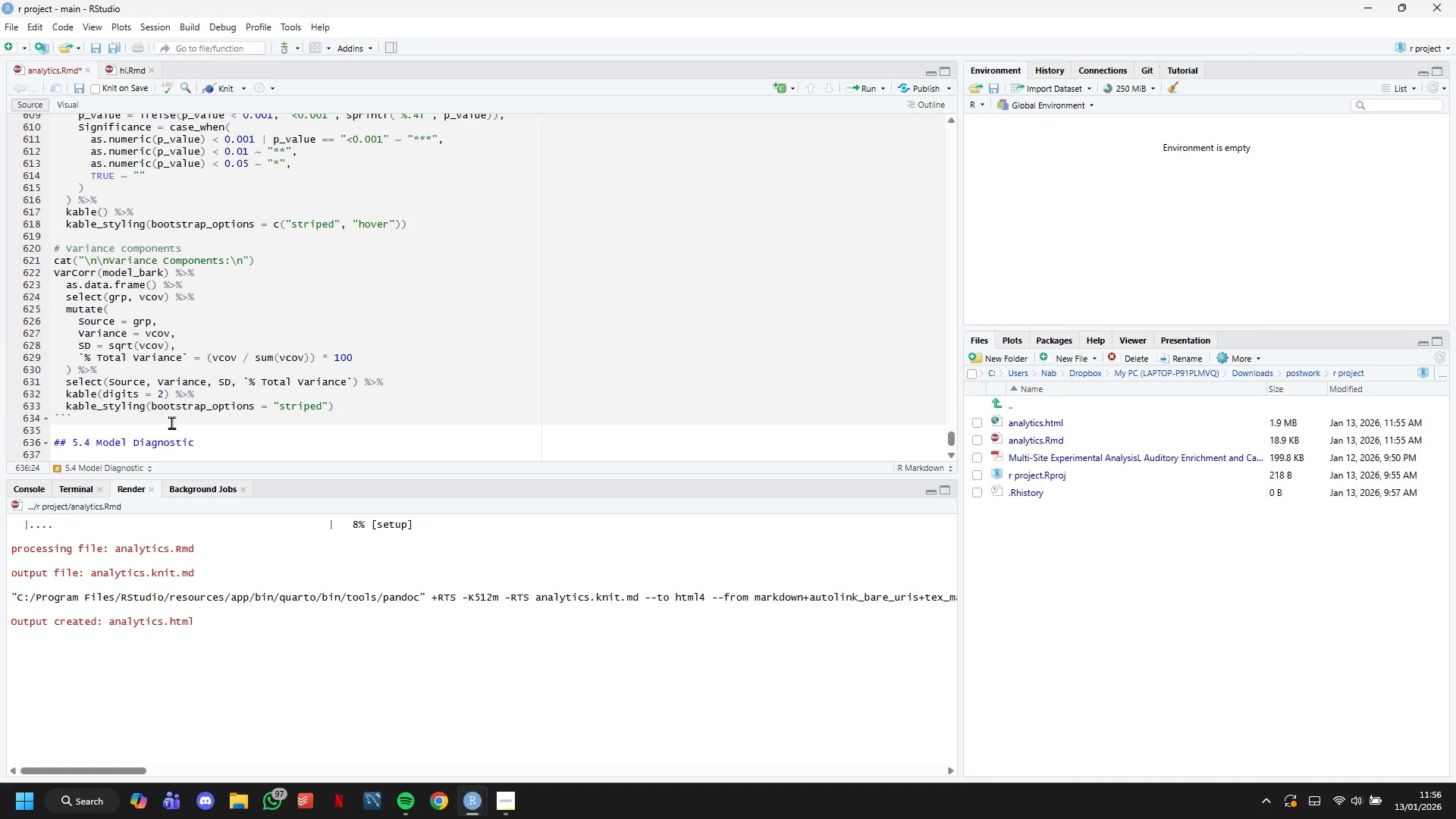 
wait(13.62)
 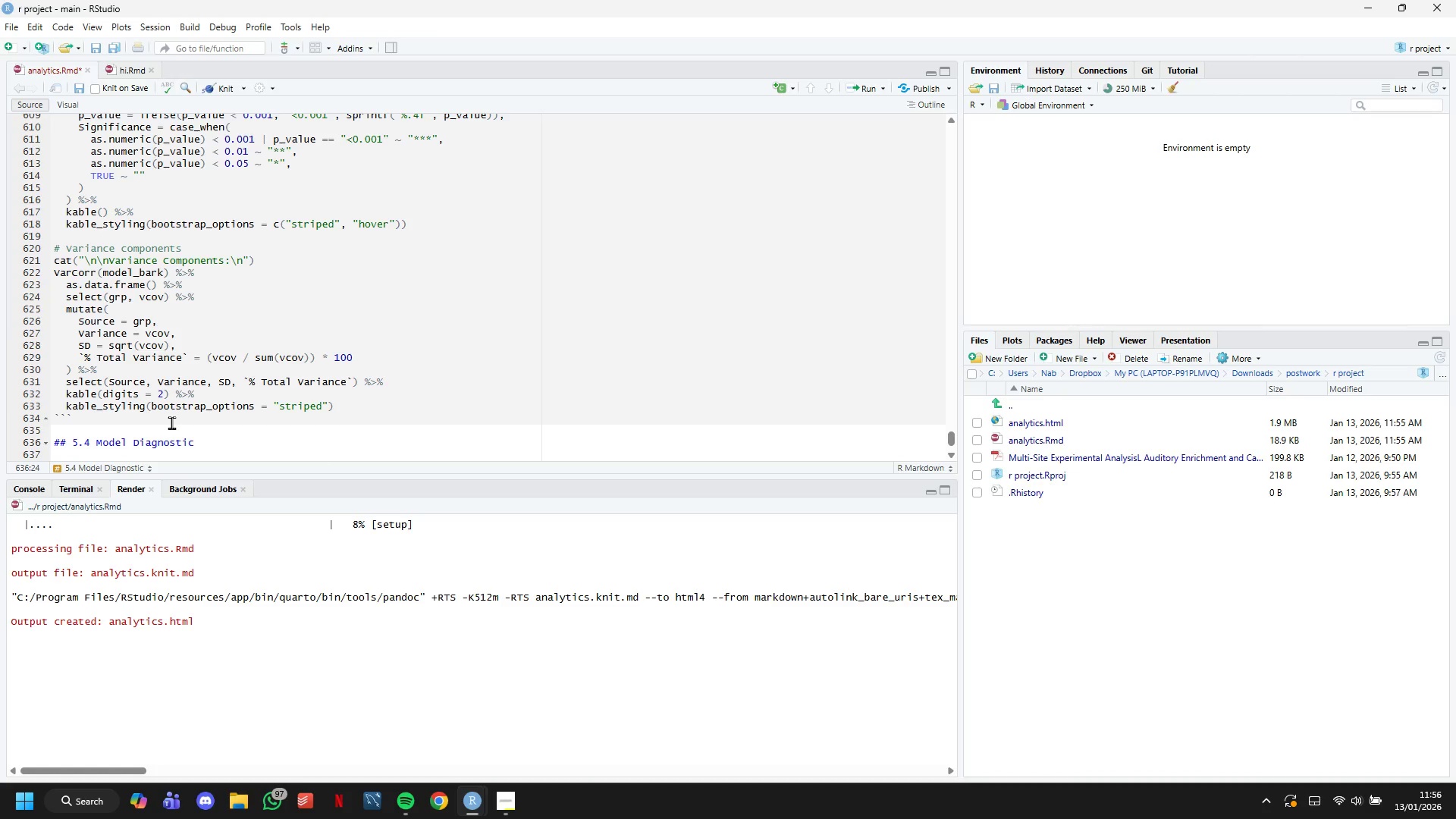 
scroll: coordinate [252, 266], scroll_direction: down, amount: 4.0
 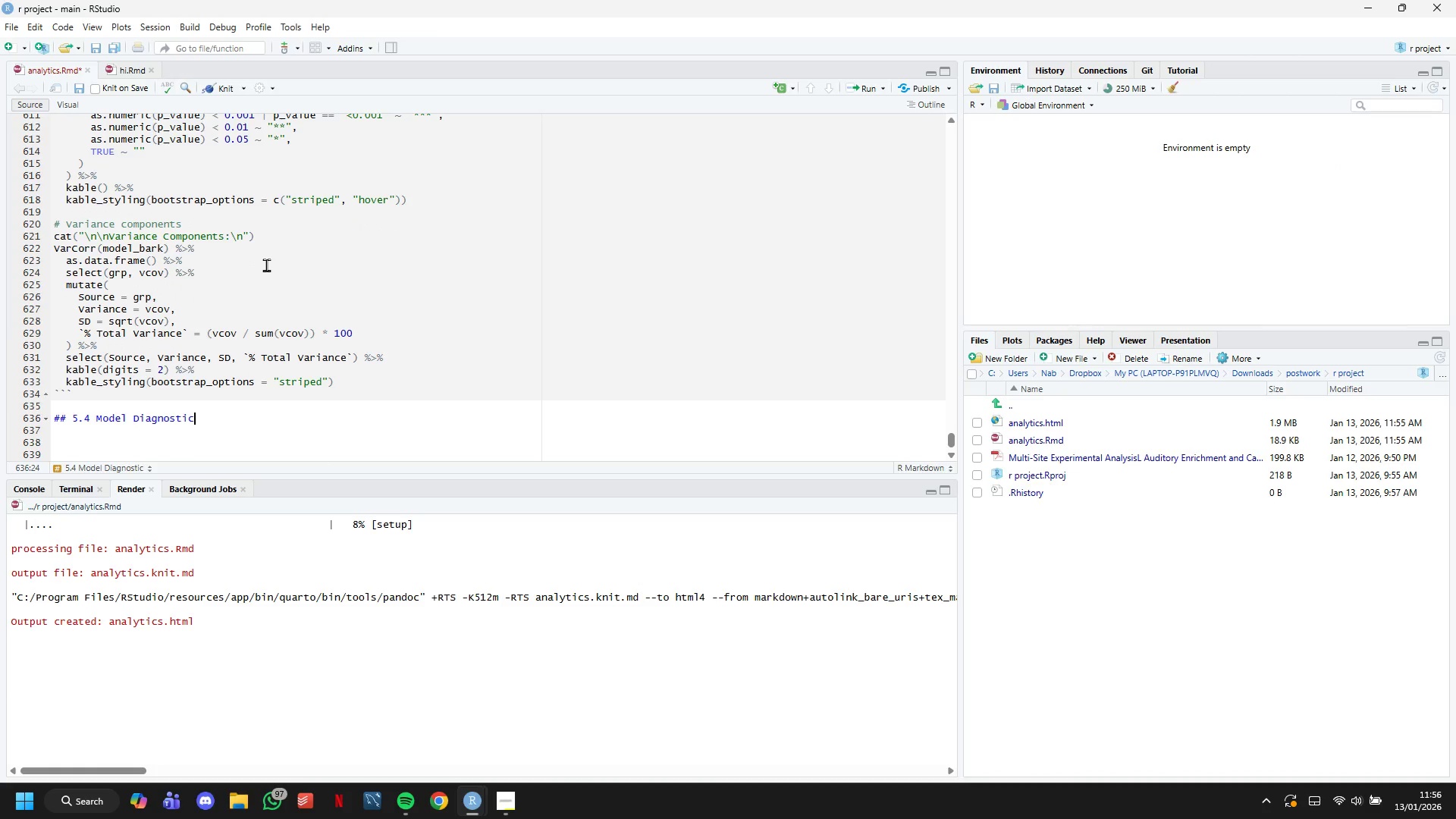 
key(Enter)
 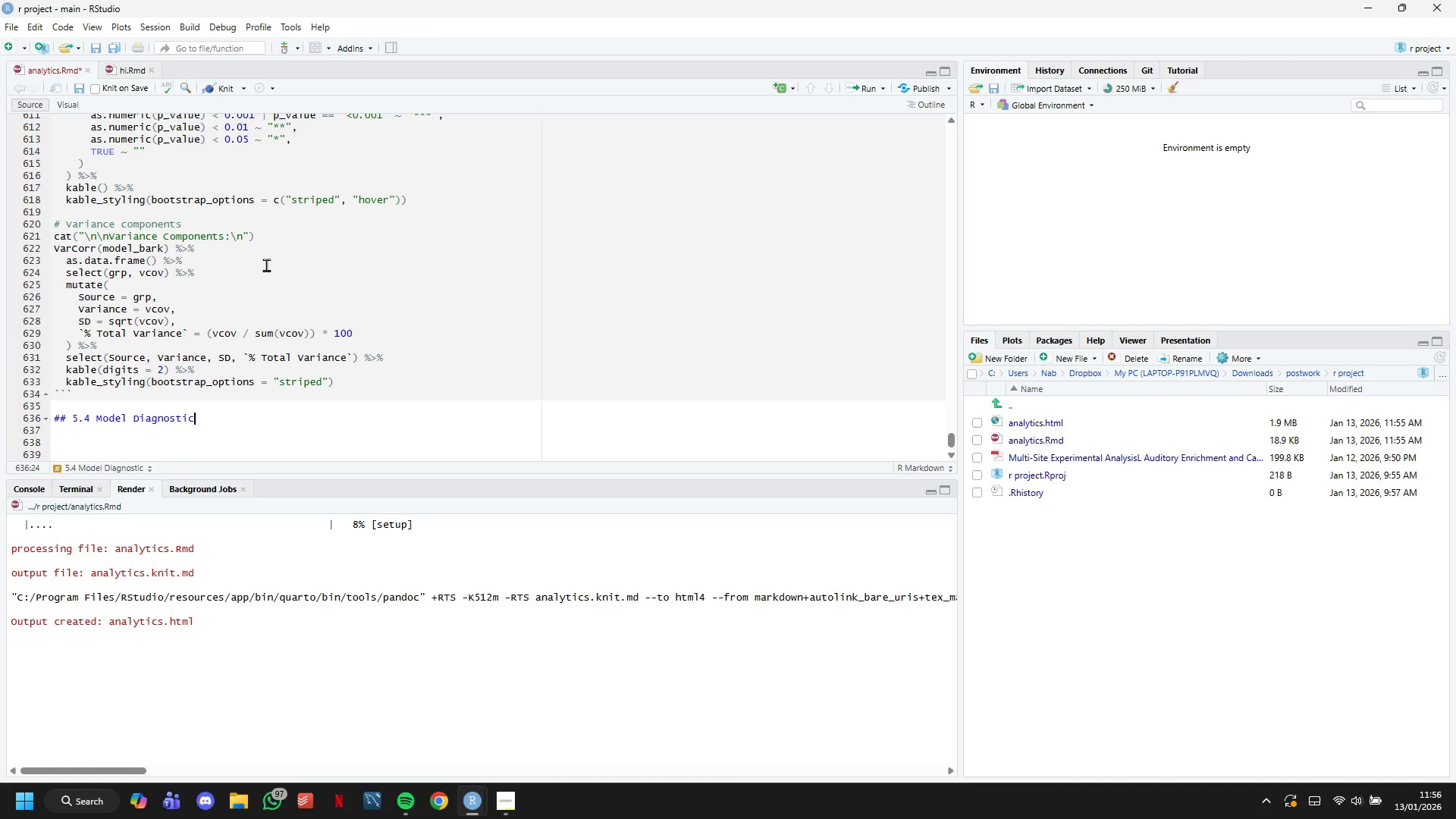 
key(Enter)
 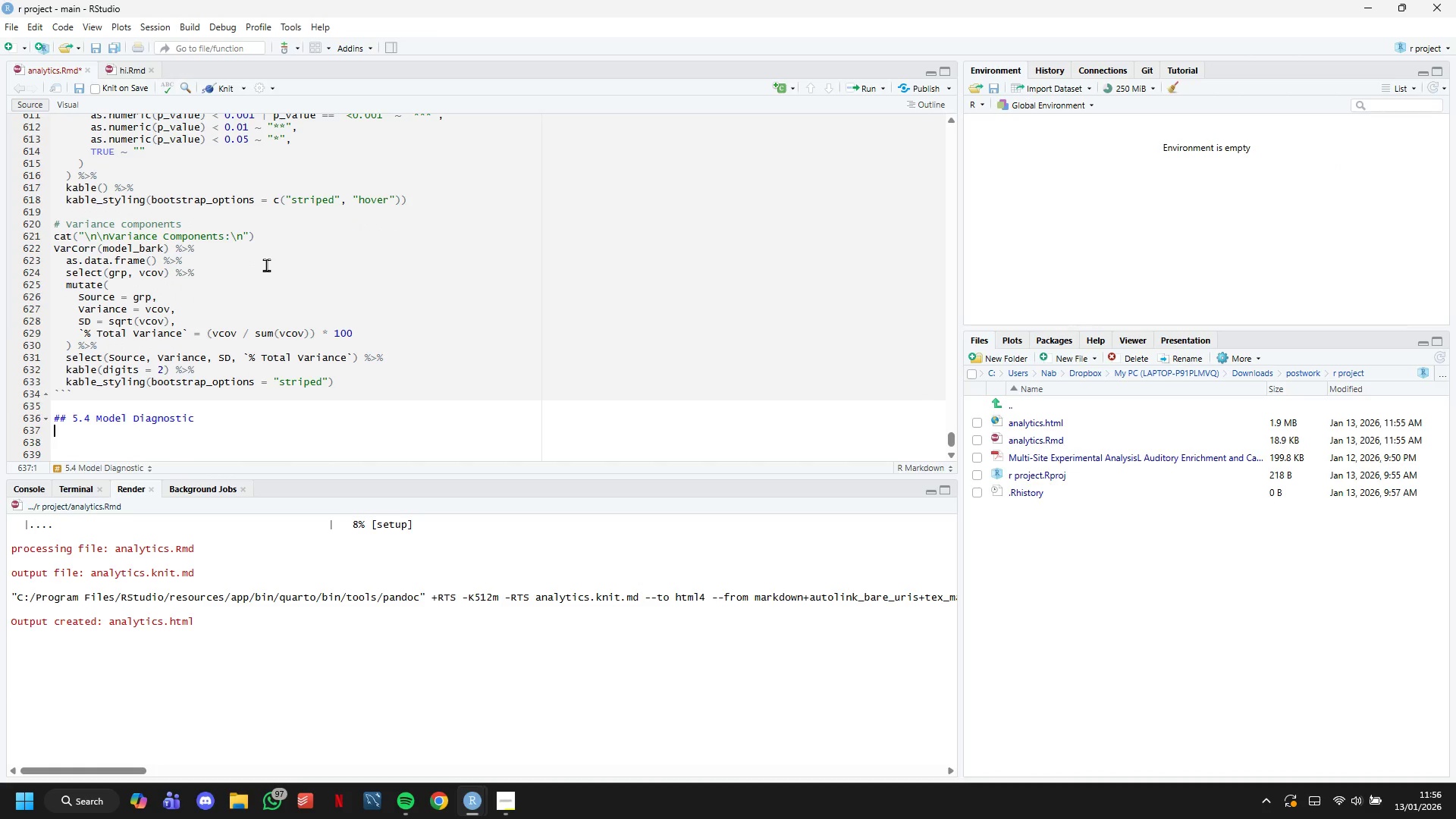 
key(Backquote)
 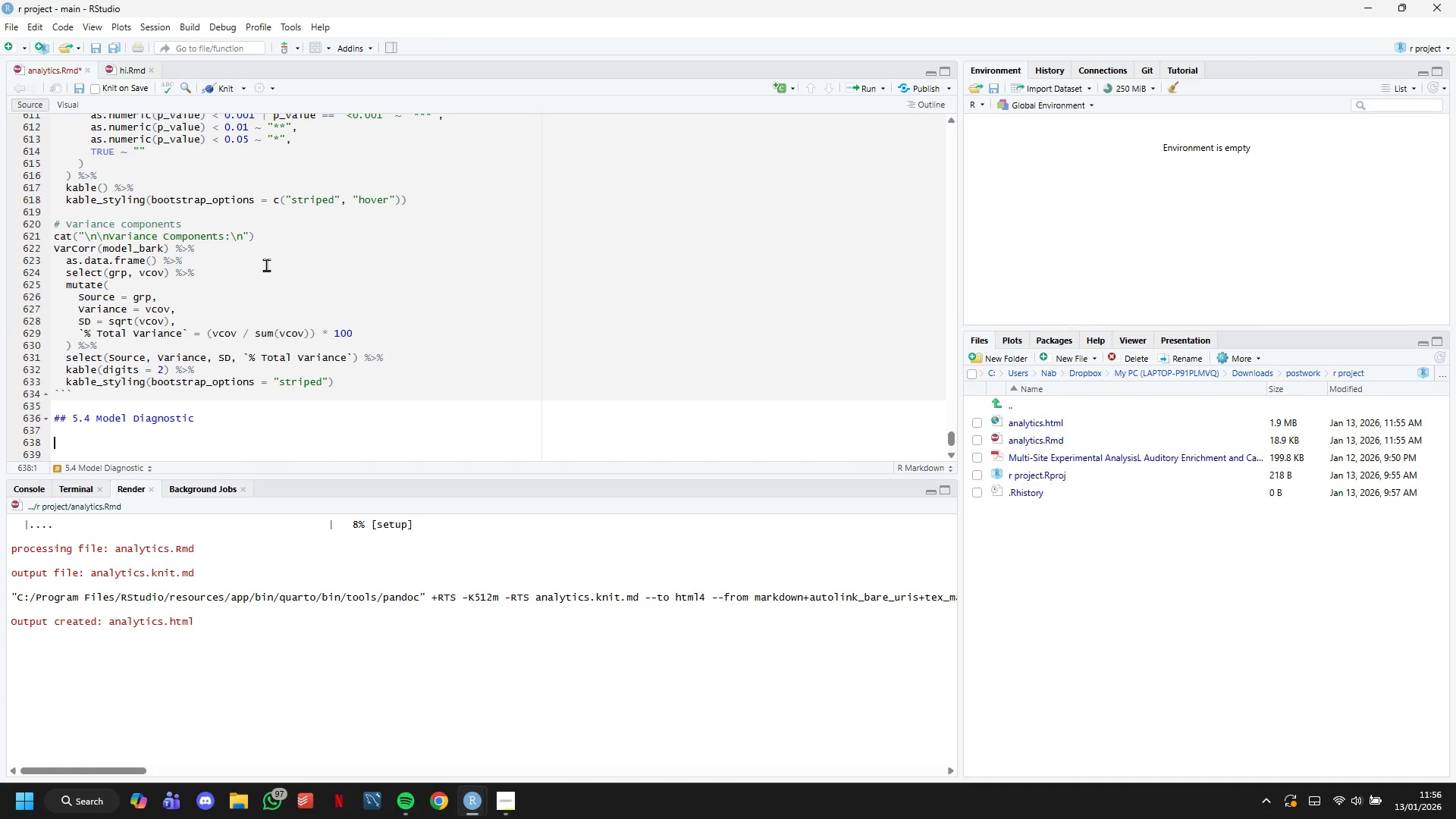 
key(Backquote)
 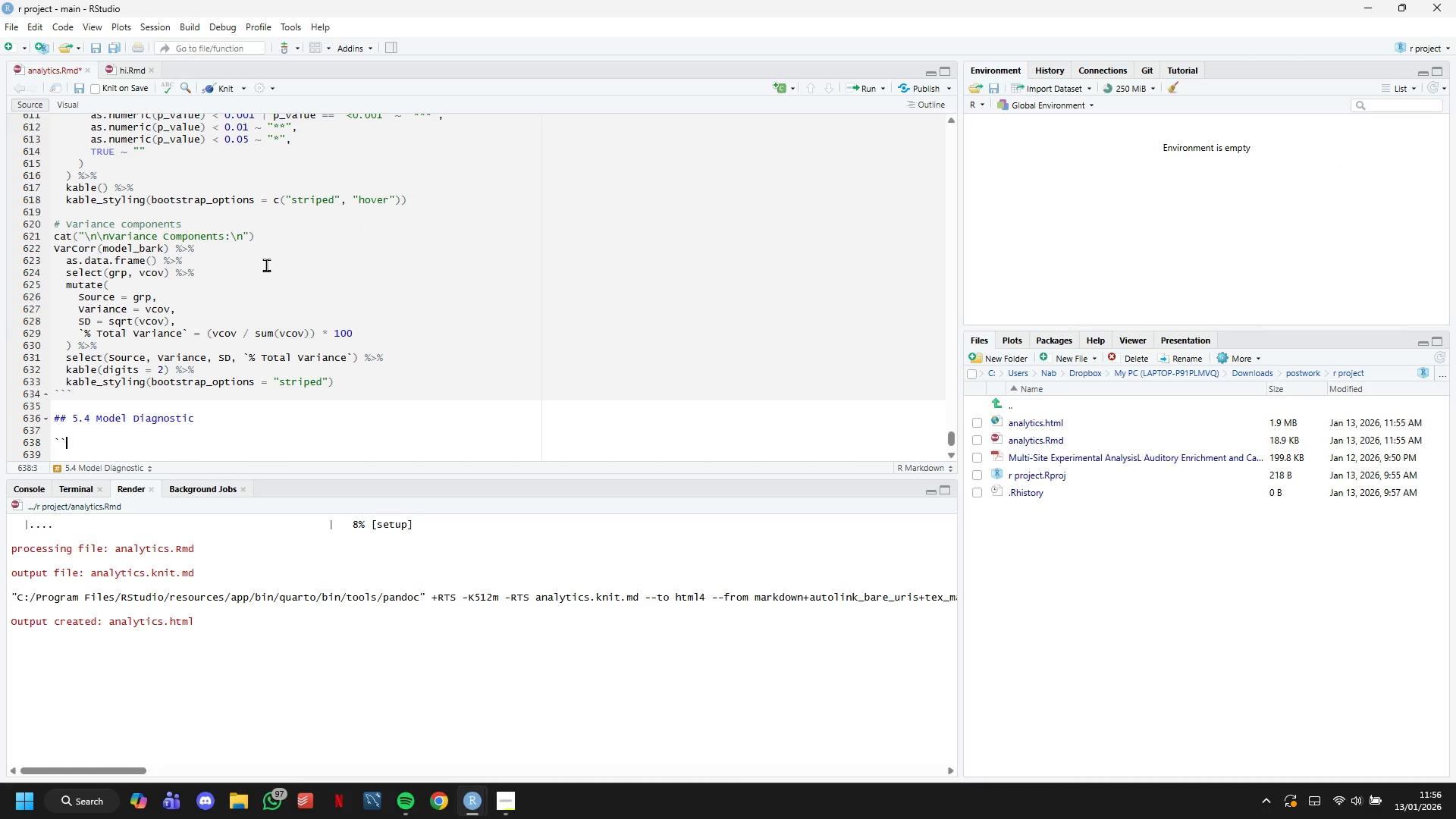 
key(Backquote)
 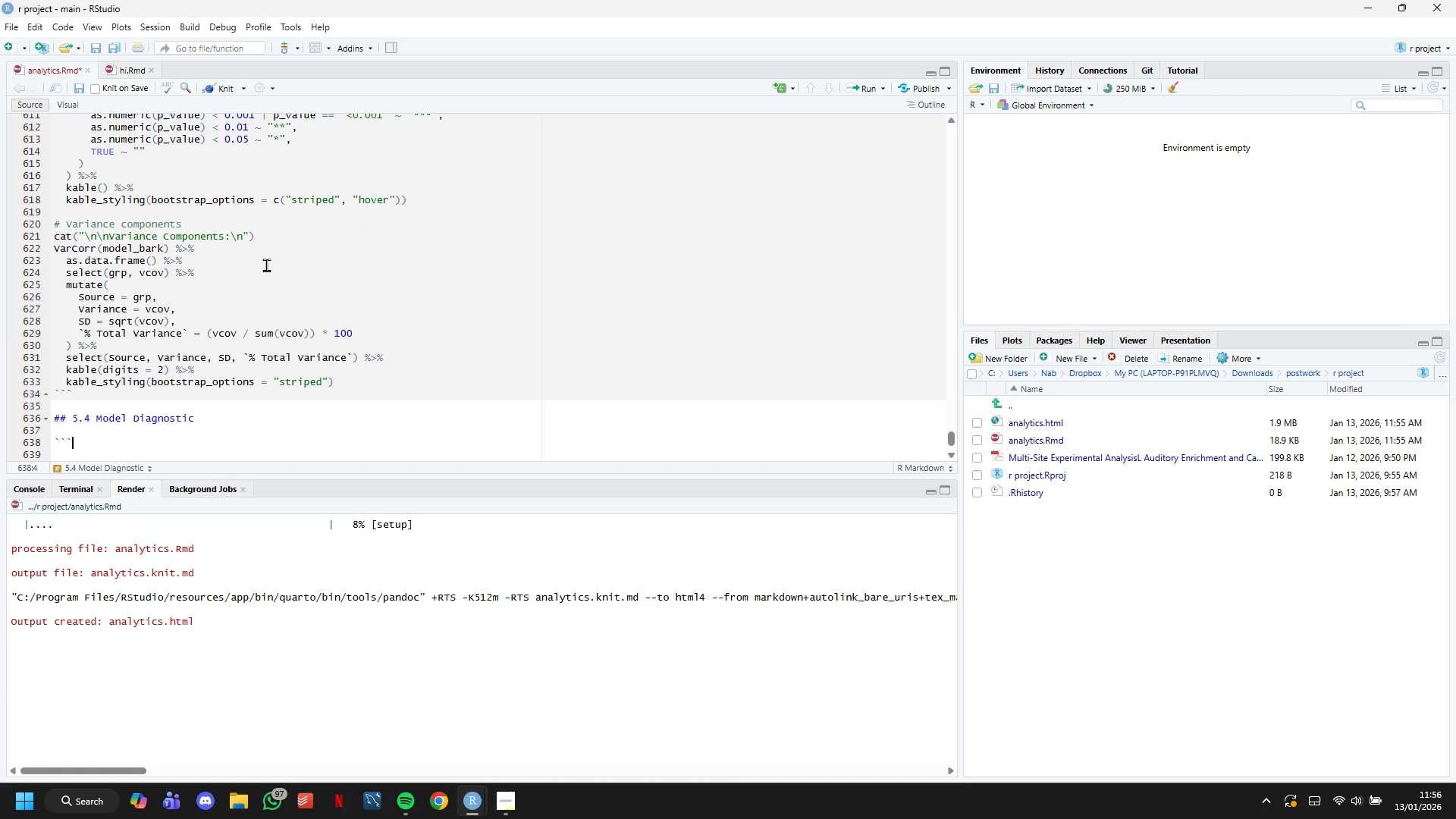 
key(Enter)
 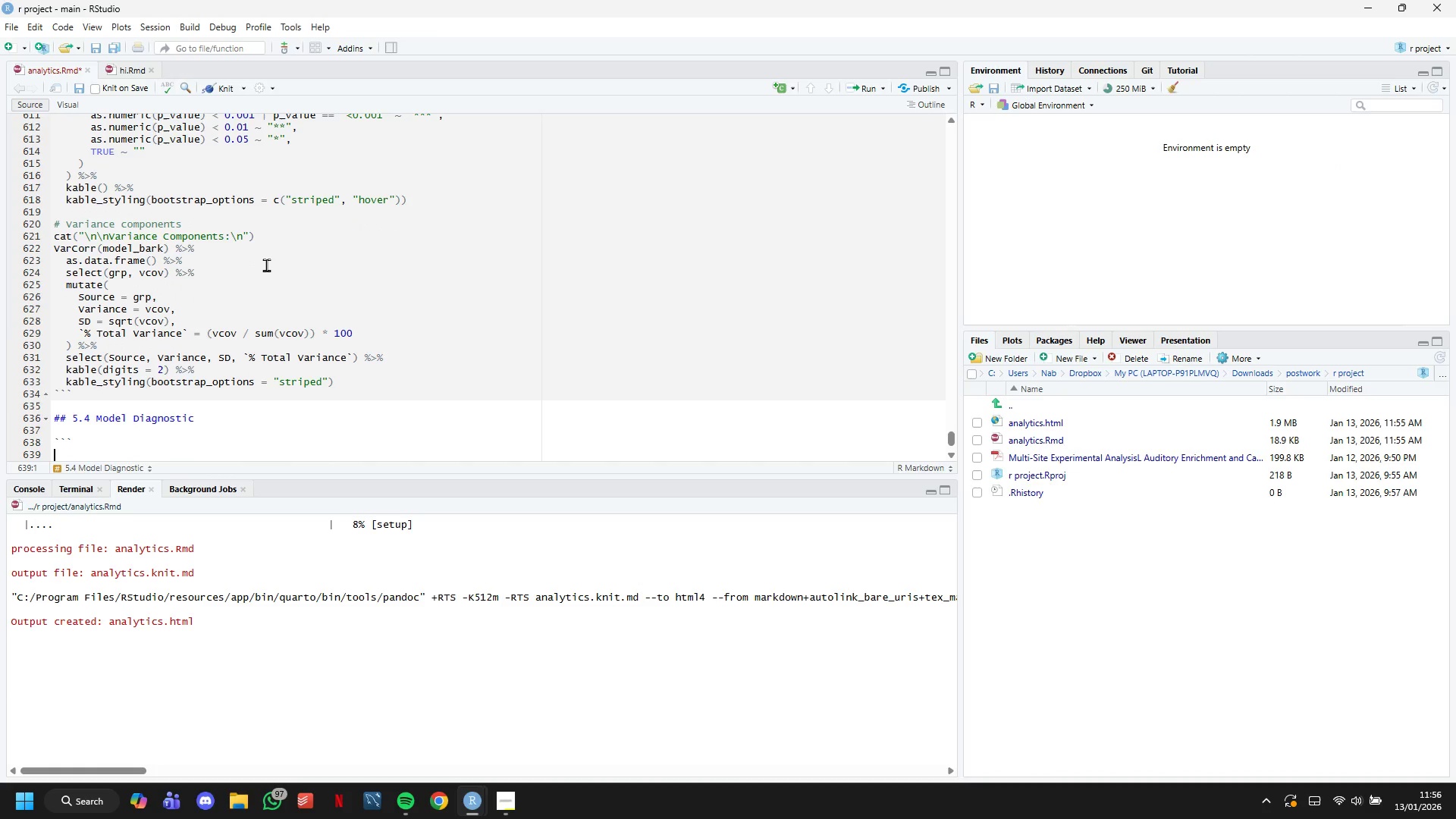 
key(Backquote)
 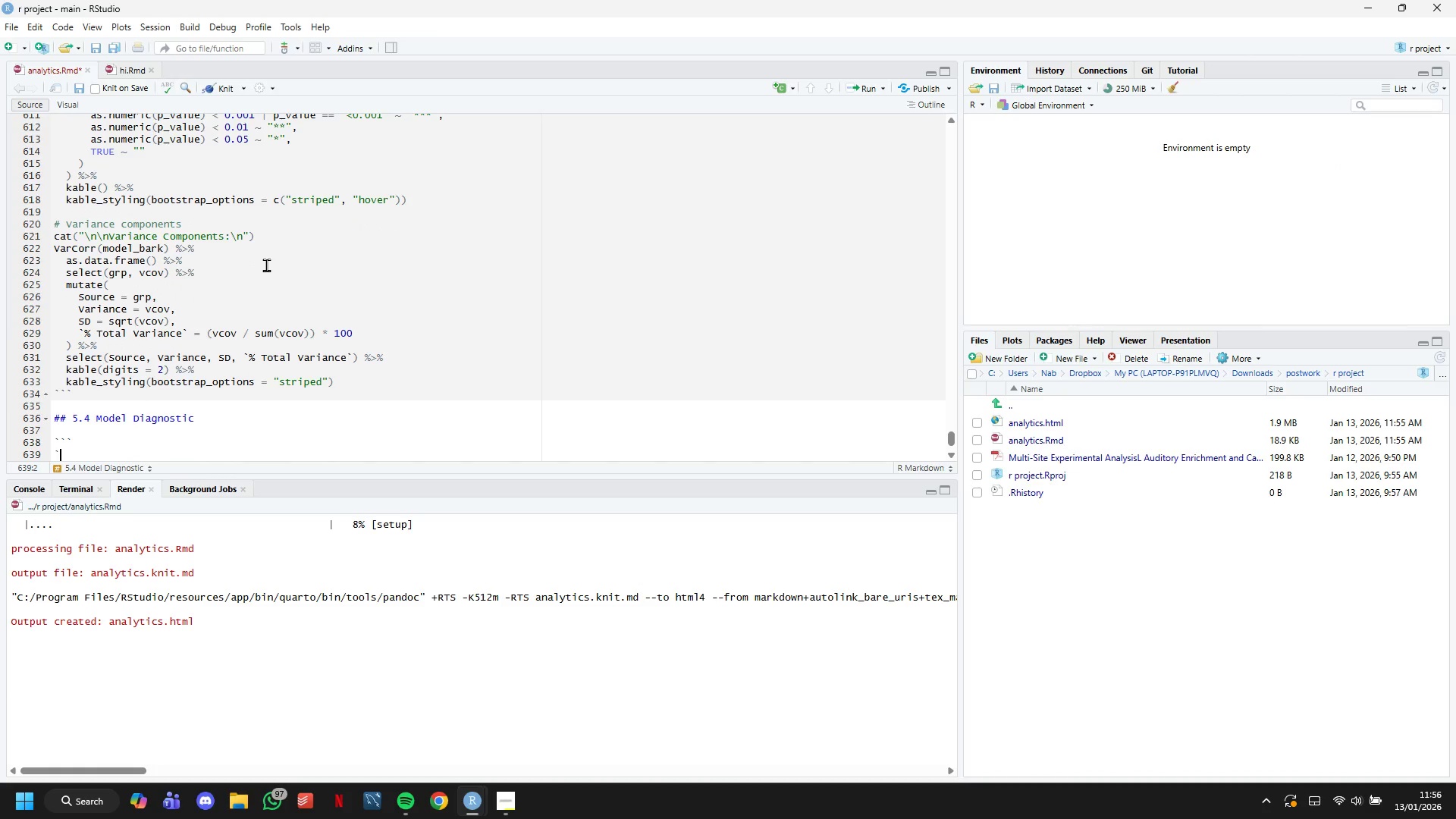 
key(Backquote)
 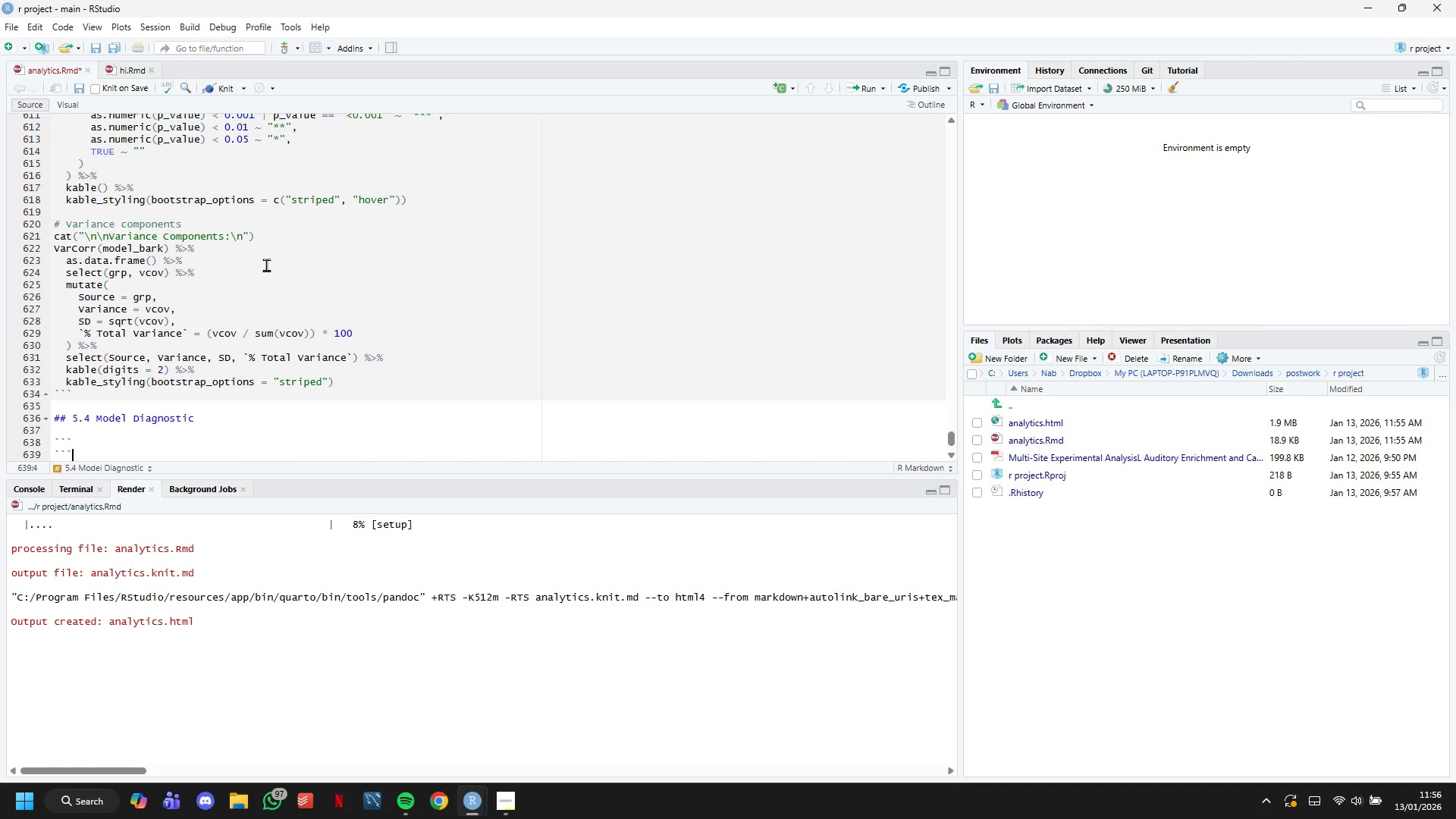 
key(Backquote)
 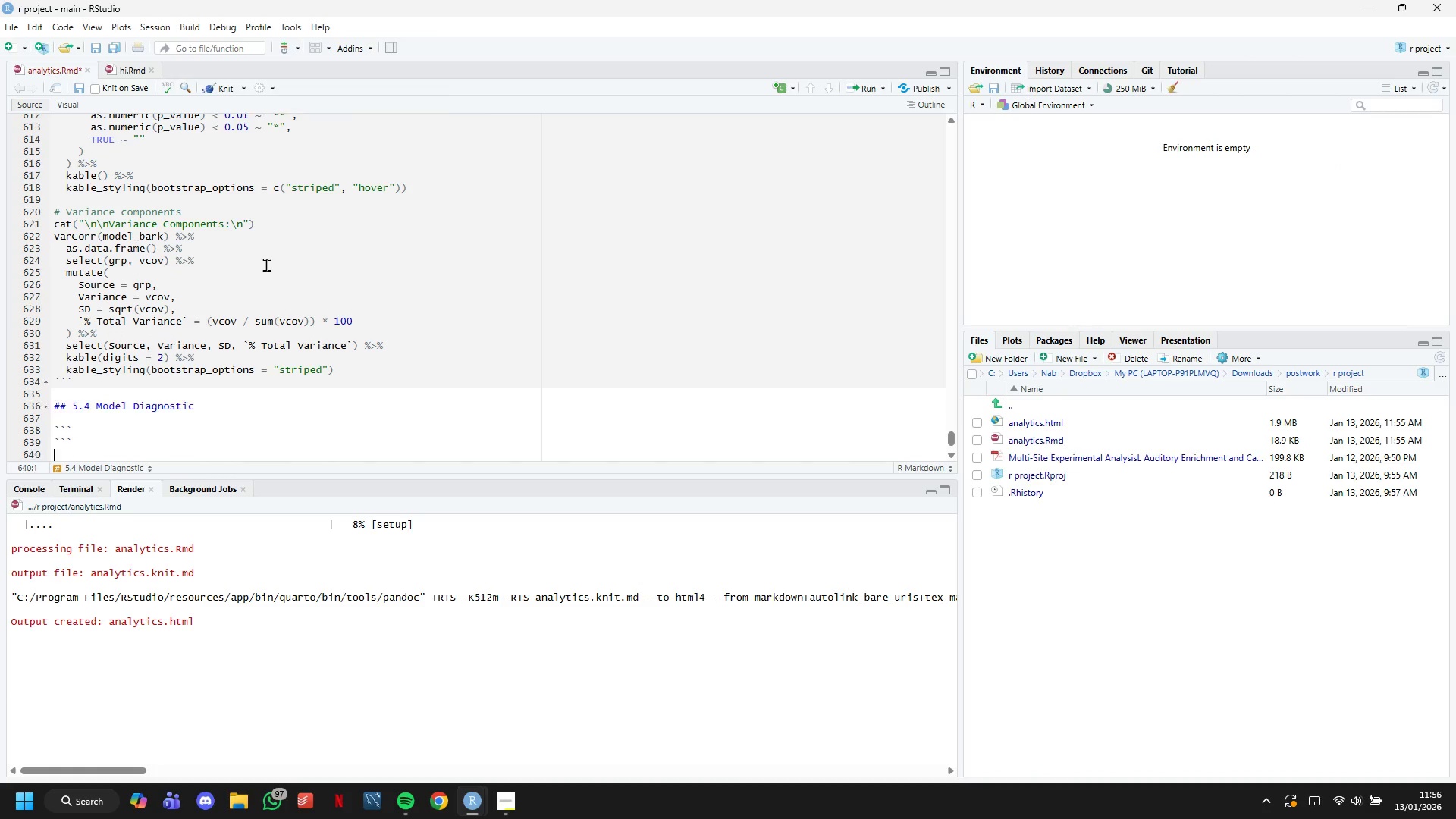 
key(ArrowDown)
 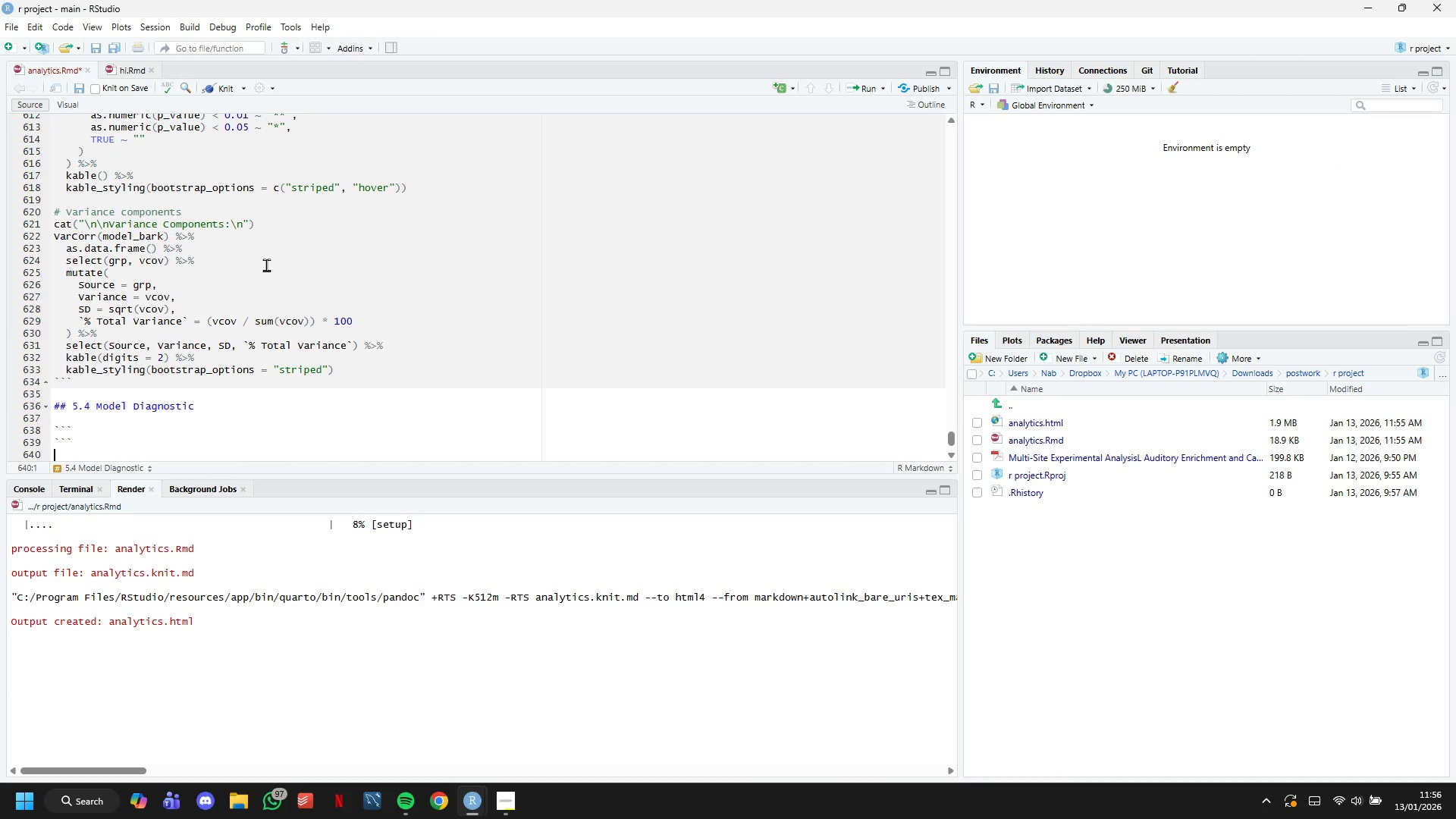 
key(ArrowUp)
 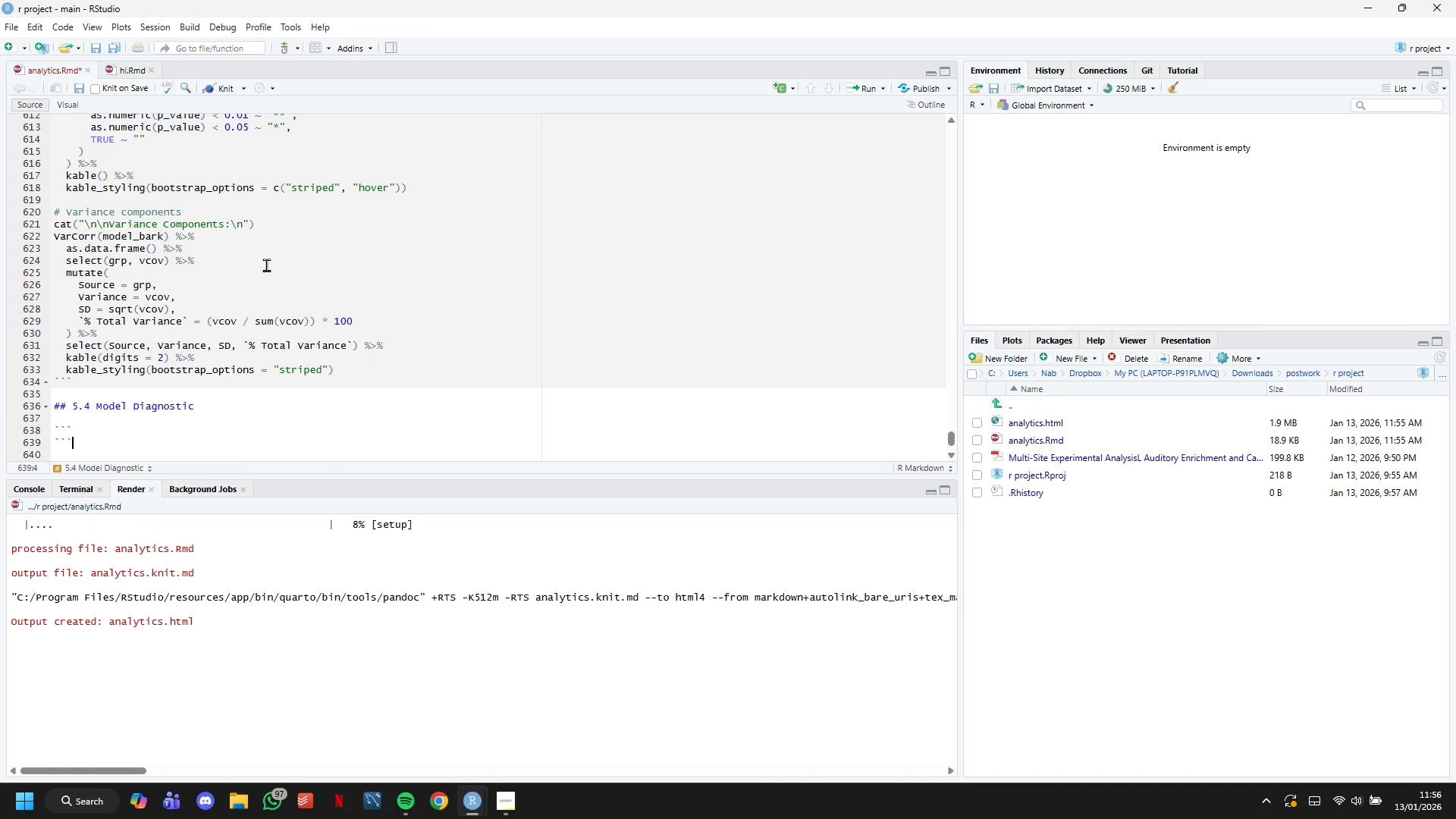 
key(ArrowUp)
 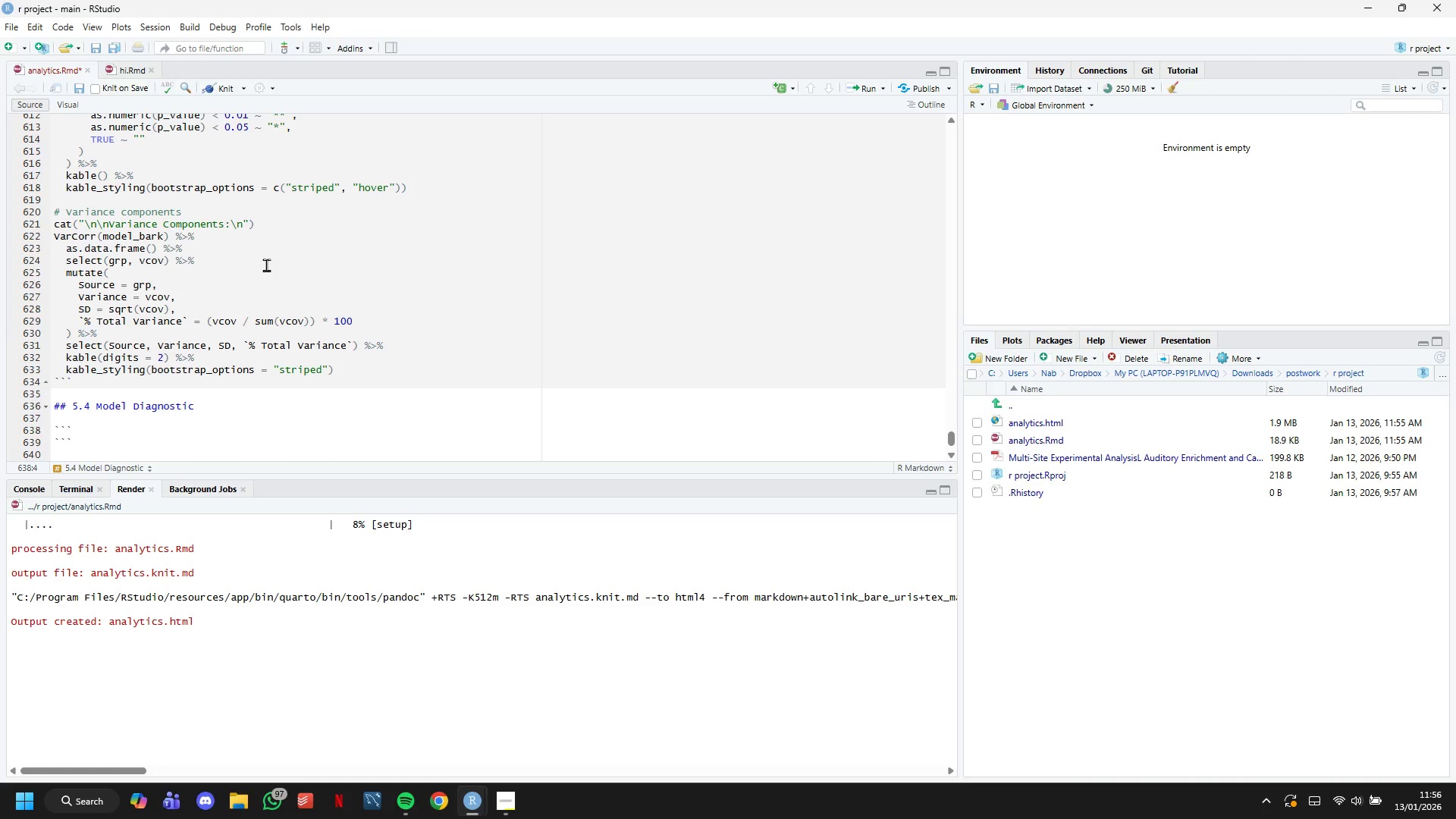 
key(Shift+ShiftLeft)
 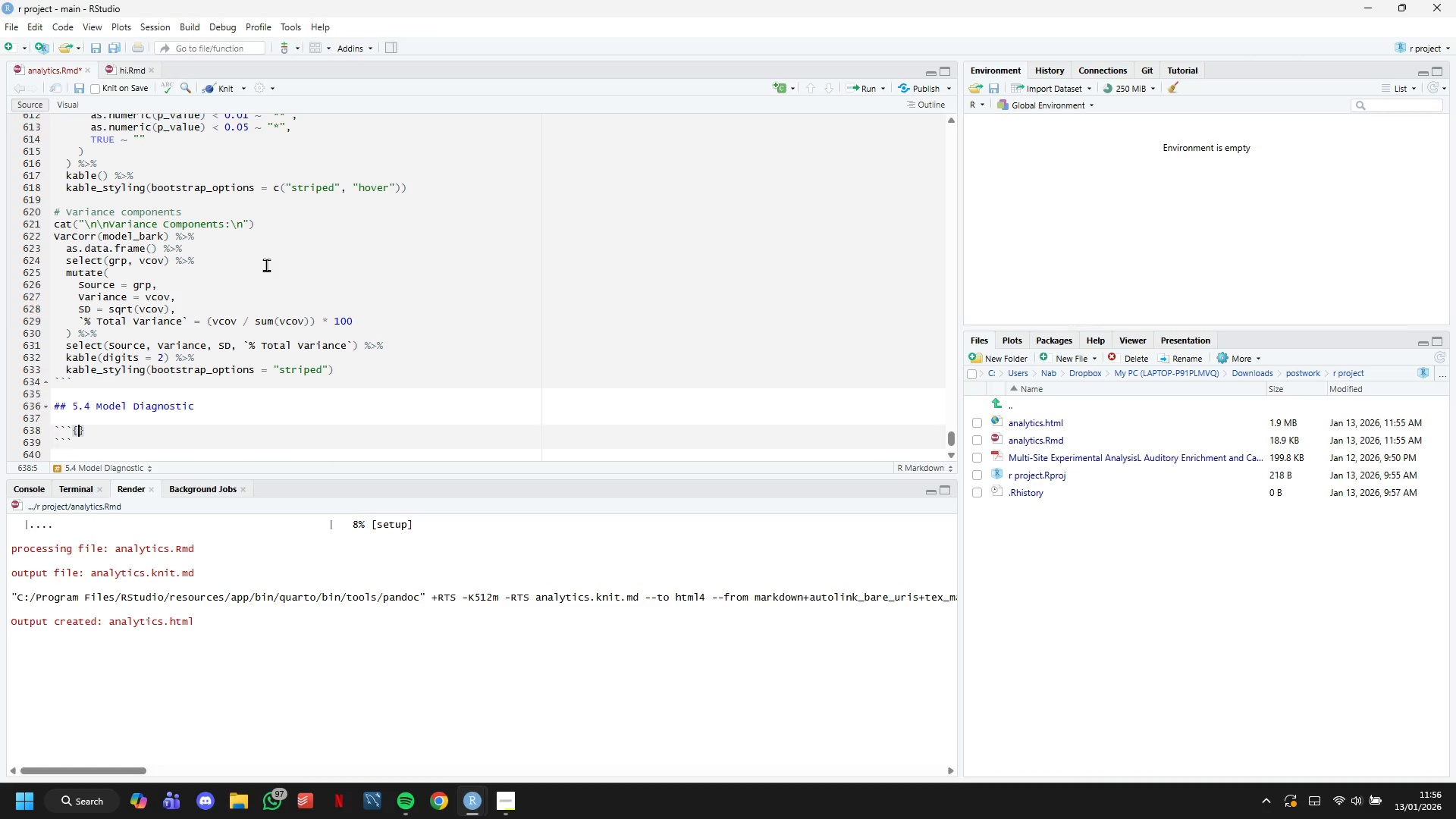 
key(Shift+BracketLeft)
 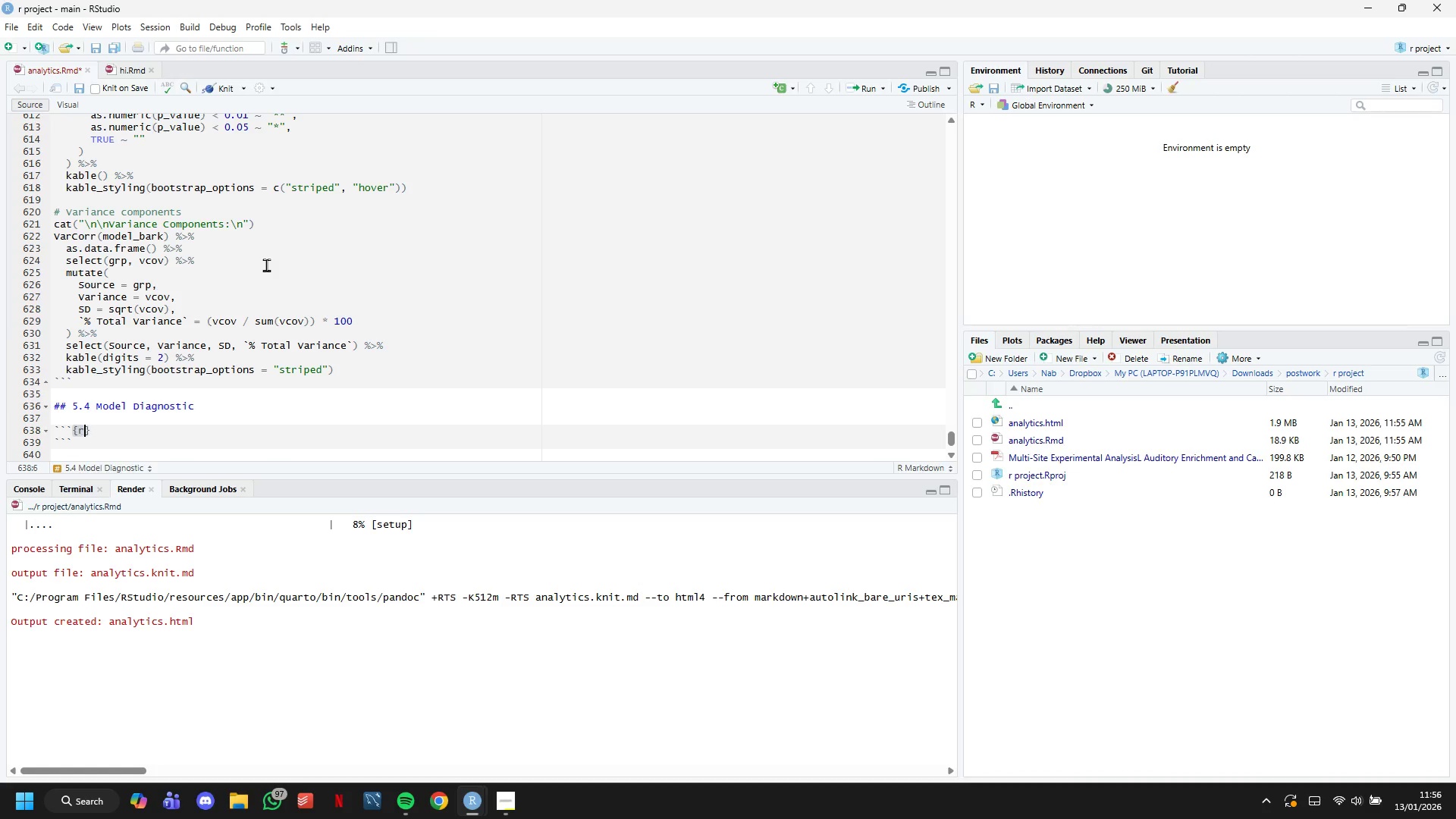 
key(R)
 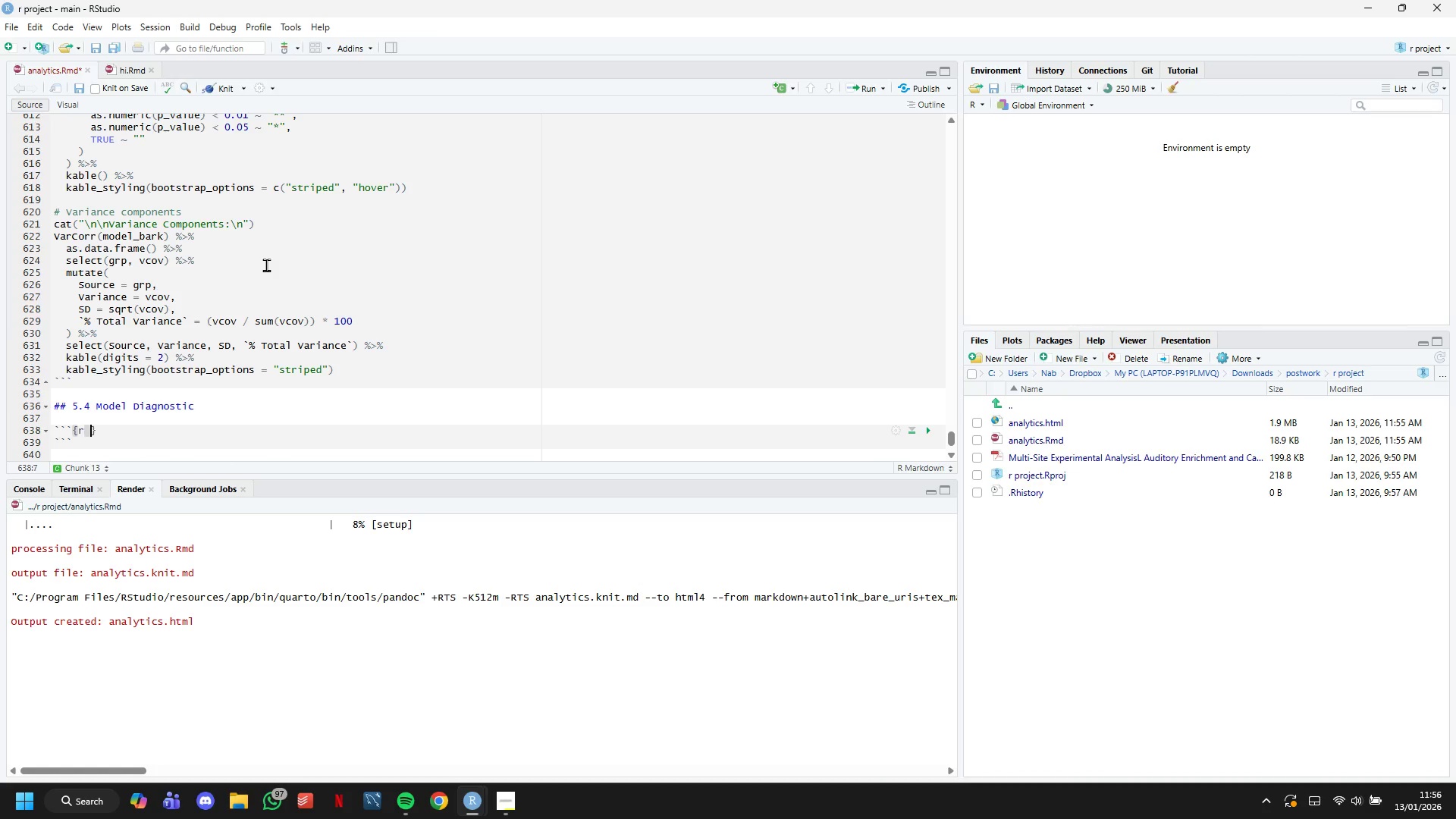 
key(Space)
 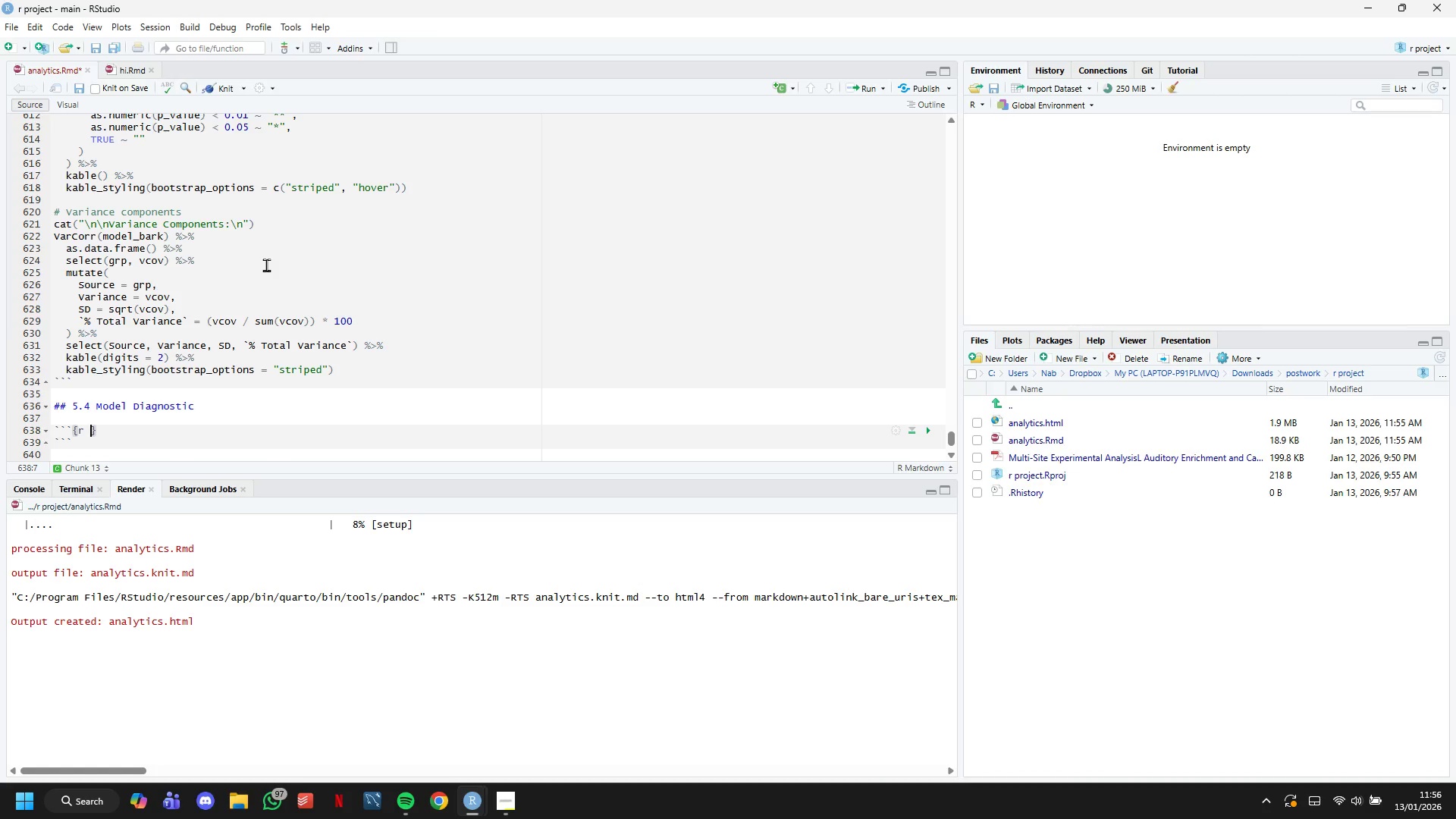 
wait(6.62)
 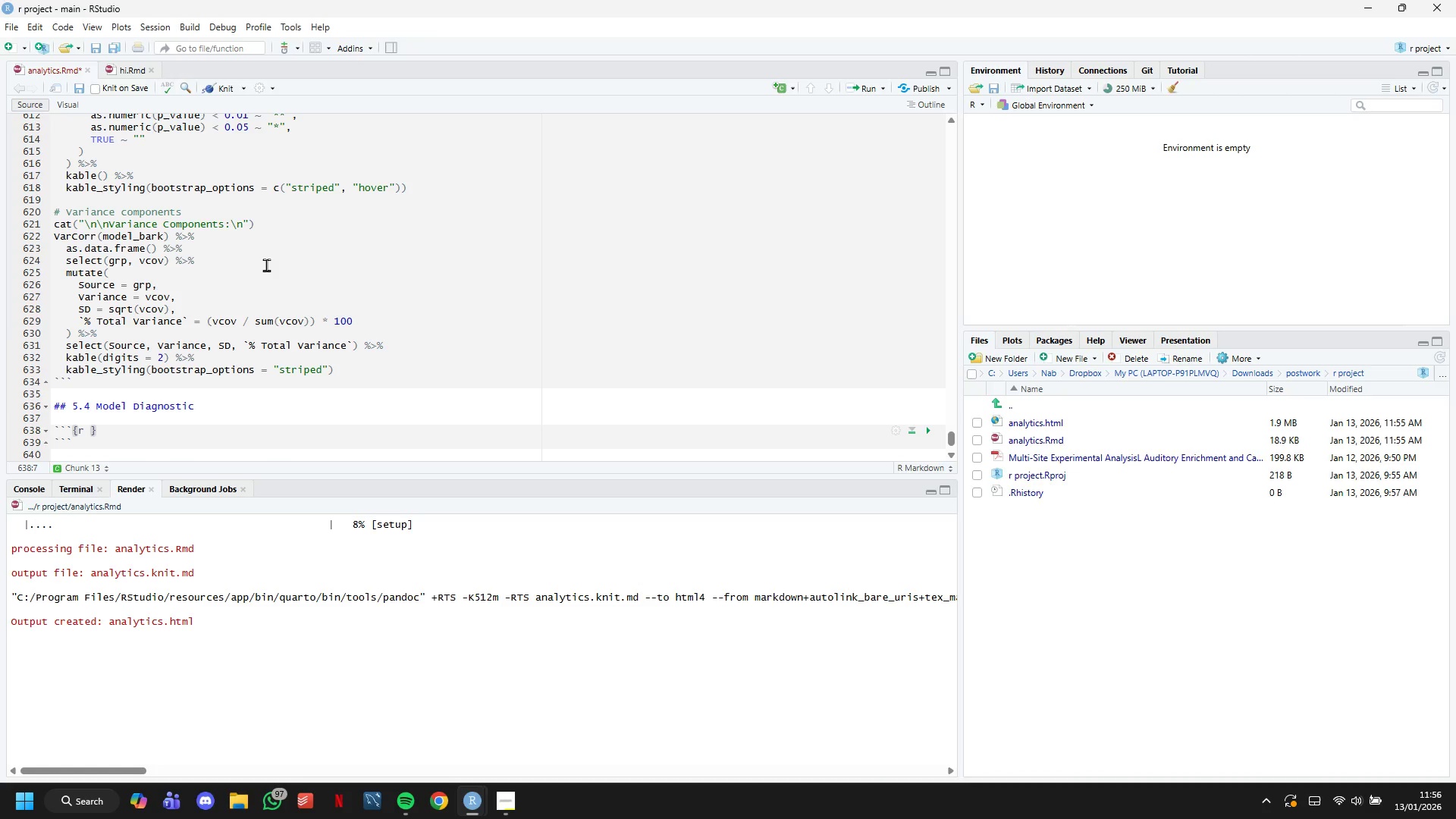 
type(model_diagnostic, fig.height=8)
 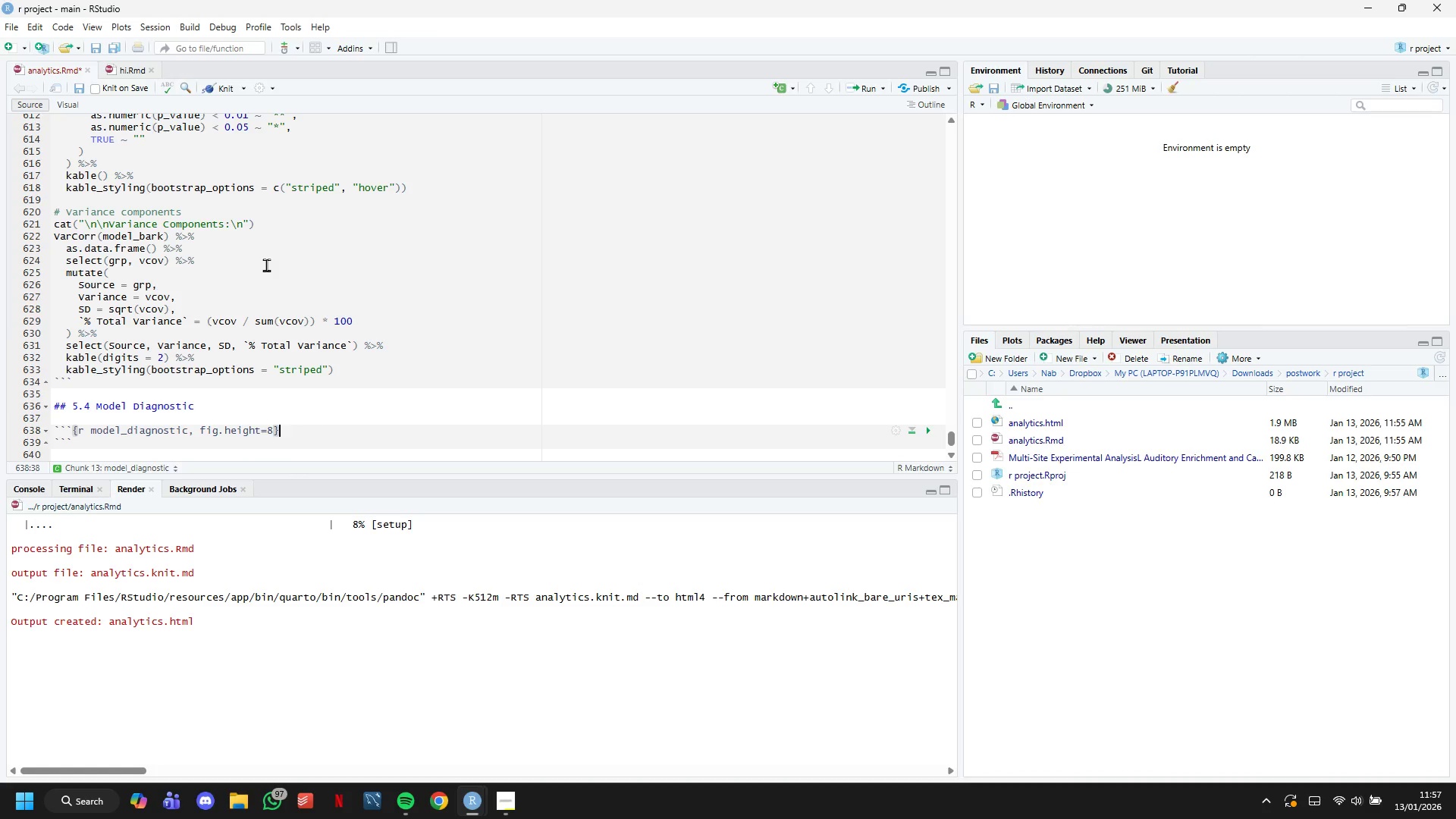 
key(ArrowRight)
 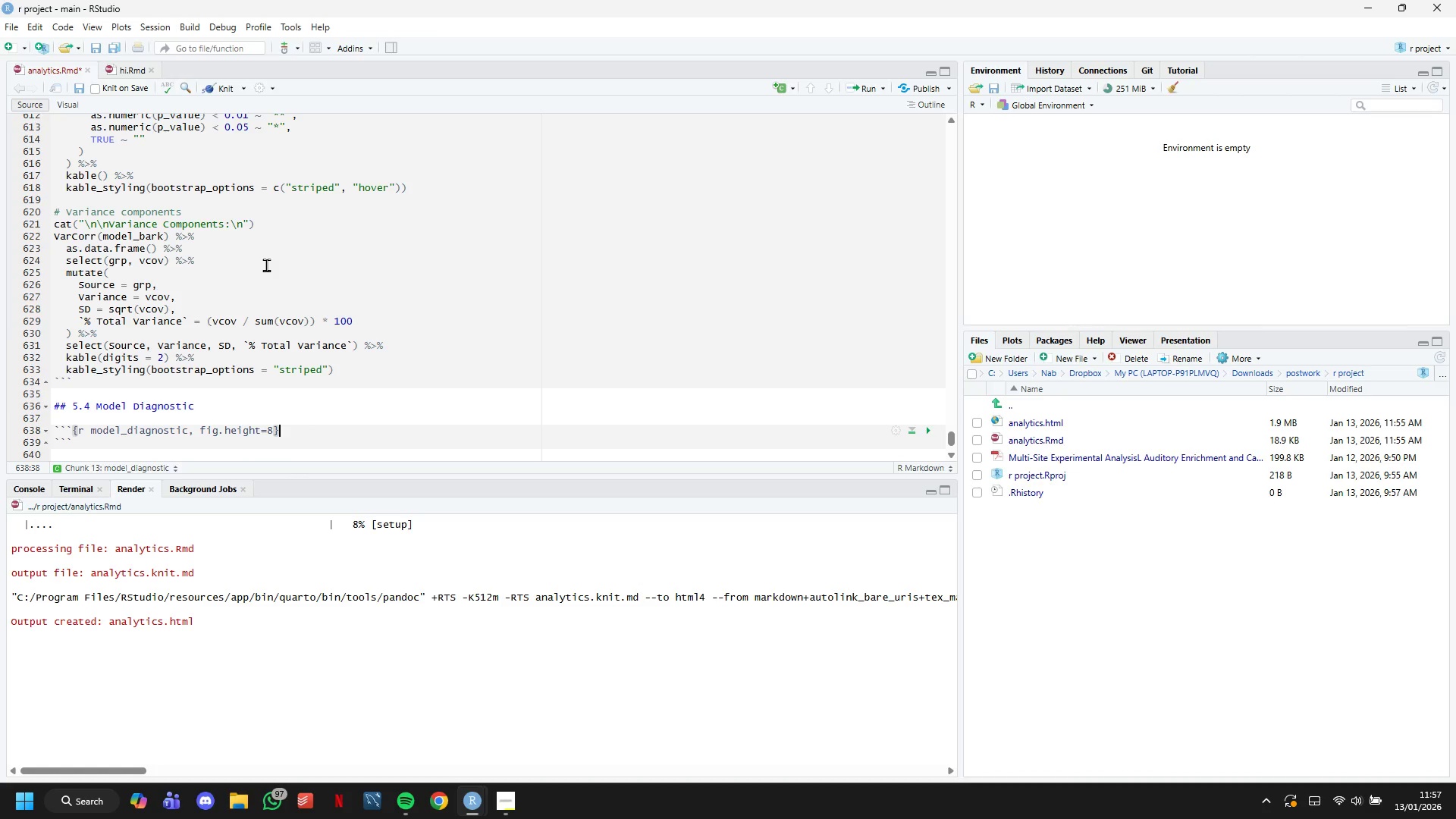 
key(Enter)
 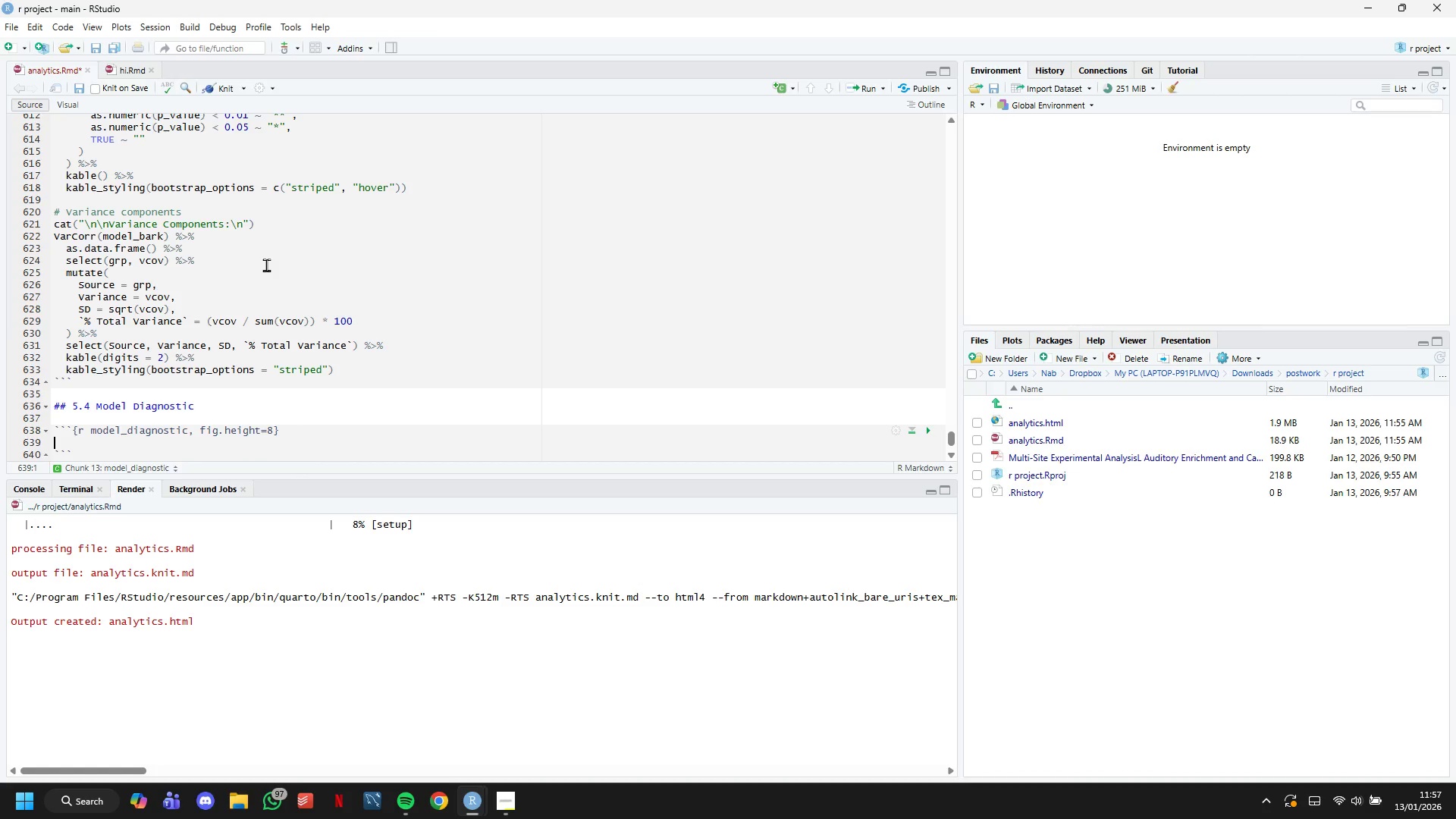 
type(# Residual )
 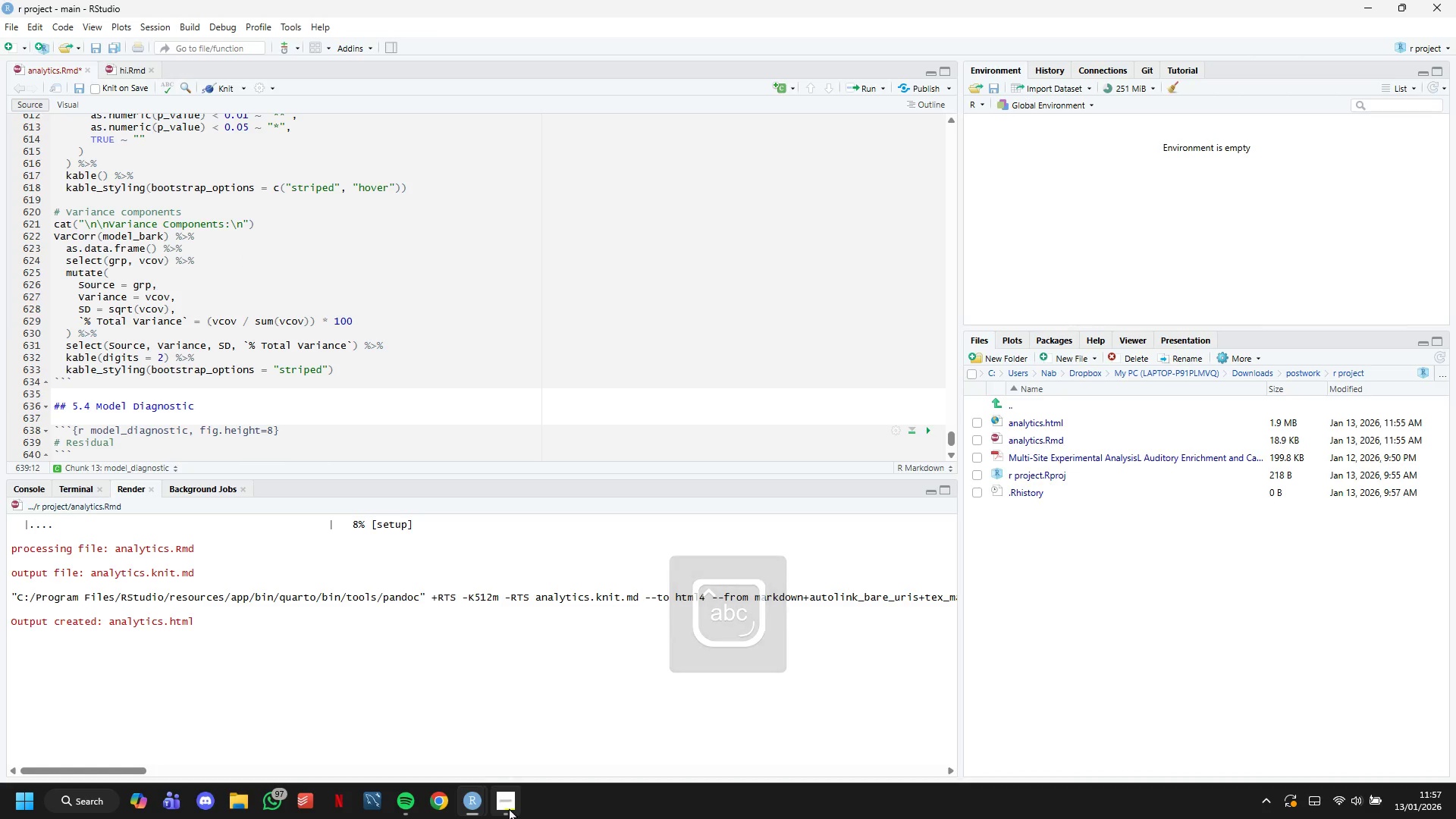 
left_click([511, 808])
 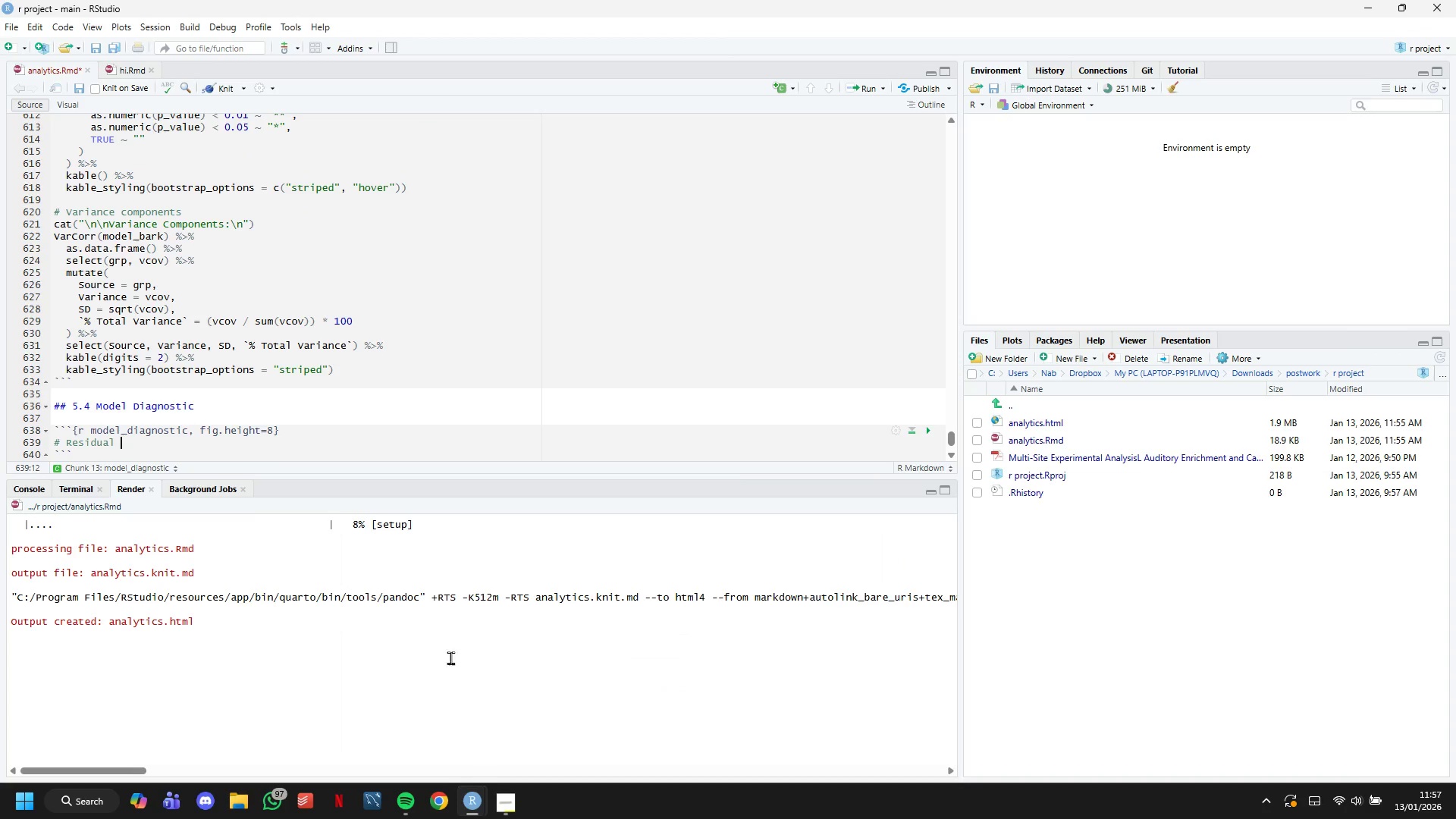 
scroll: coordinate [453, 285], scroll_direction: down, amount: 5.0
 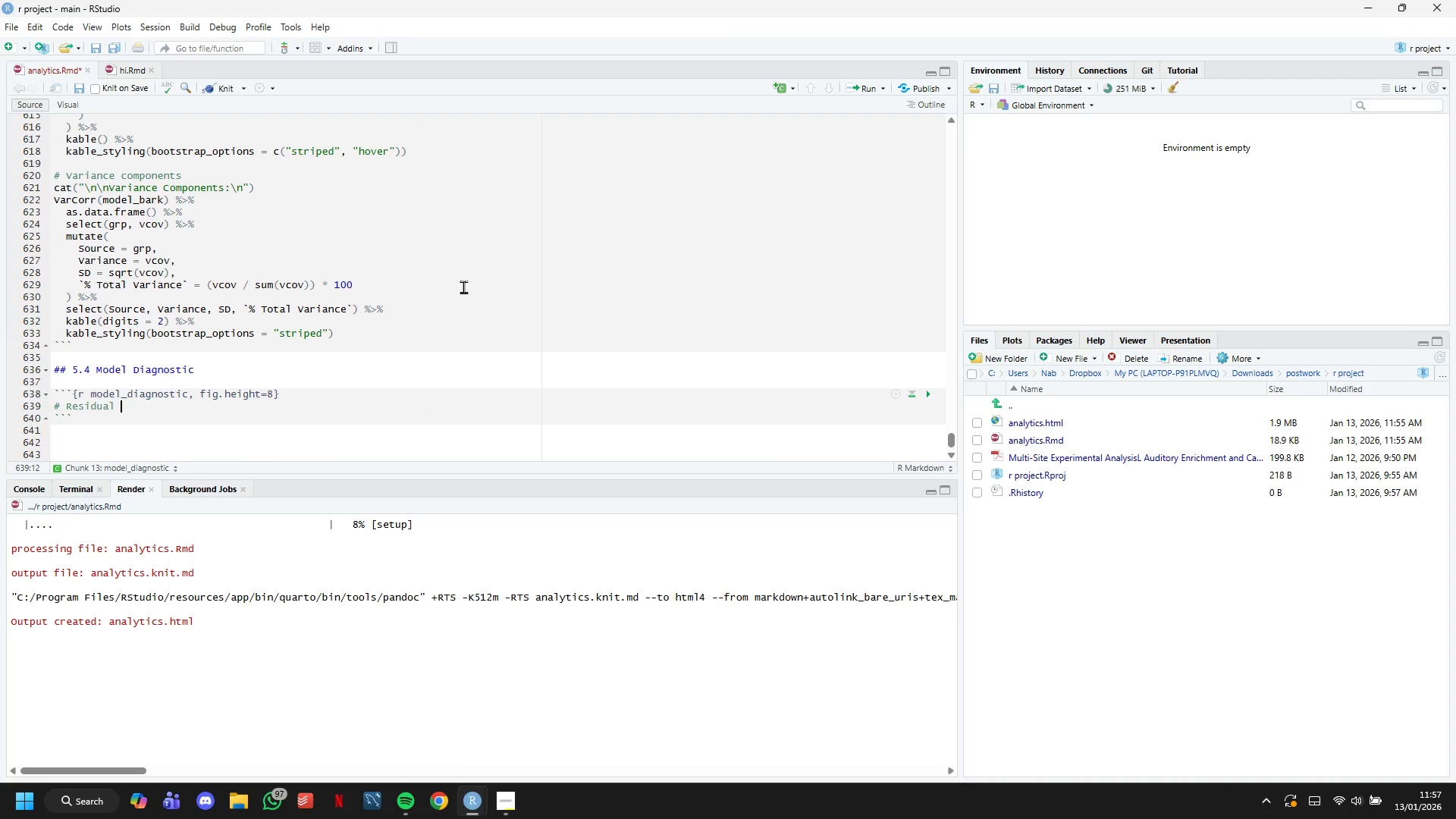 
type(diagnostic)
 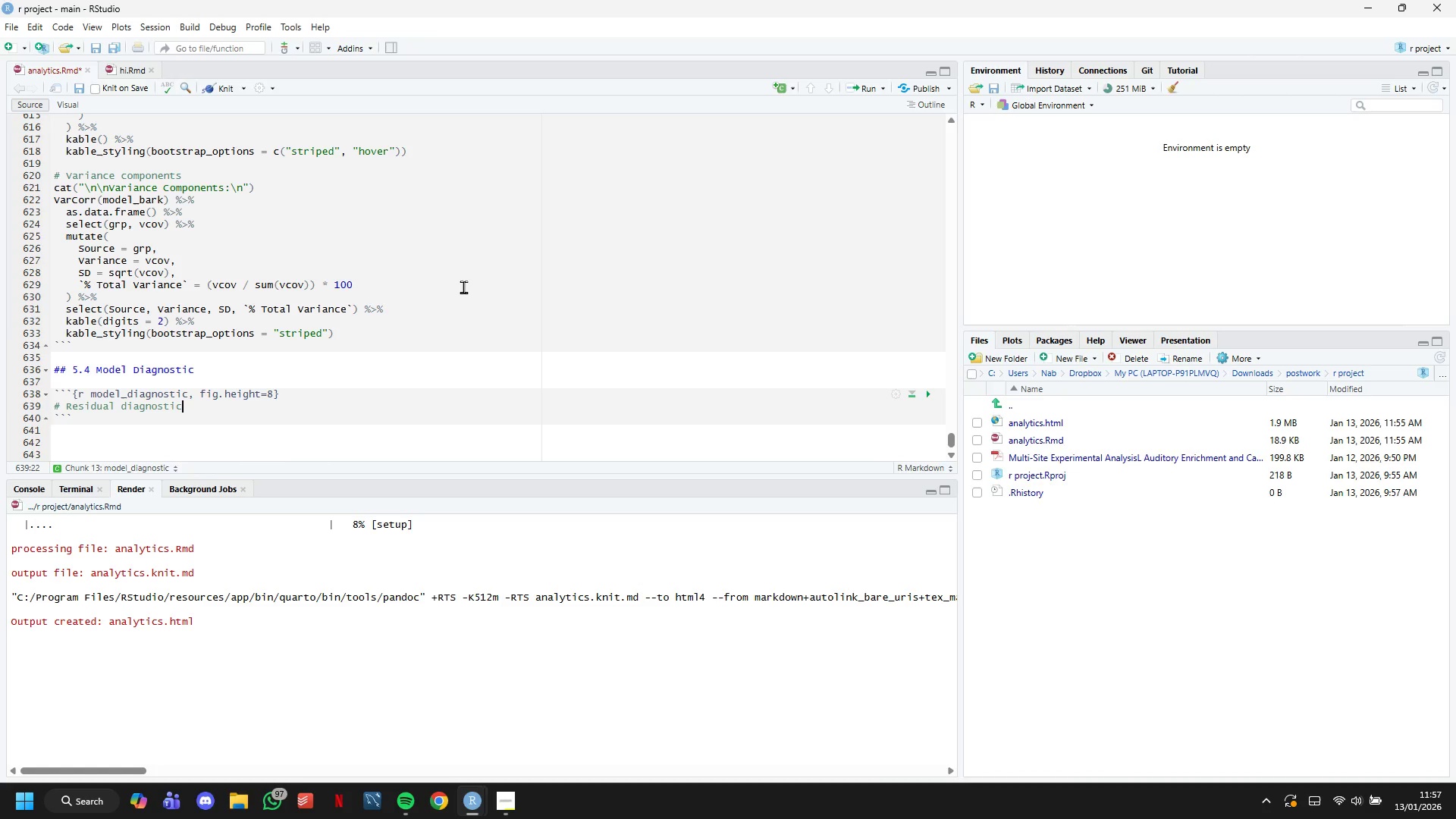 
key(S)
 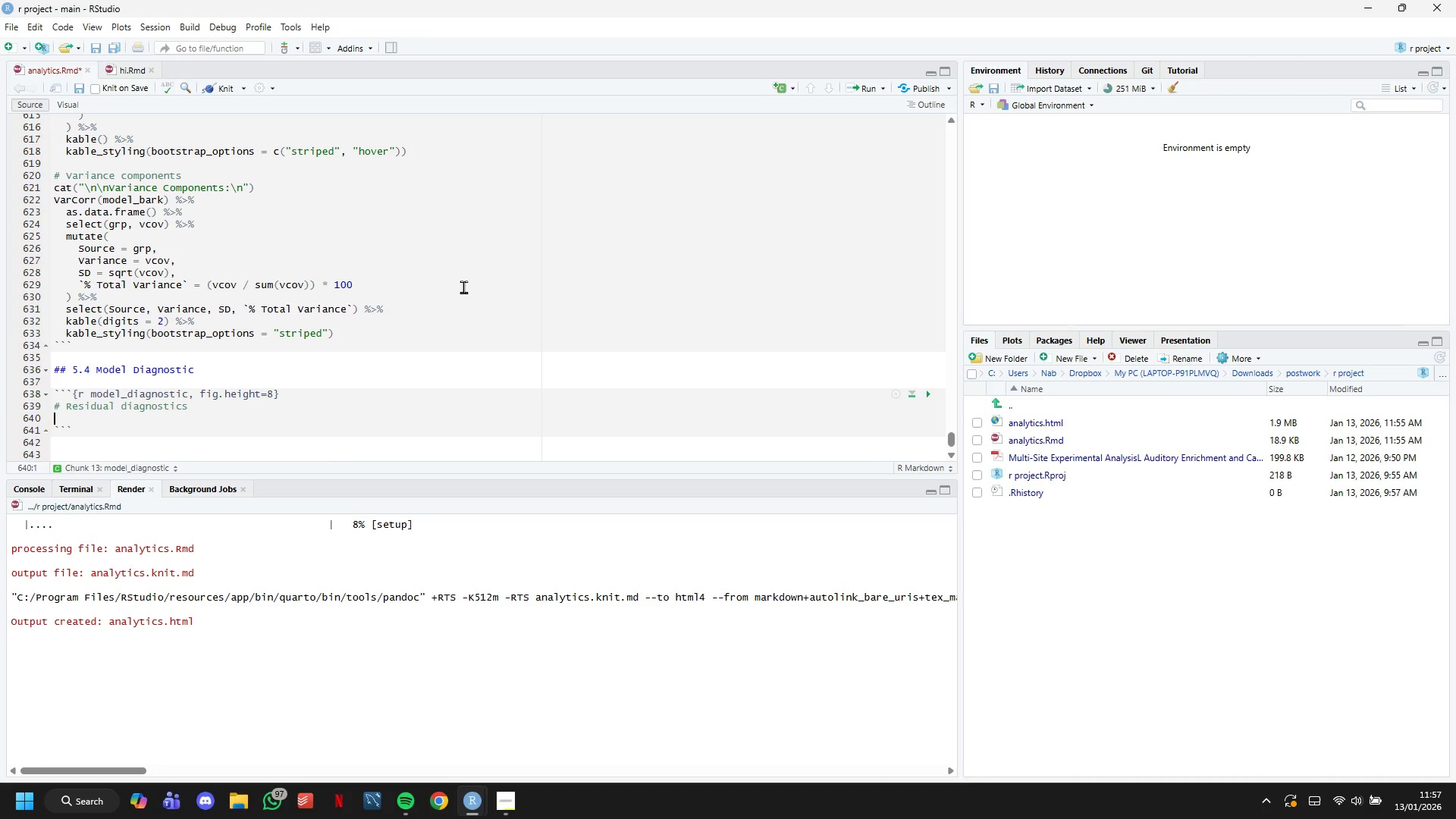 
key(Enter)
 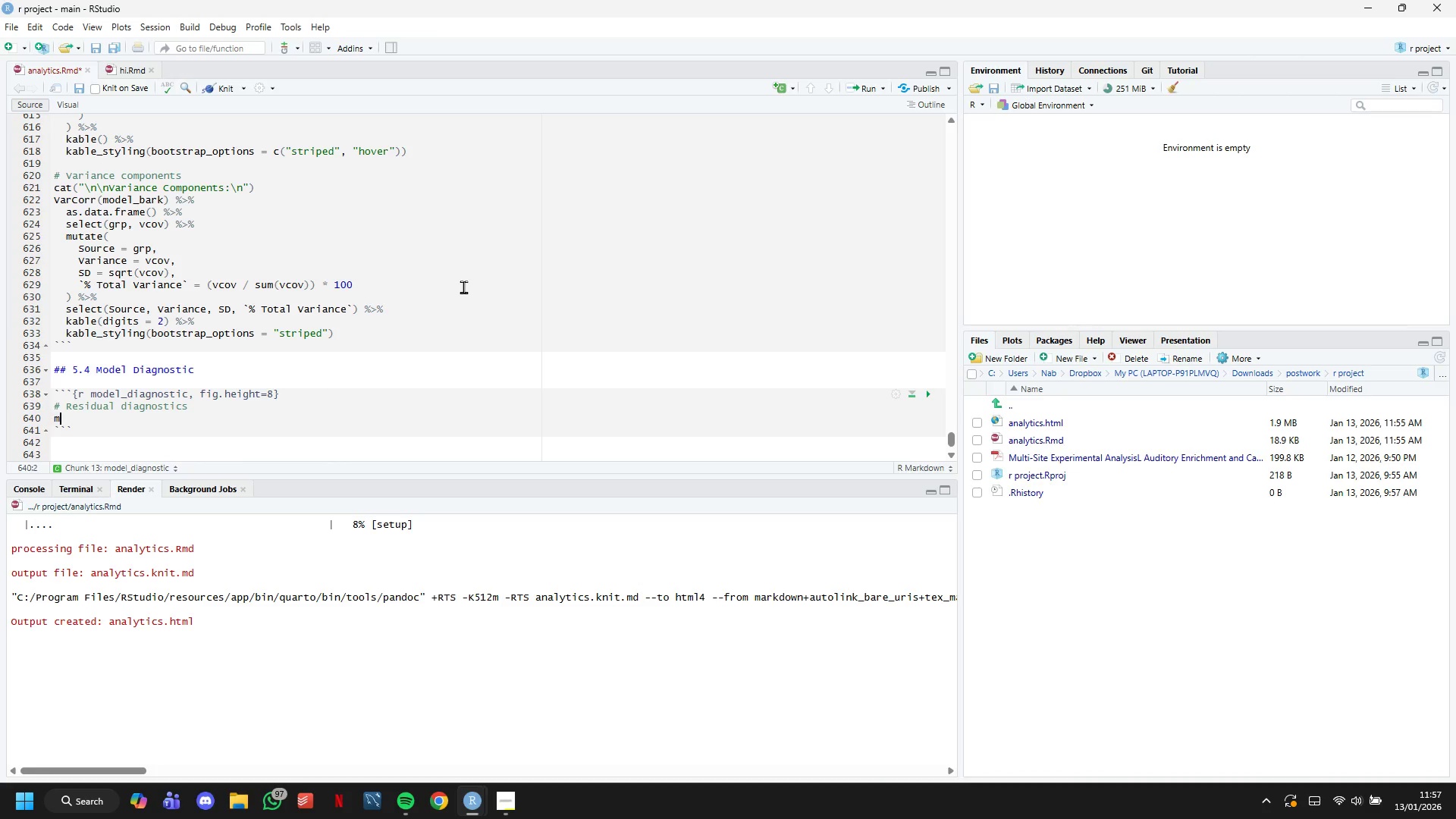 
type(model_bark_augment <- )
 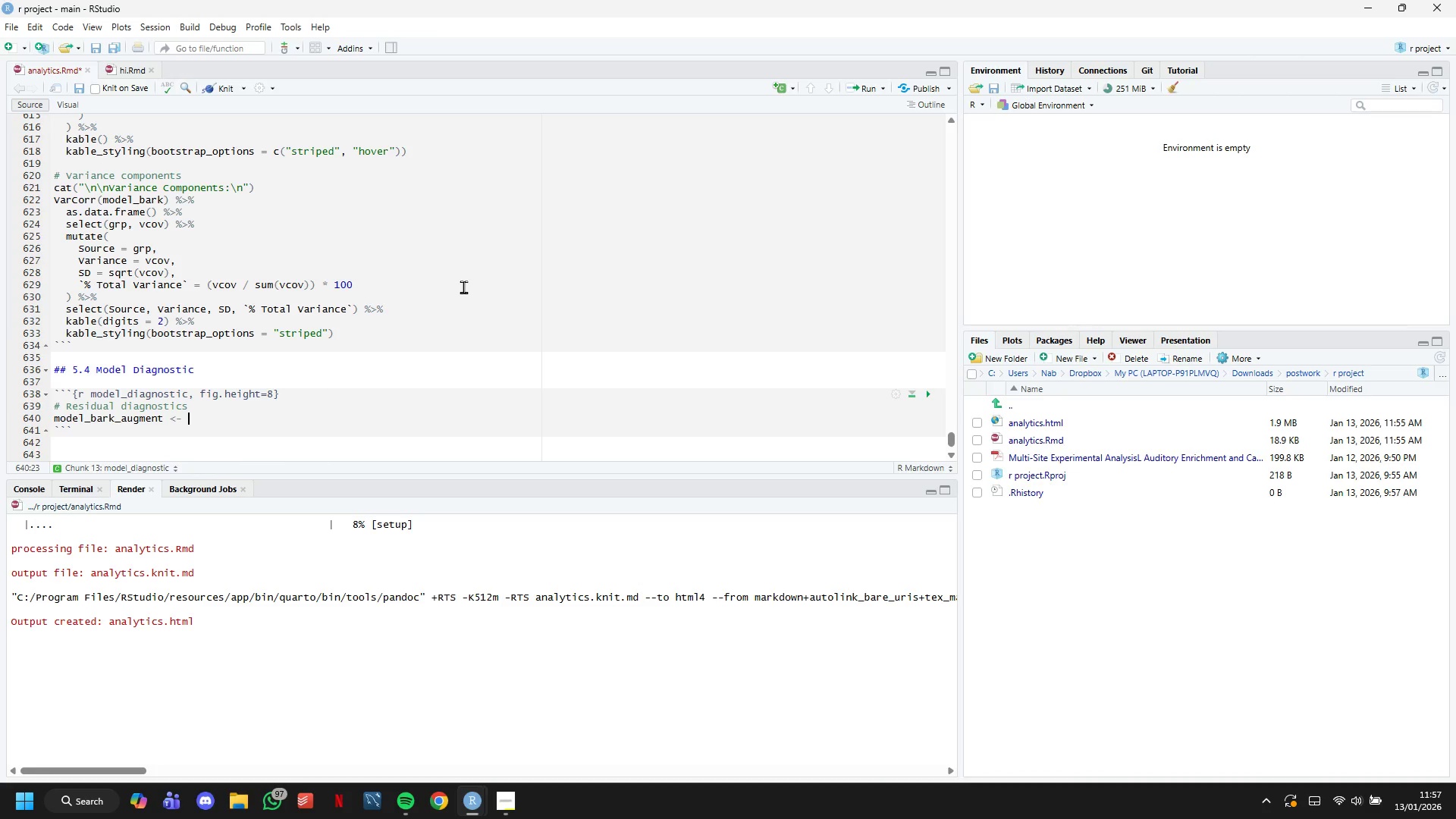 
key(E)
 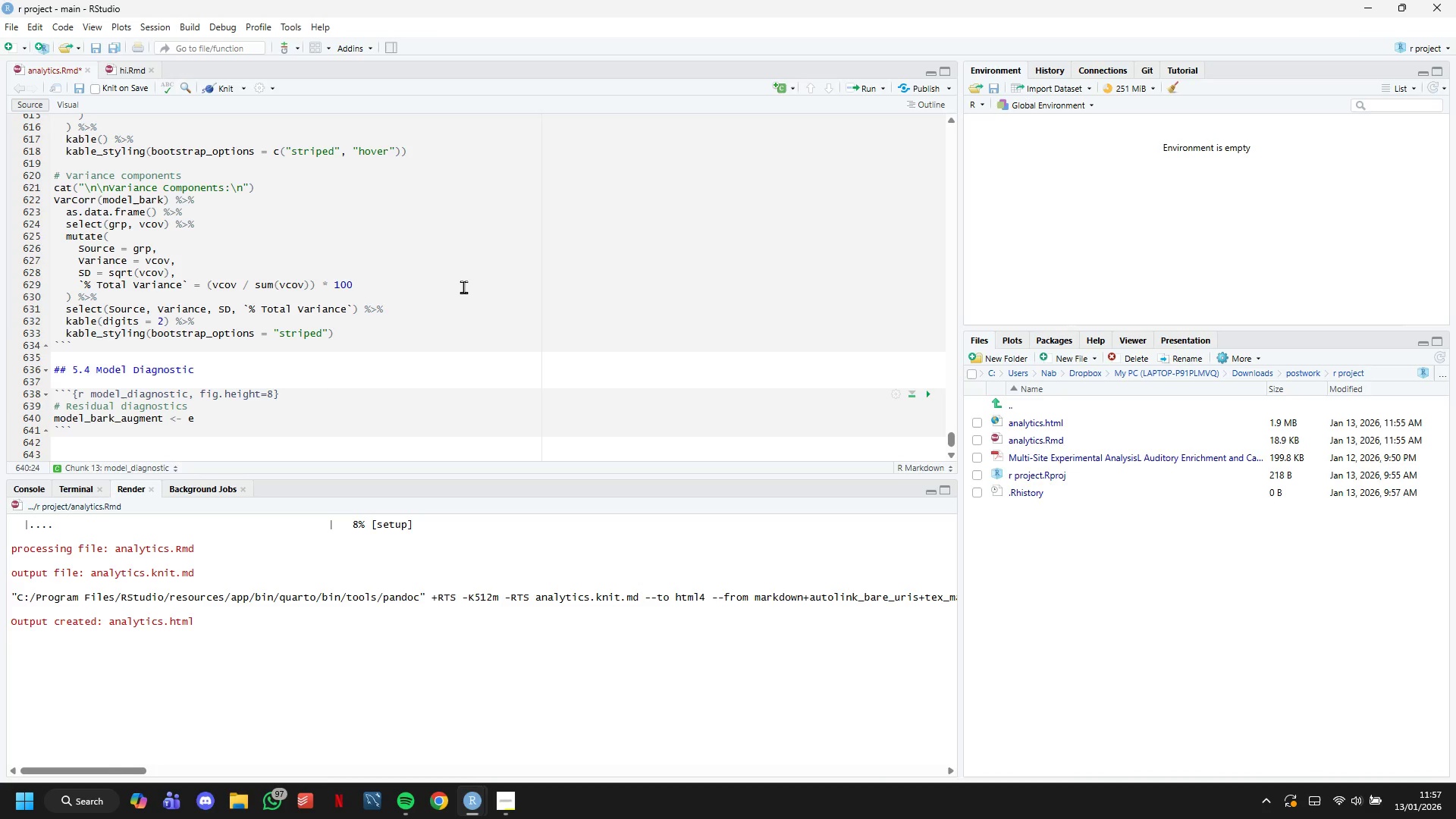 
wait(8.91)
 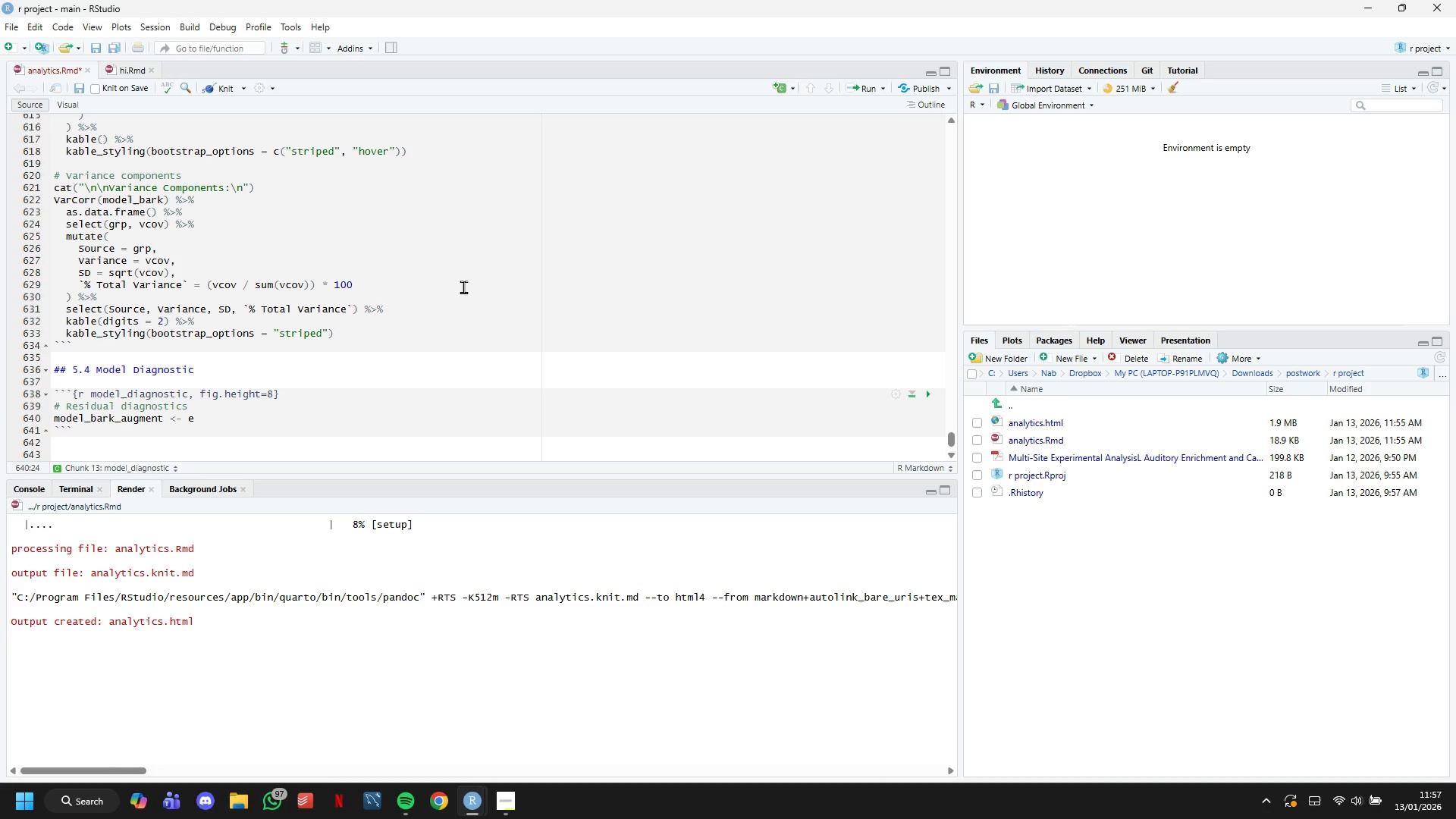 
type(xperimental_data %>%)
 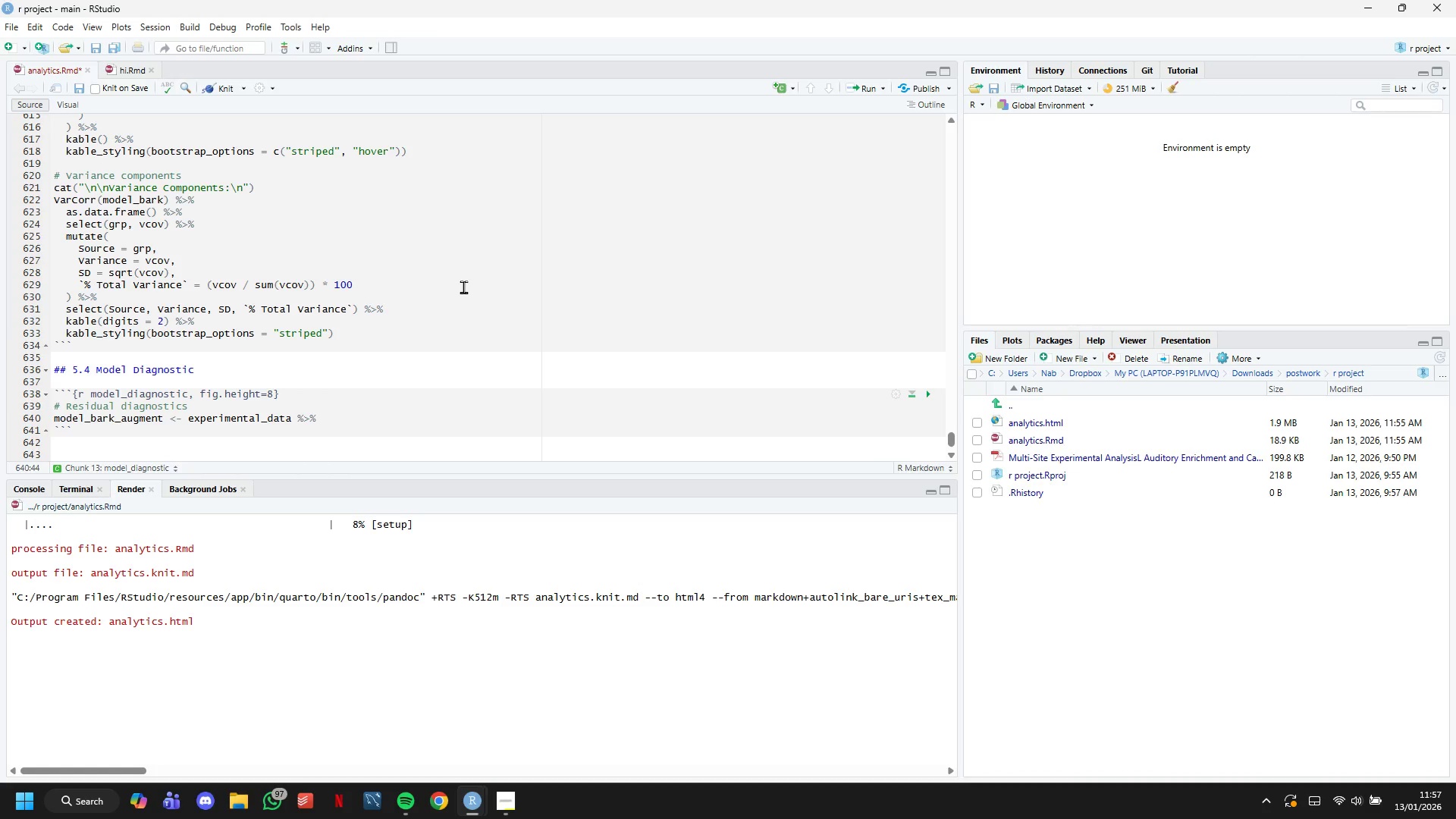 
wait(21.02)
 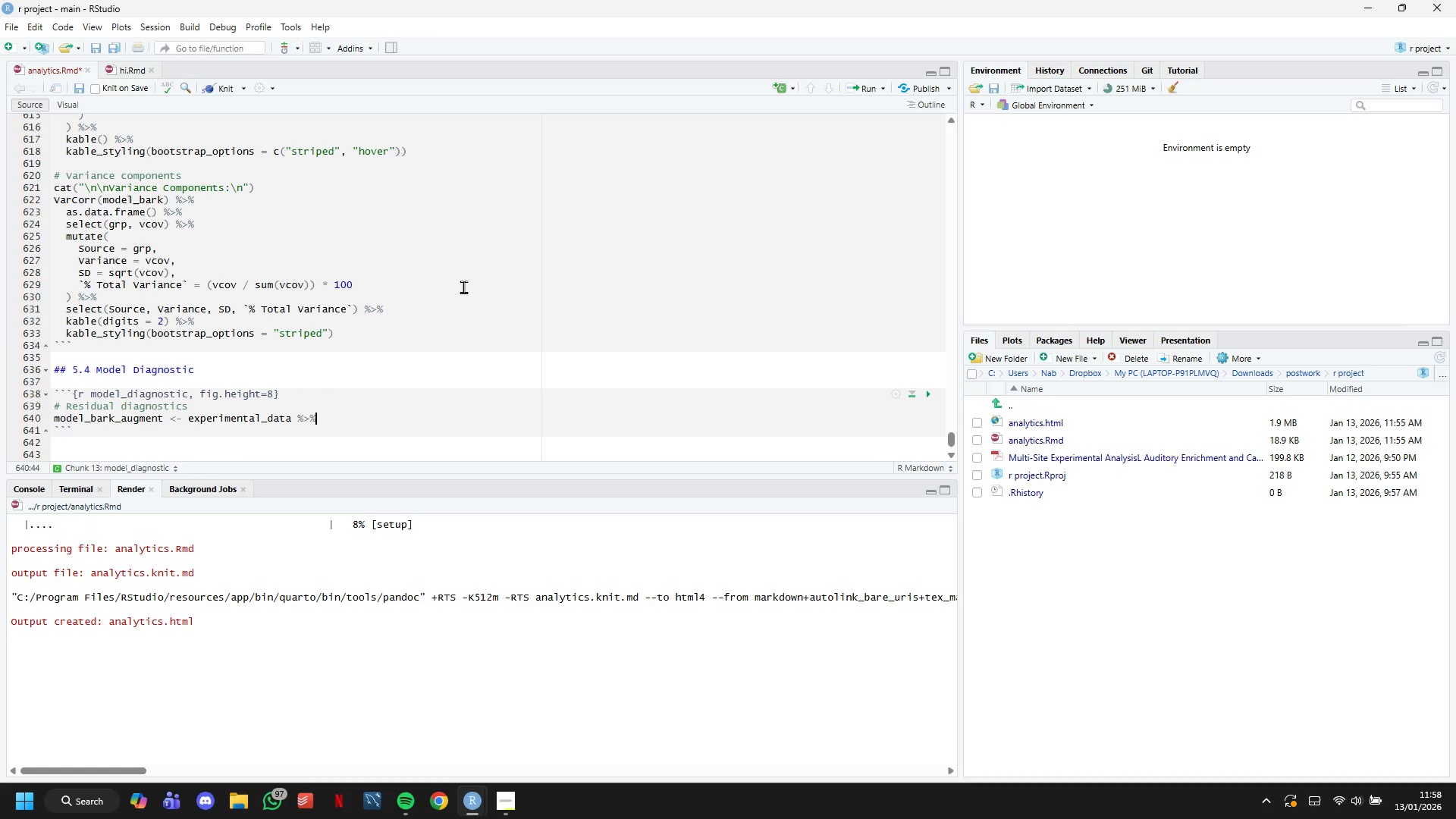 
type(mutate)
key(Backspace)
key(Backspace)
key(Backspace)
key(Backspace)
key(Backspace)
key(Backspace)
 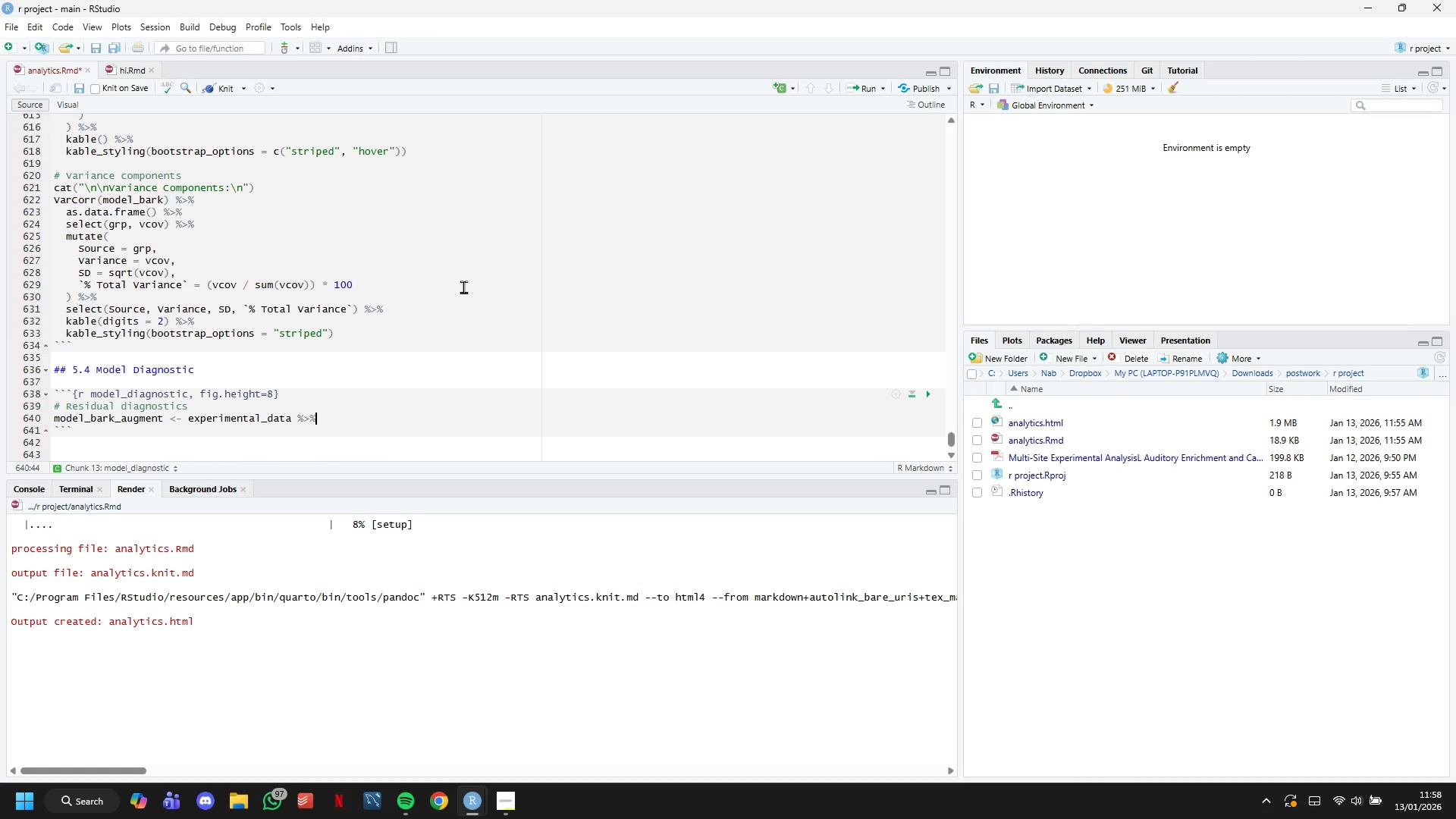 
key(Enter)
 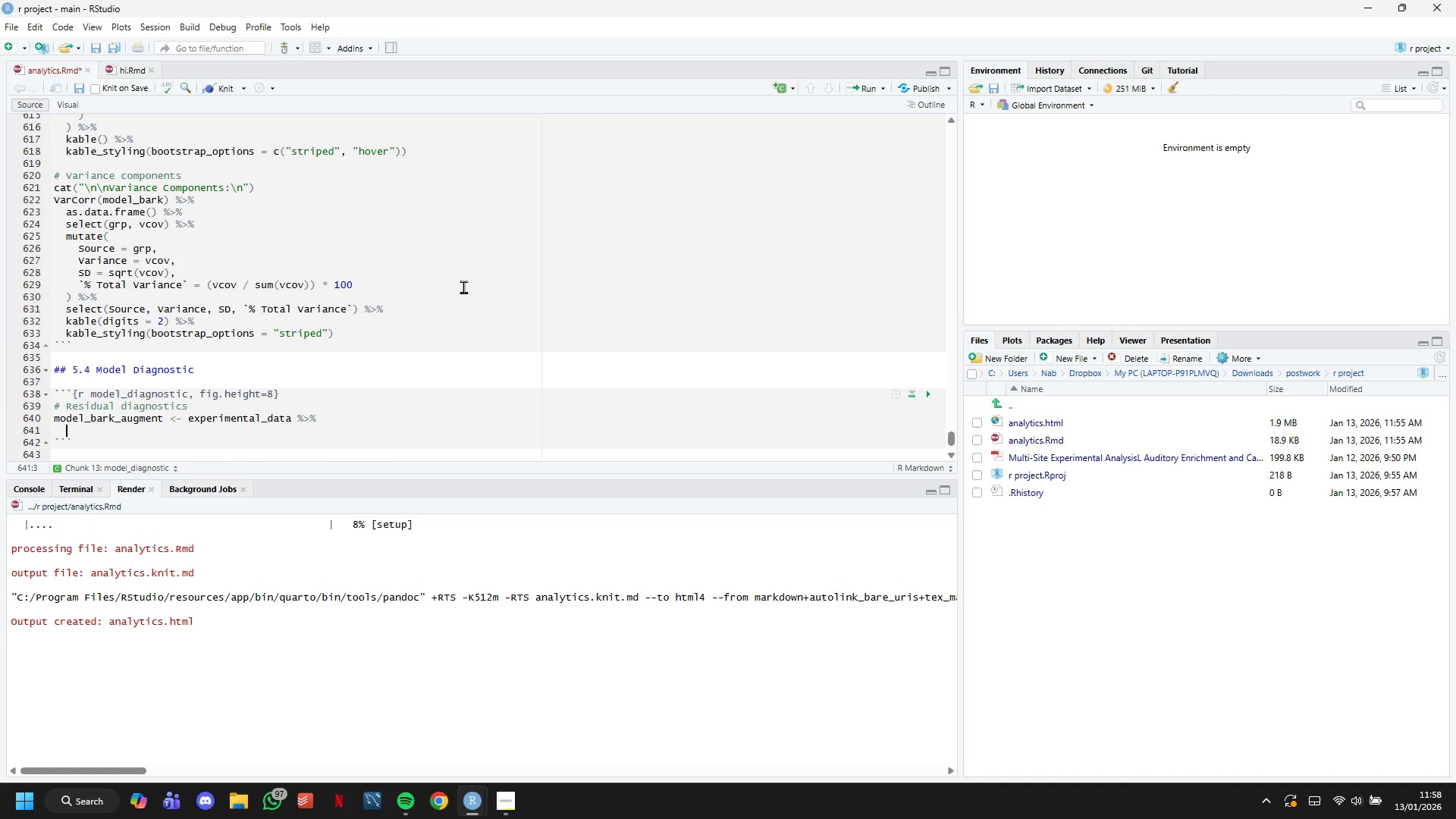 
type(mutate()
 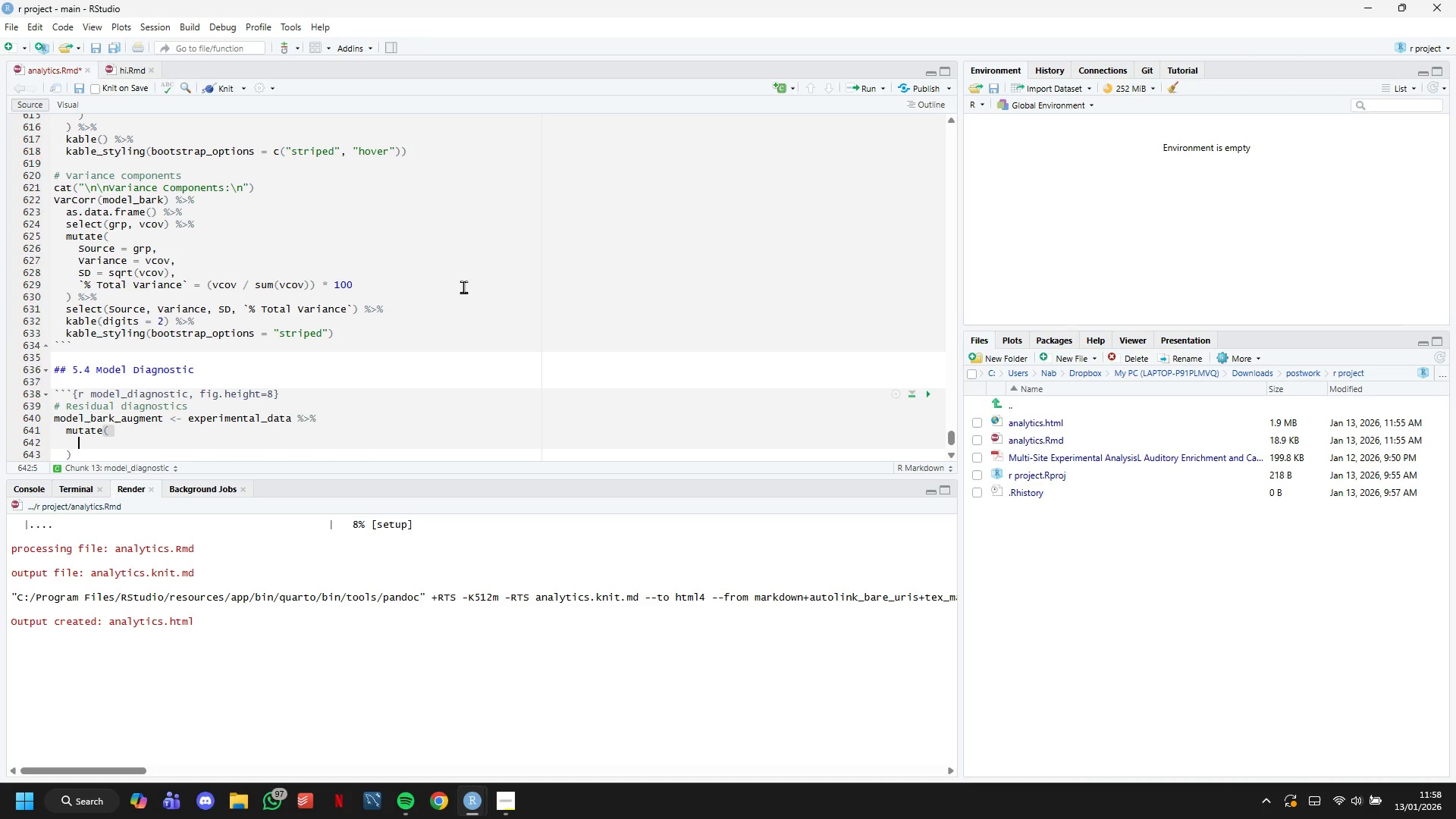 
 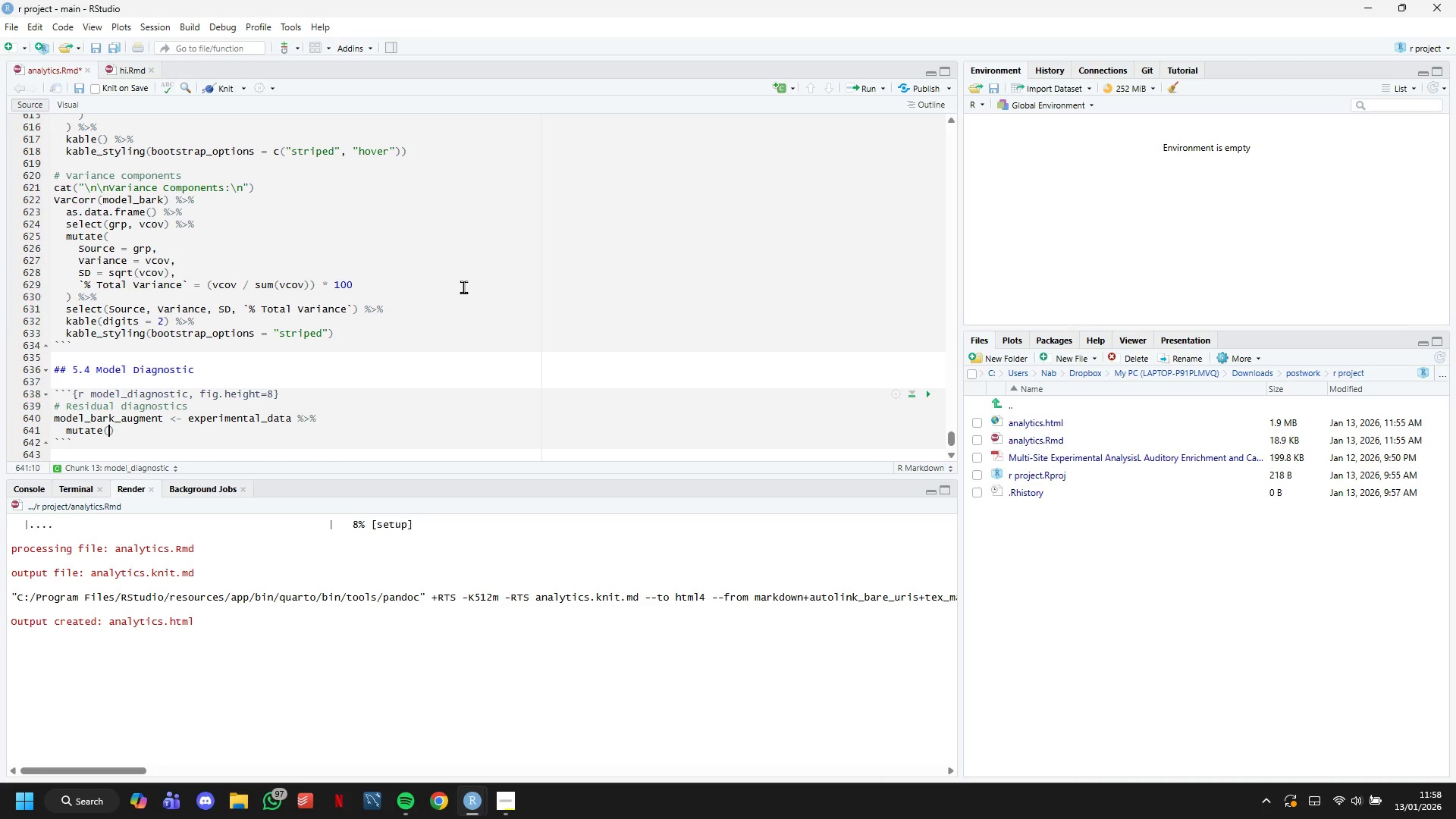 
key(Enter)
 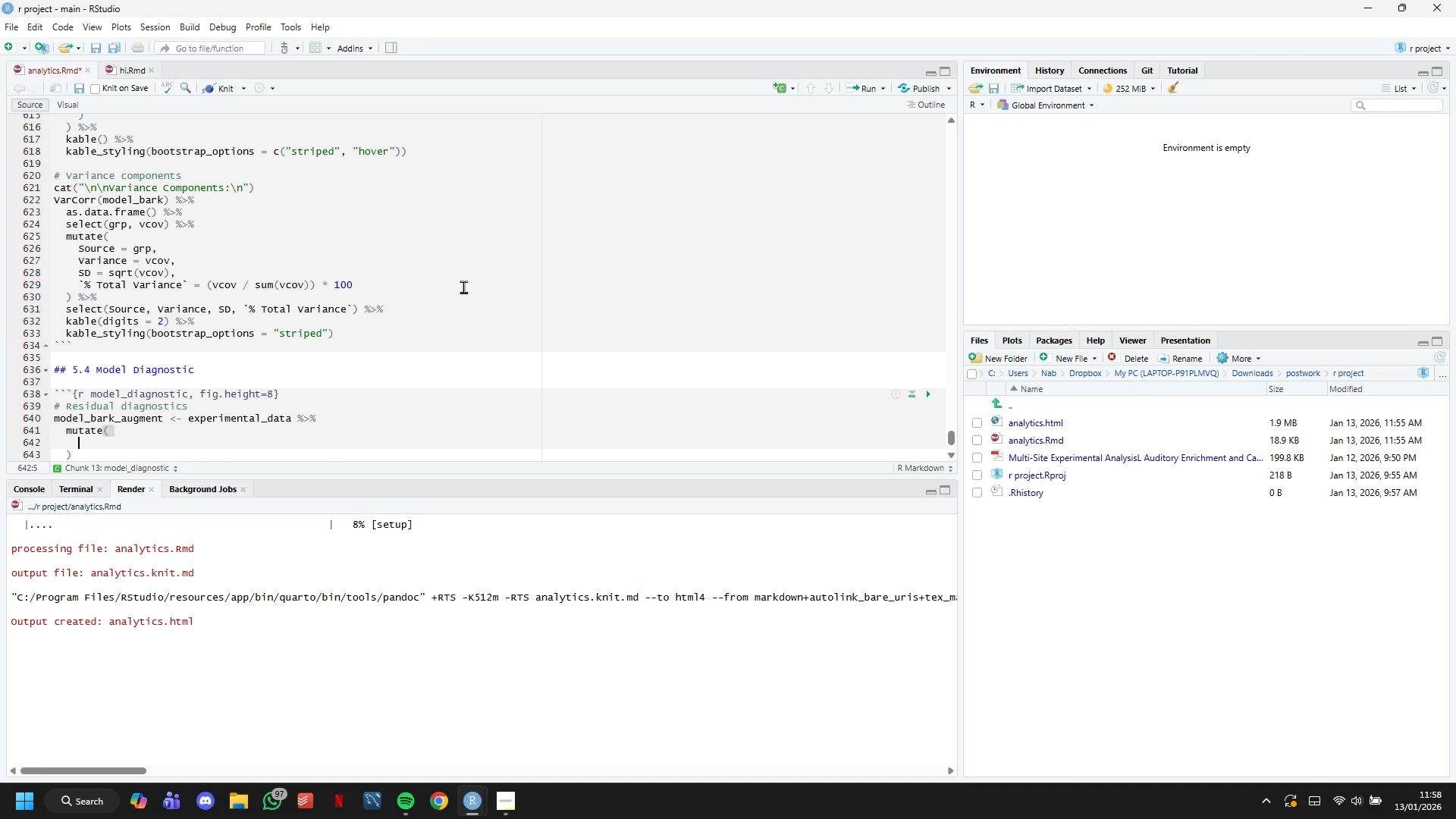 
type(fitted = fitted(model_bark)
 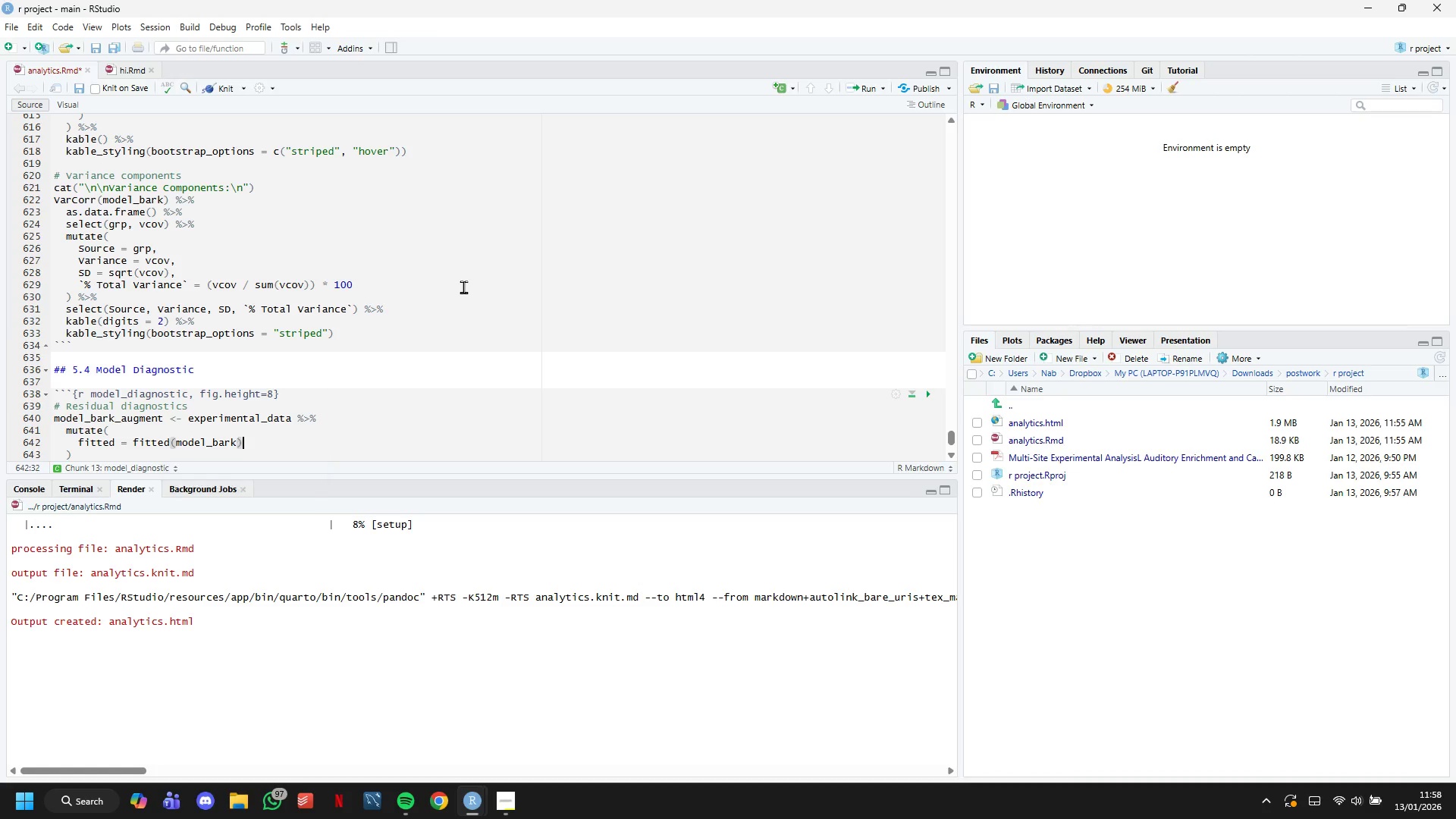 
 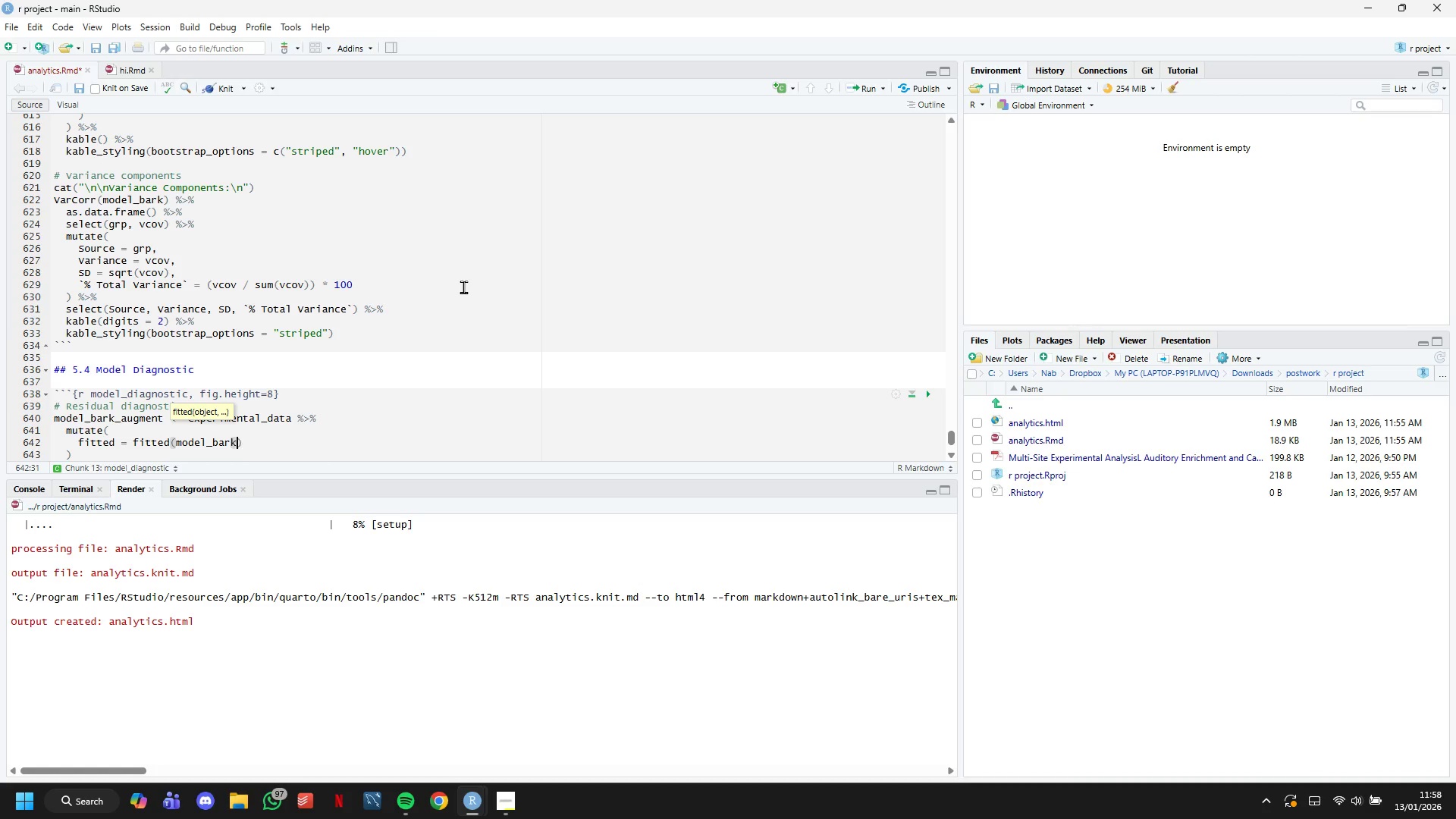 
key(ArrowRight)
 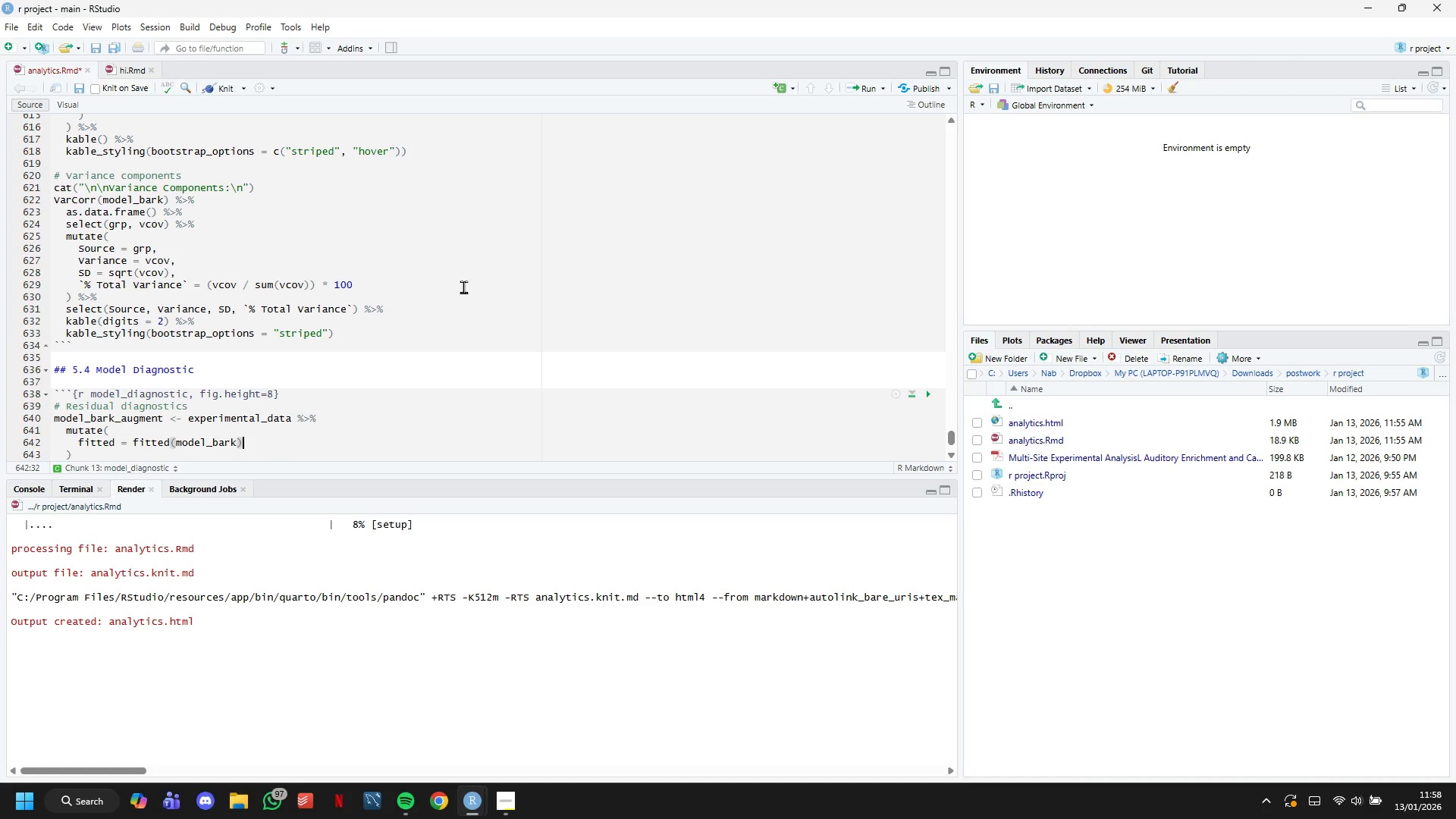 
key(Comma)
 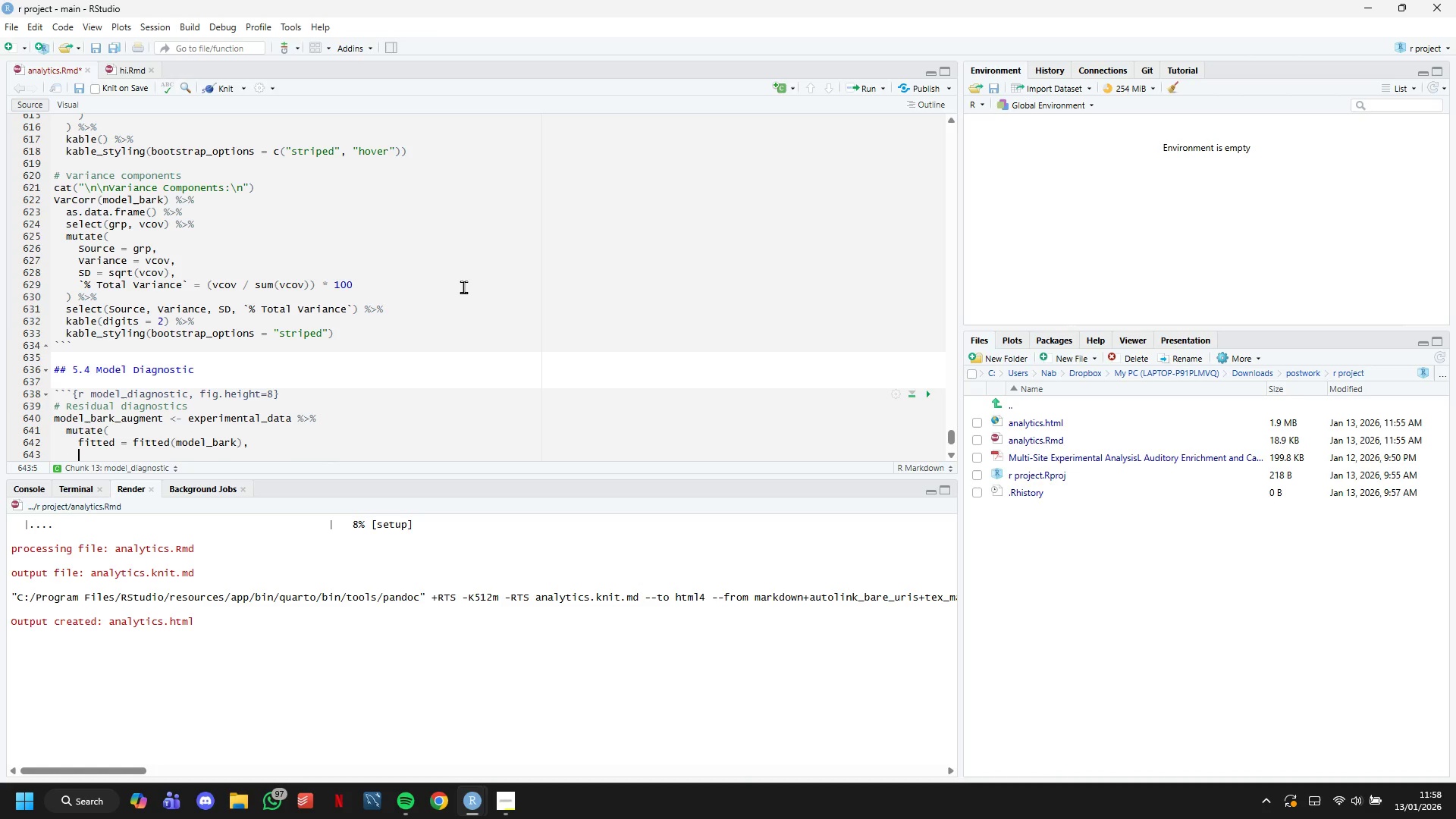 
key(Enter)
 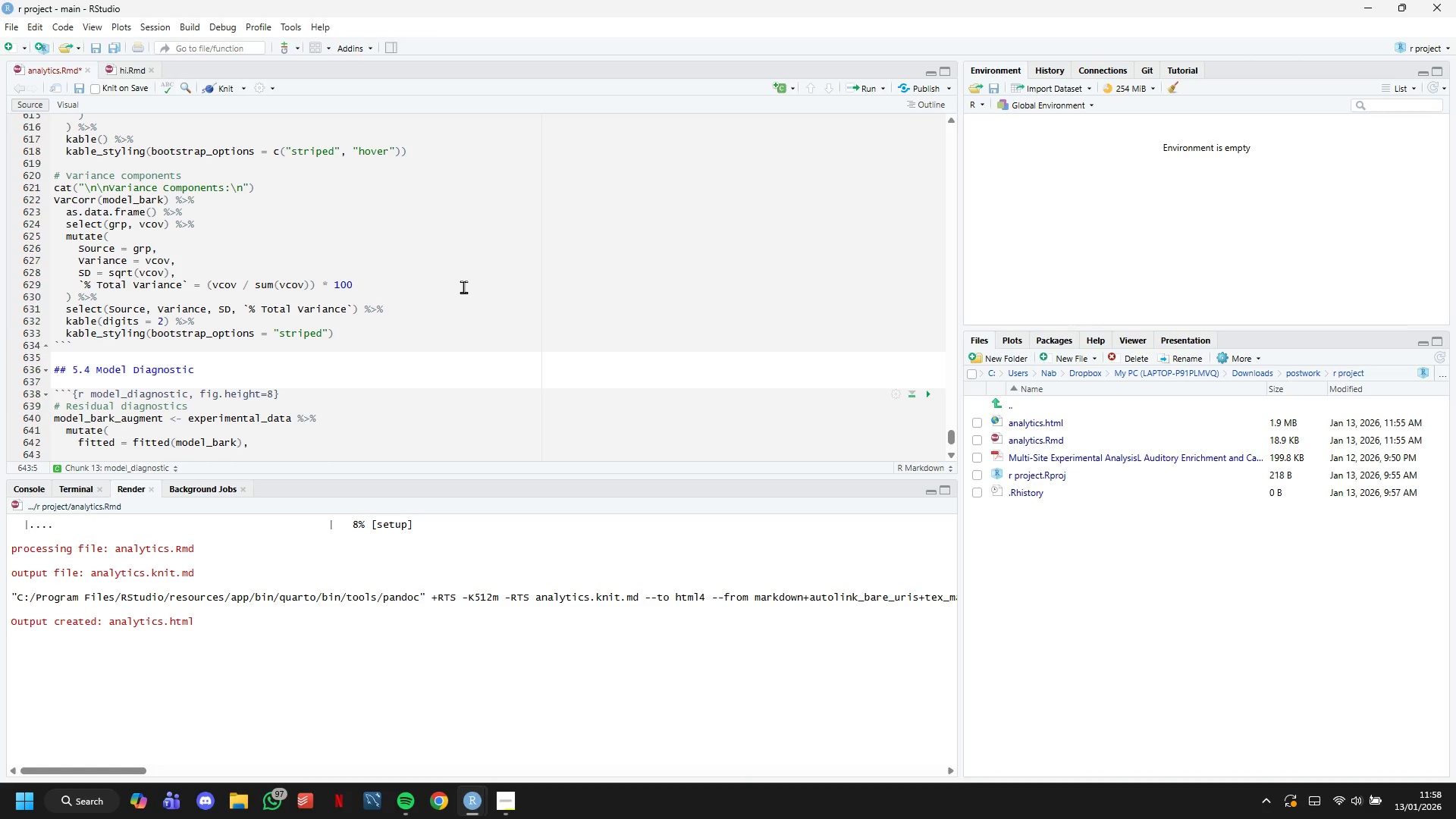 
type(residuals = residuals()
 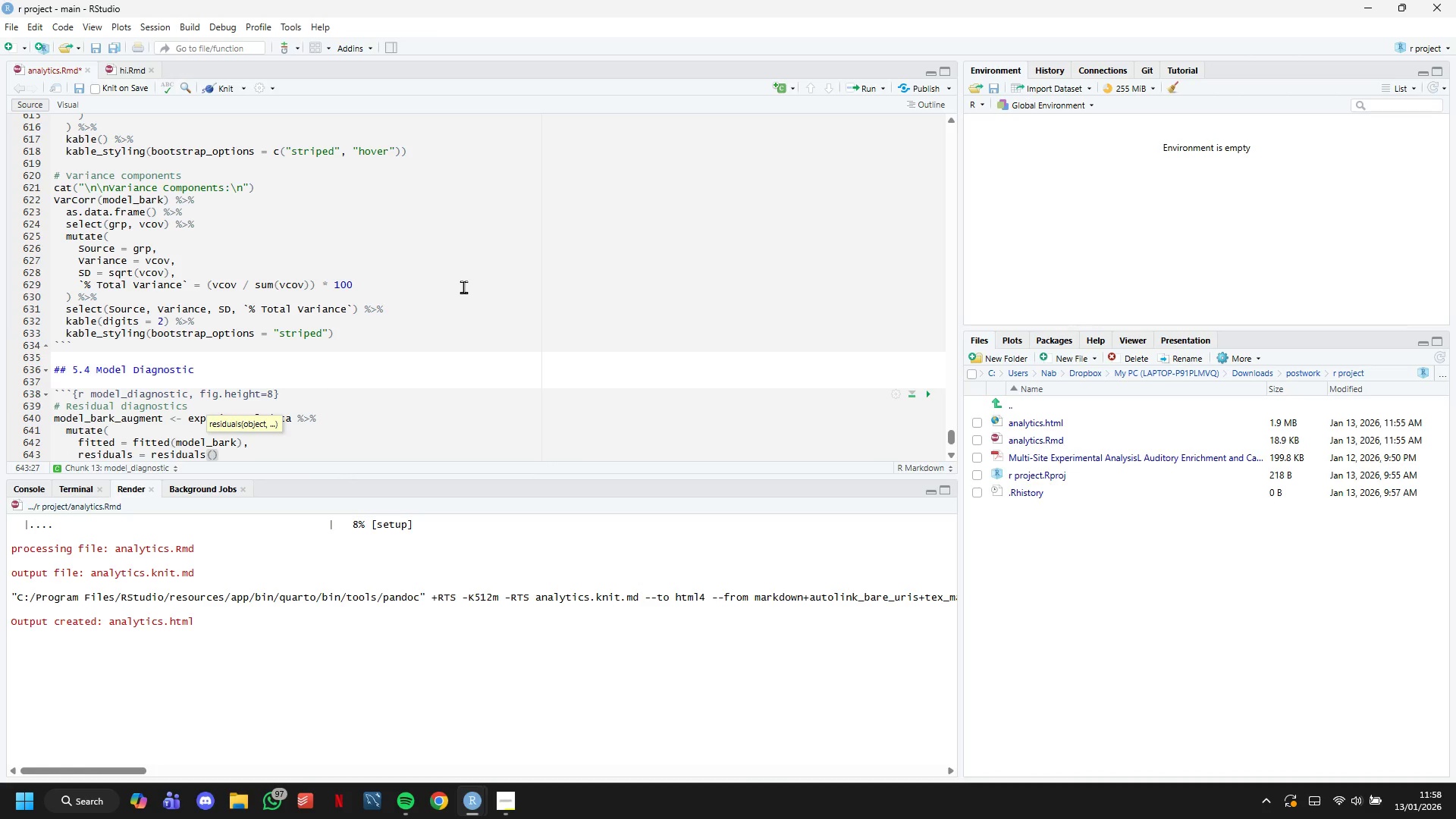 
wait(13.67)
 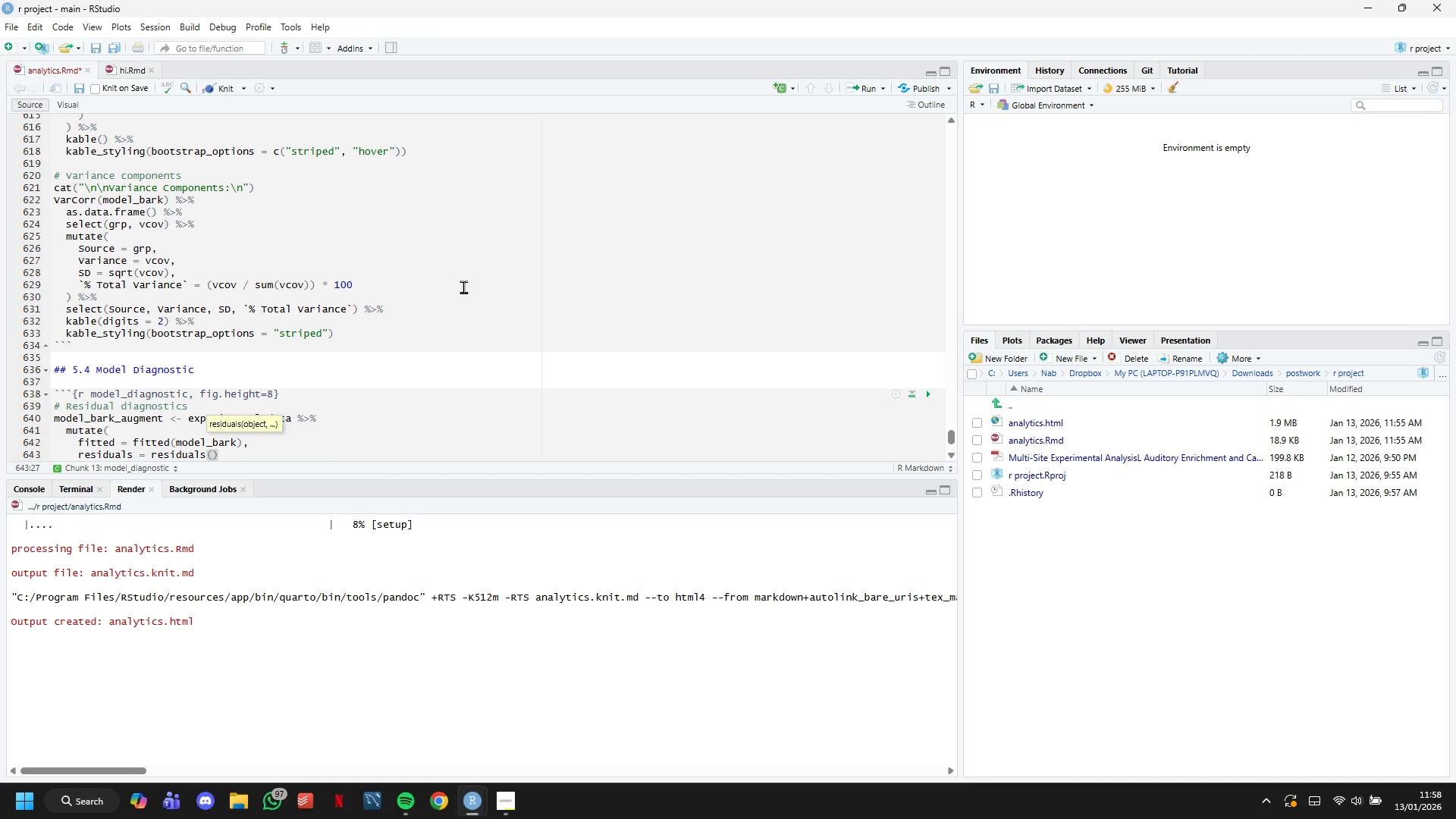 
type(model_bark)
 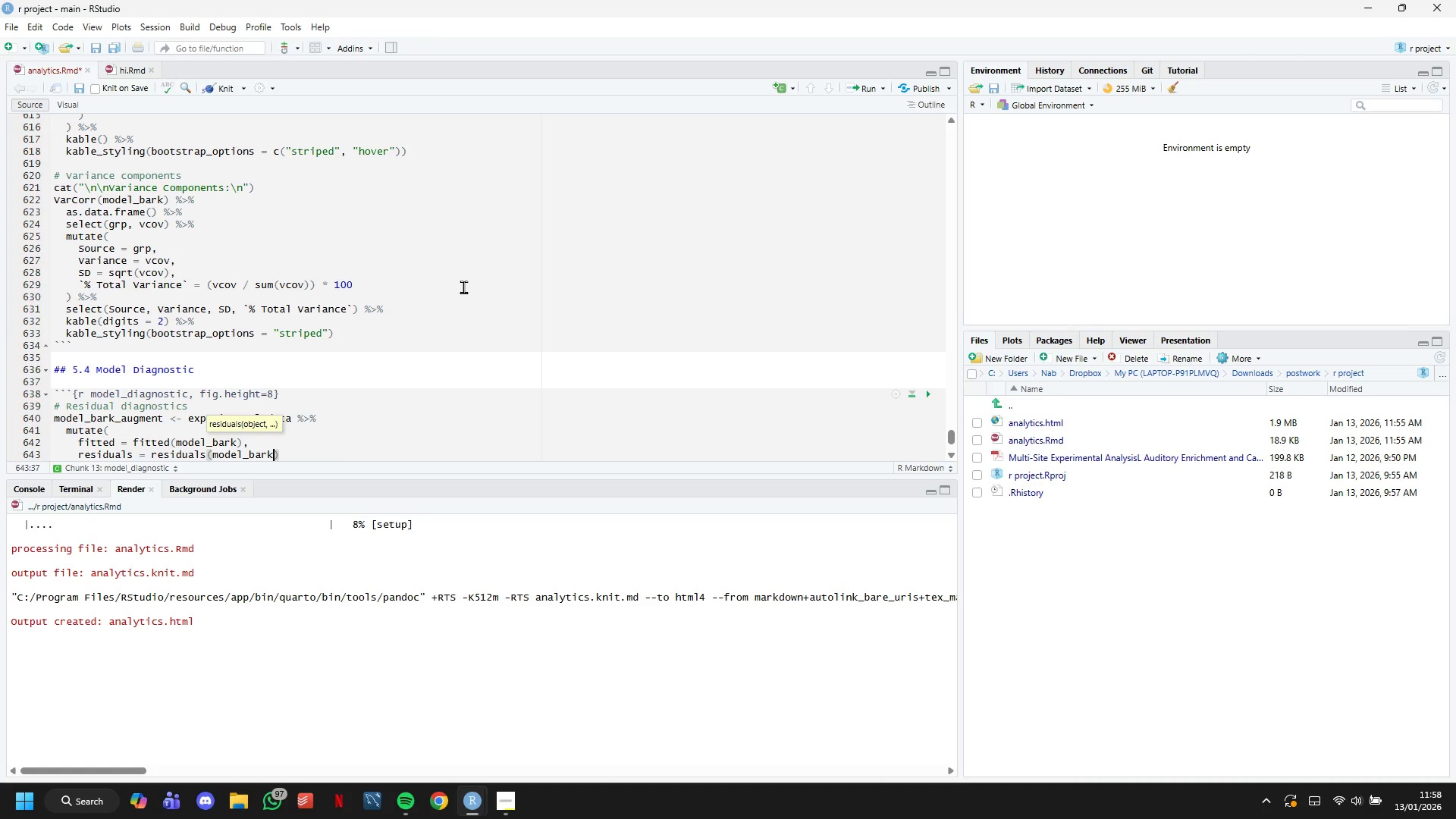 
key(ArrowRight)
 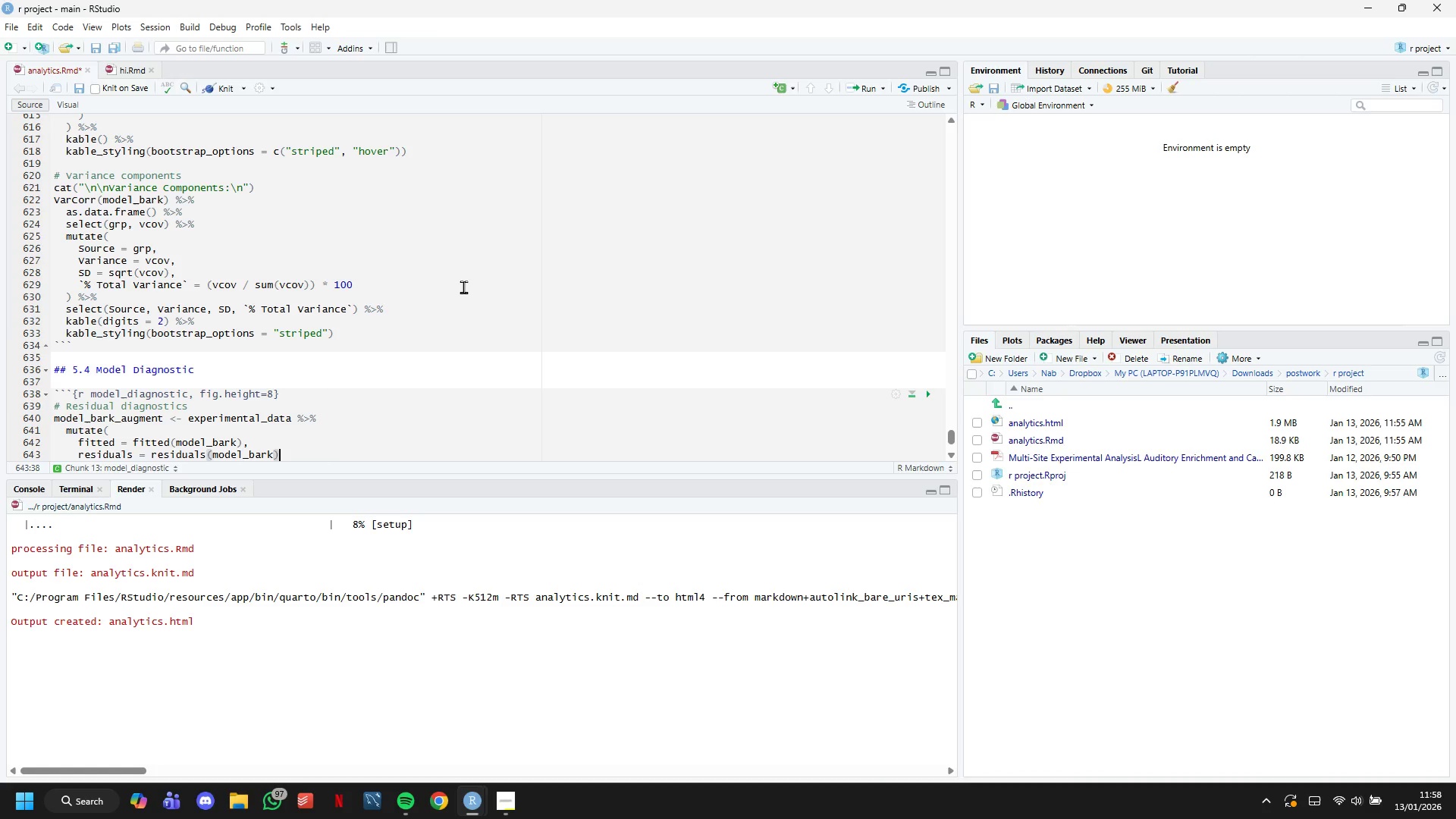 
key(Comma)
 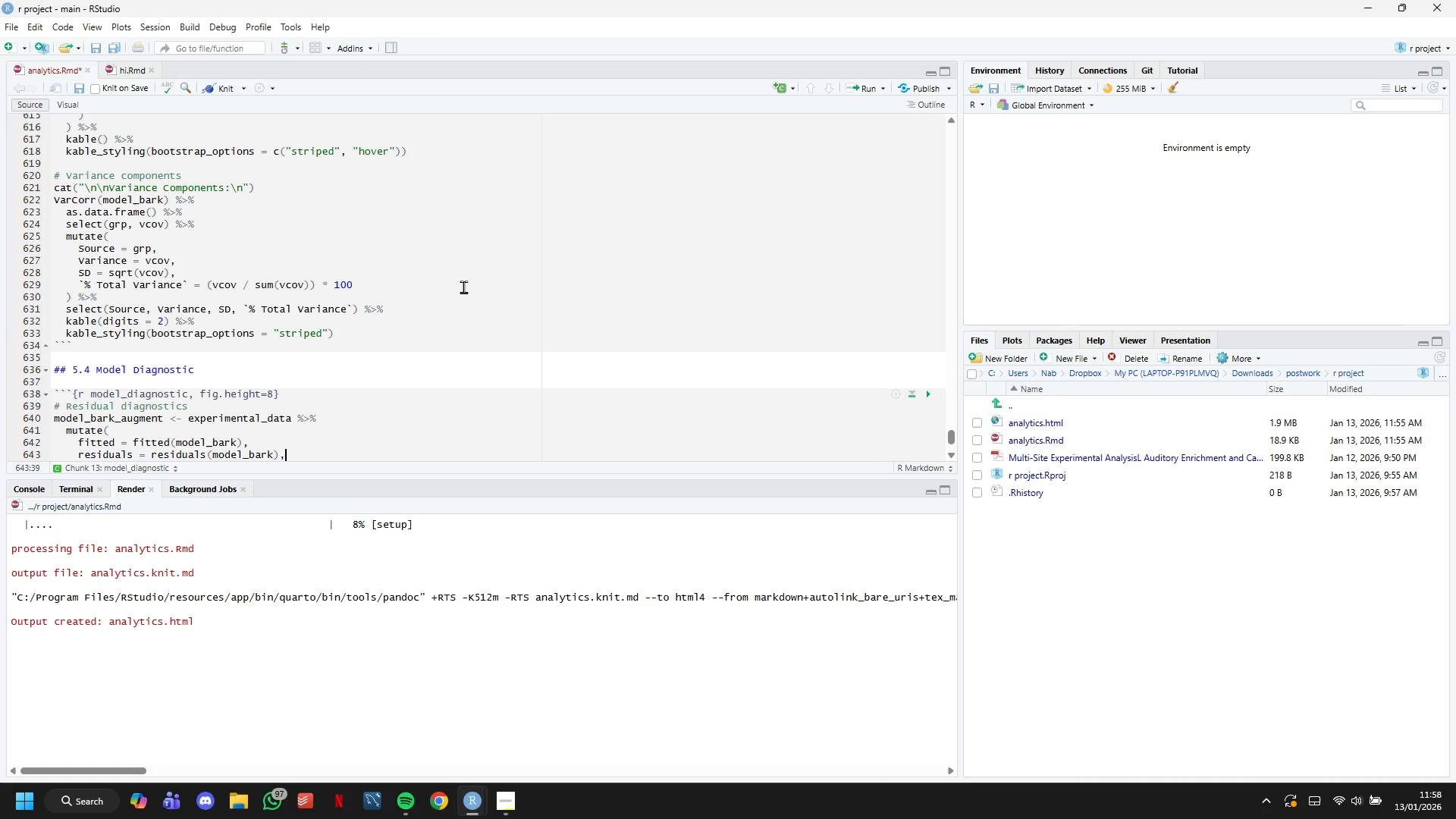 
key(Enter)
 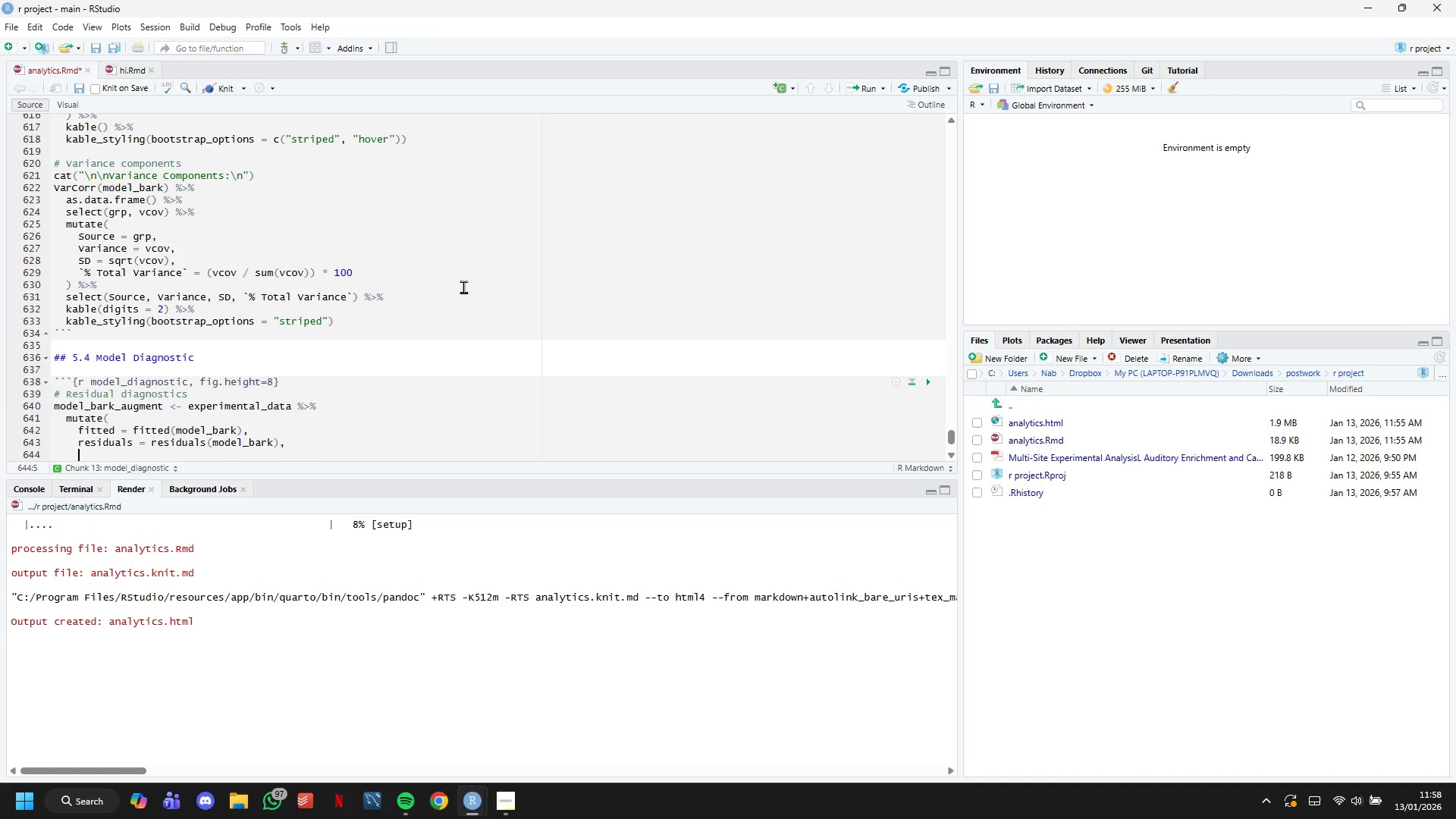 
type(std_)
 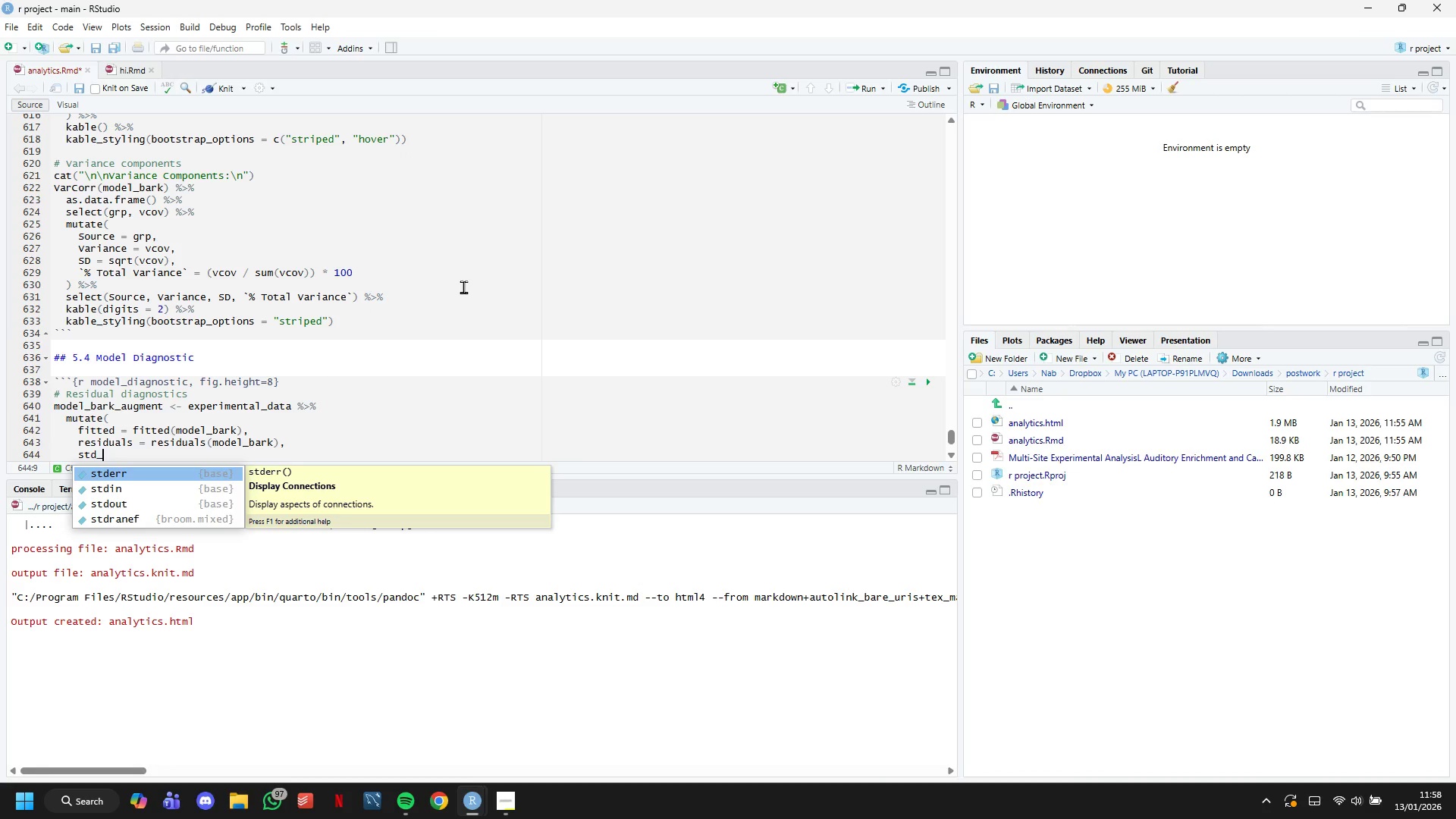 
type(residuals = resiu)
key(Backspace)
type(dul)
key(Backspace)
type(as)
key(Backspace)
type(ls / )
 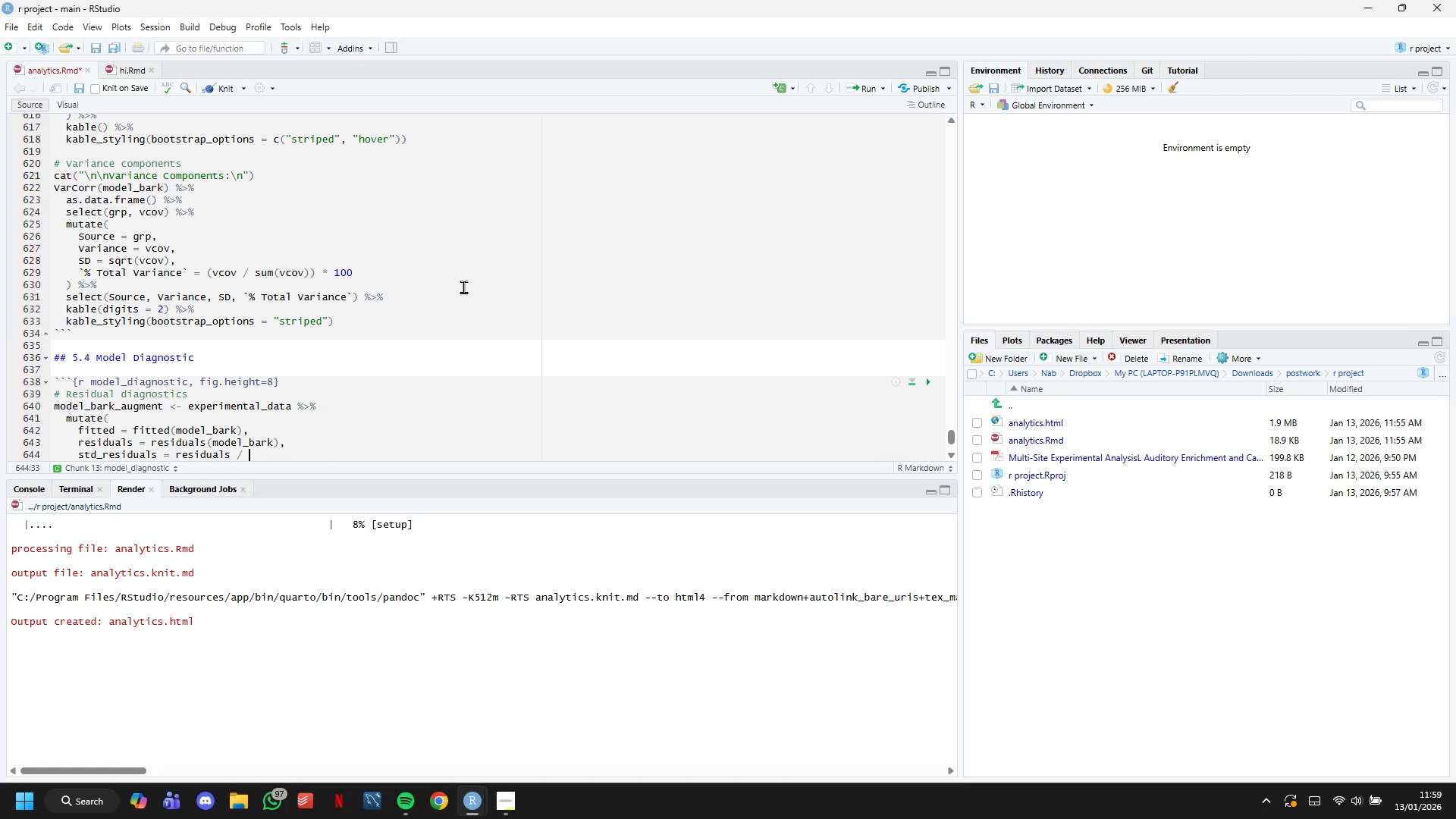 
wait(7.47)
 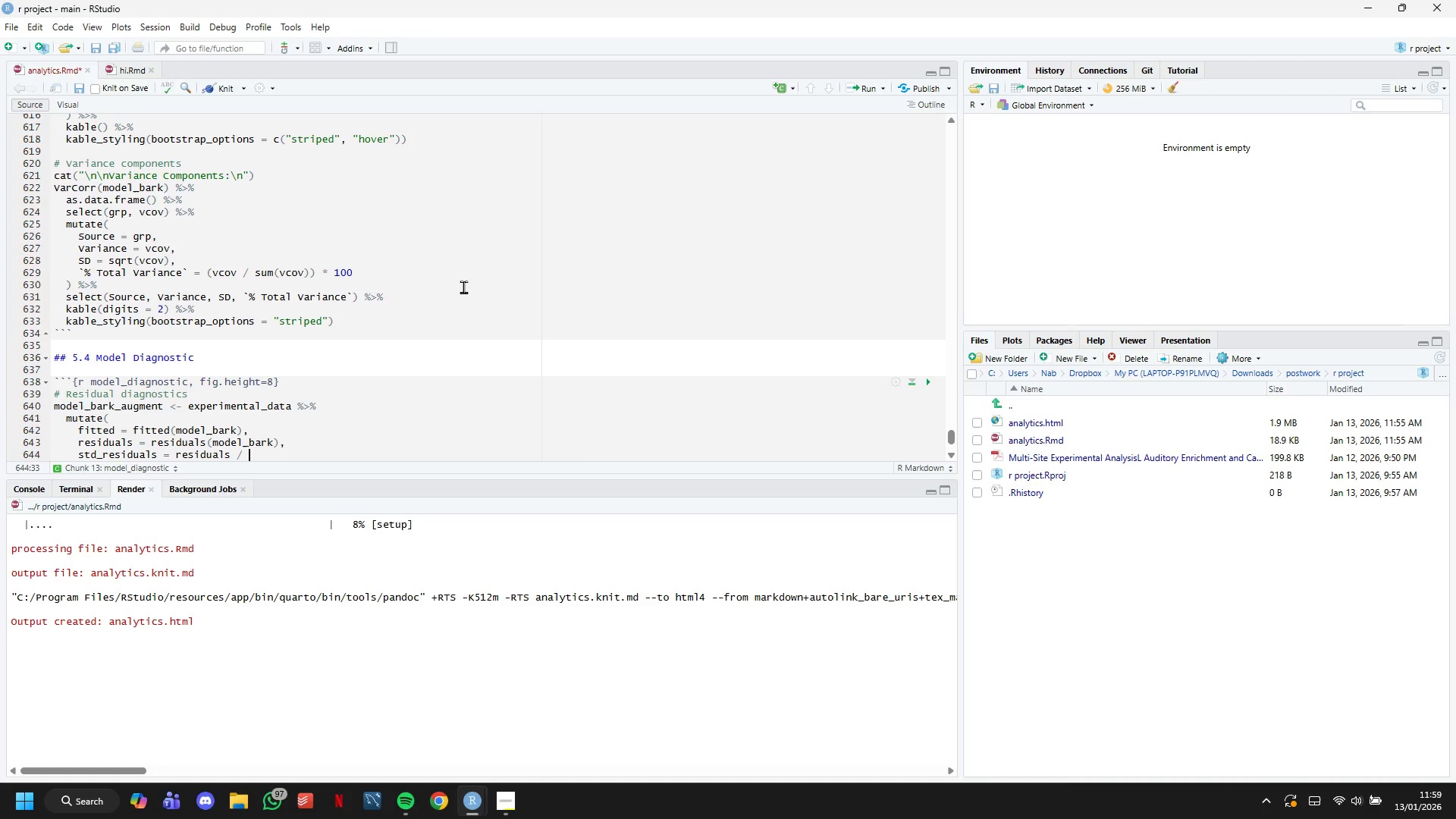 
type(sd(residuals)
 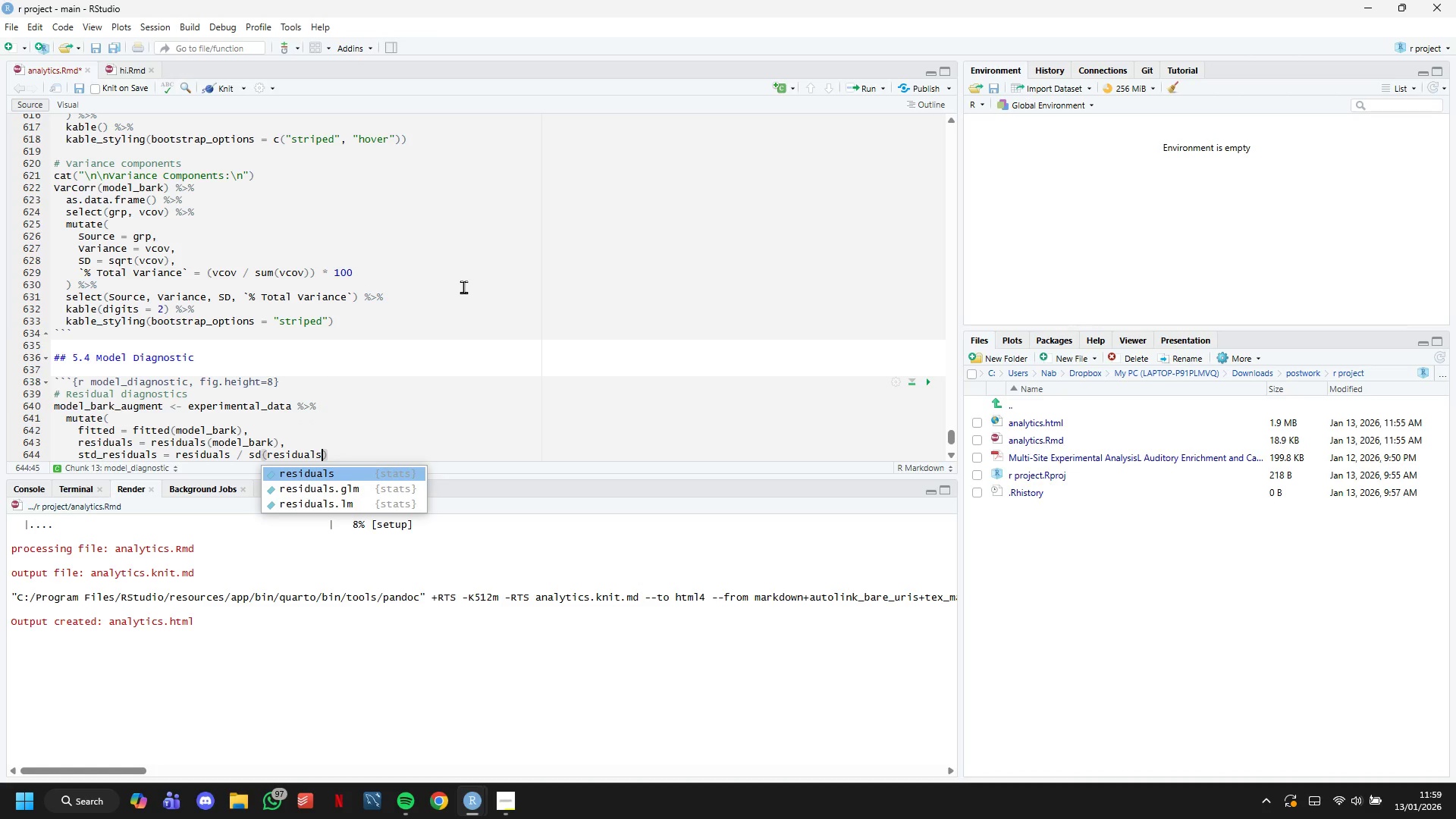 
key(ArrowRight)
 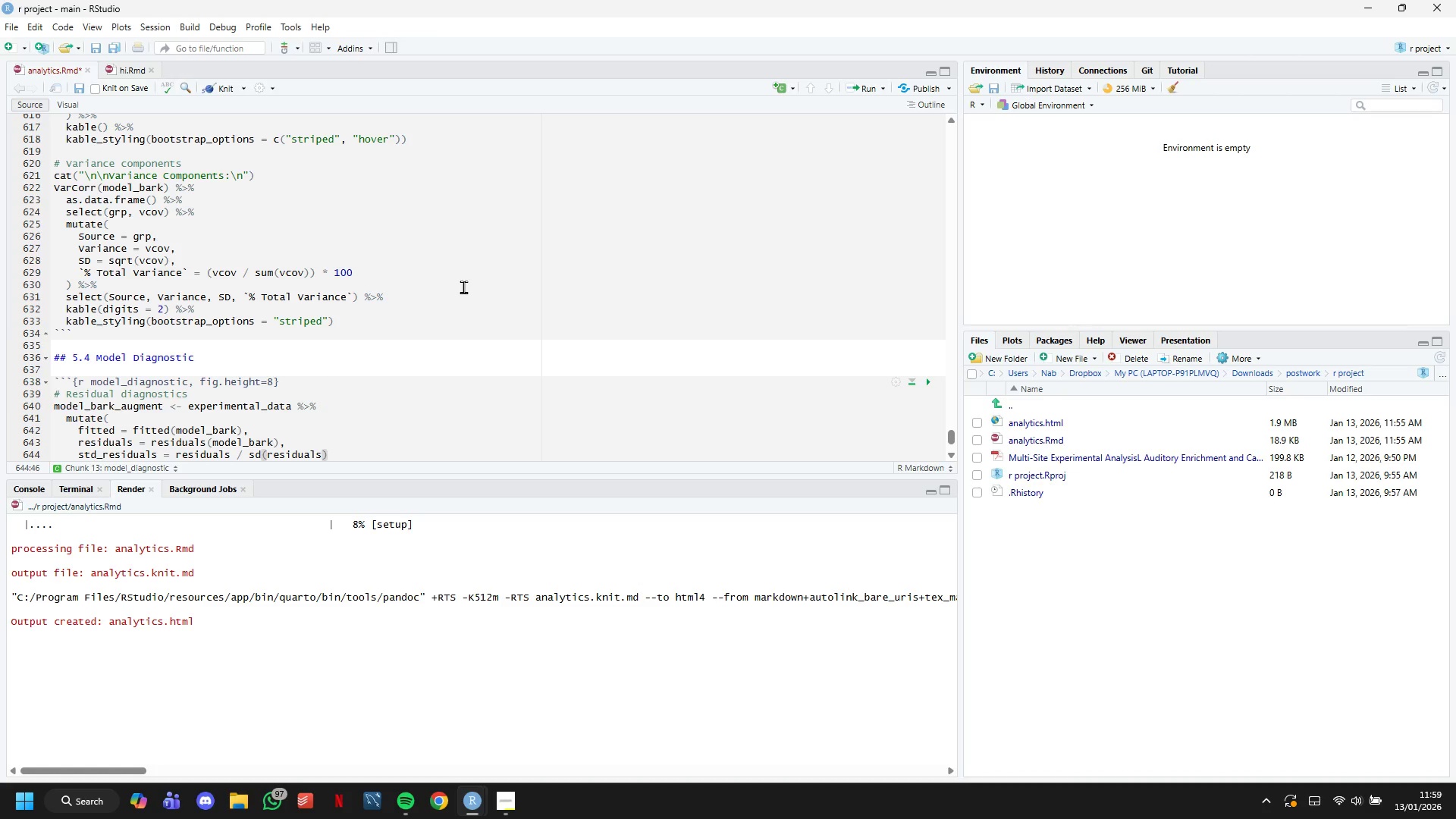 
key(ArrowDown)
 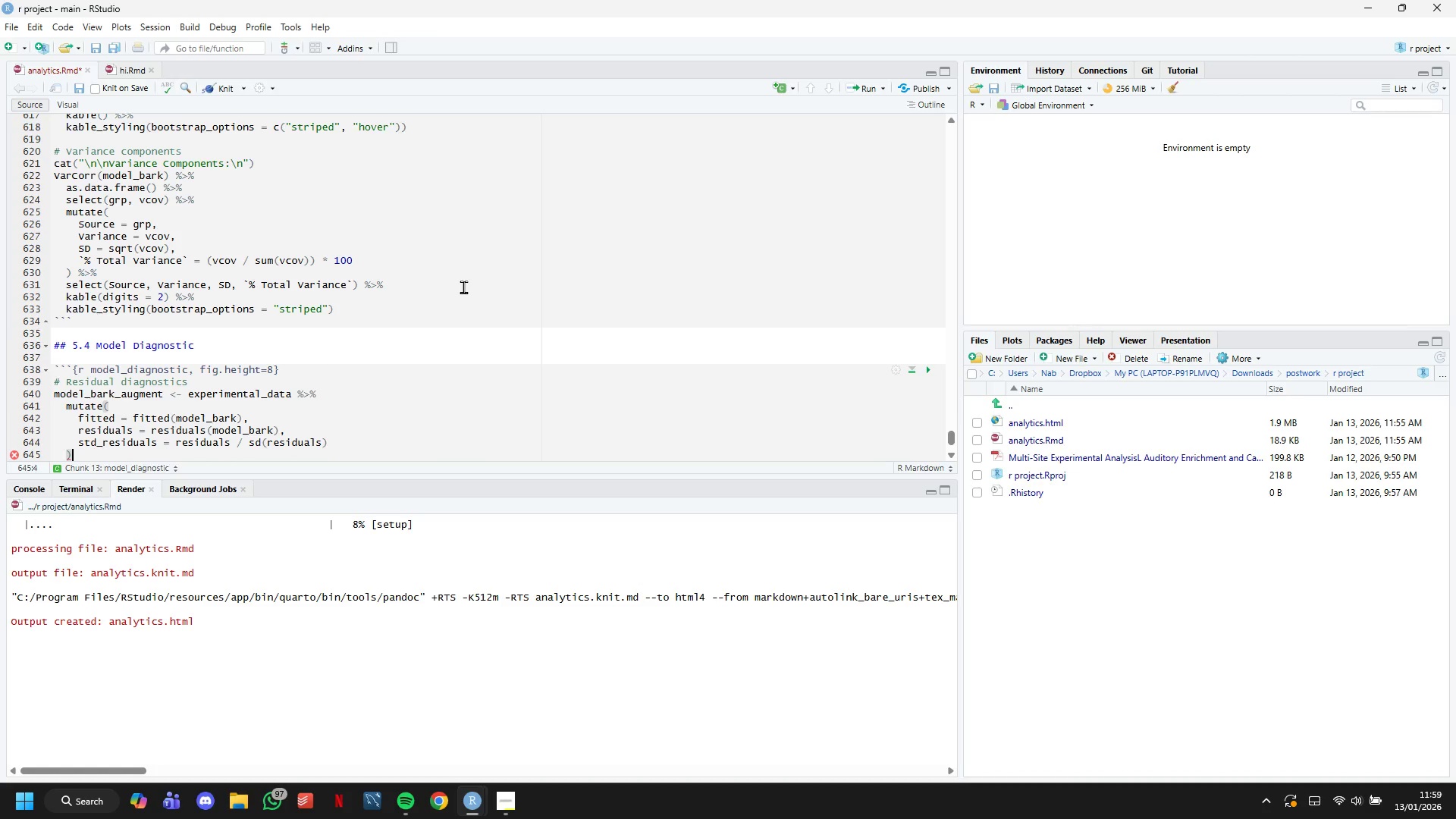 
key(ArrowDown)
 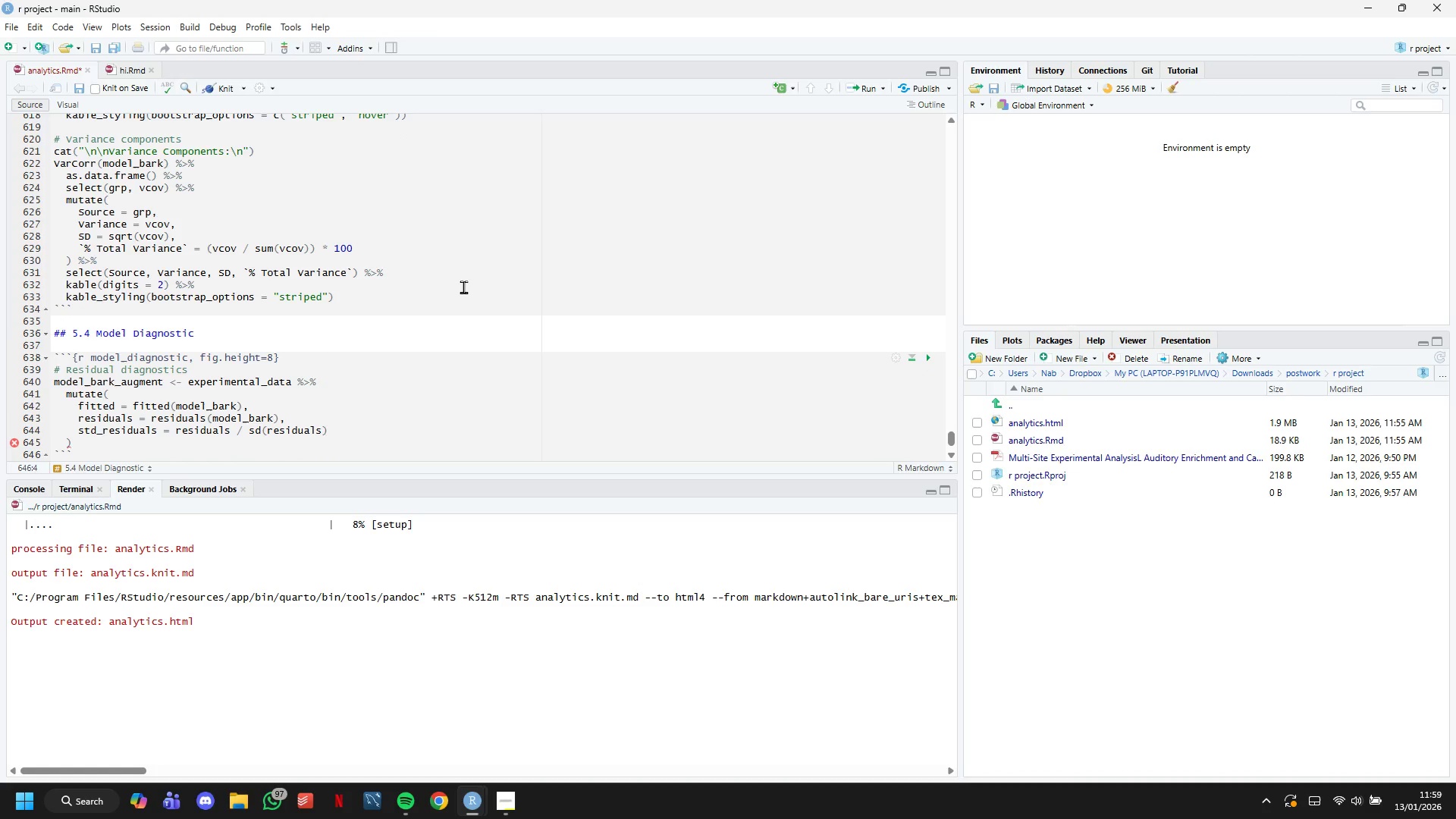 
key(ArrowUp)
 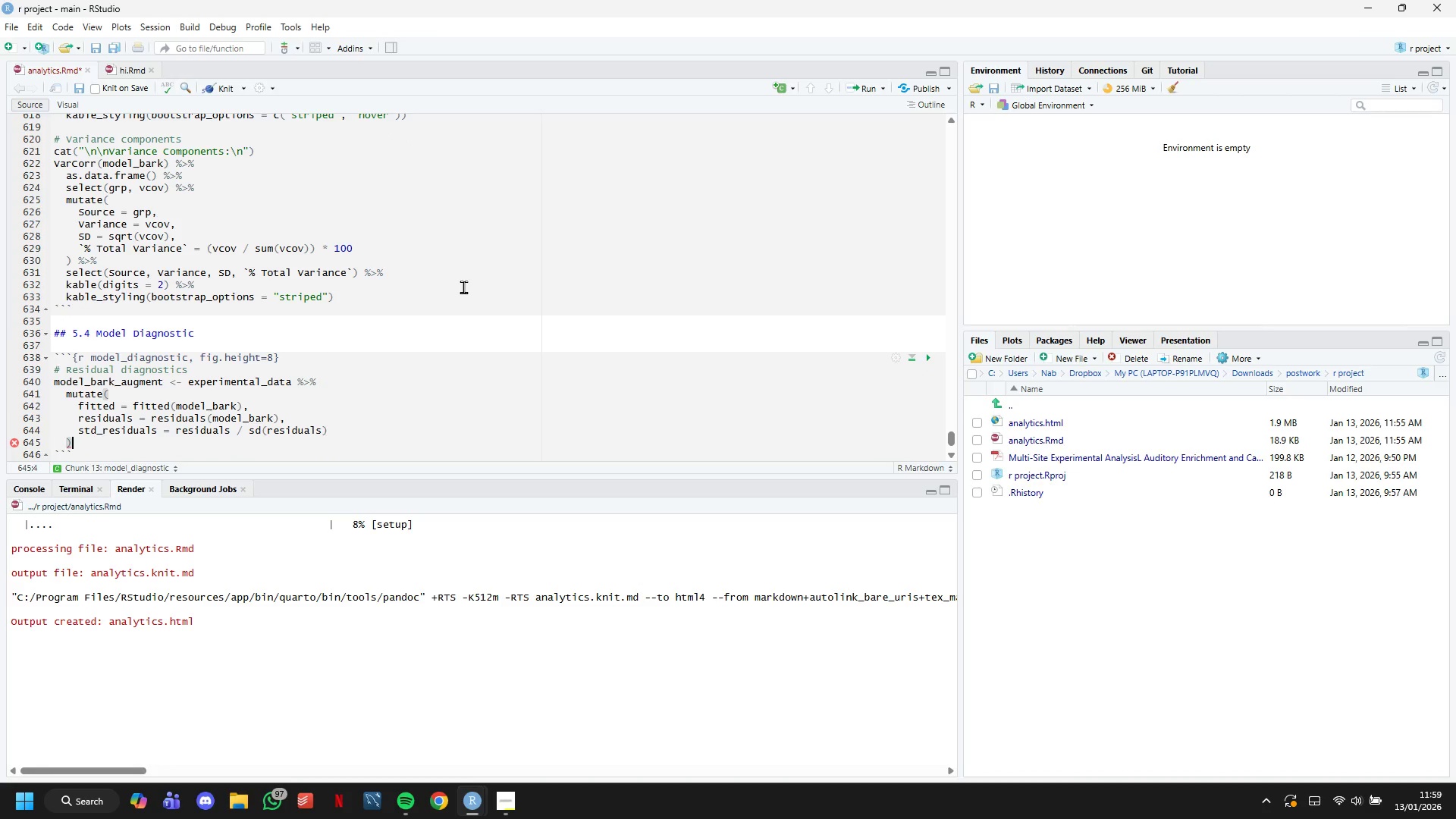 
key(Enter)
 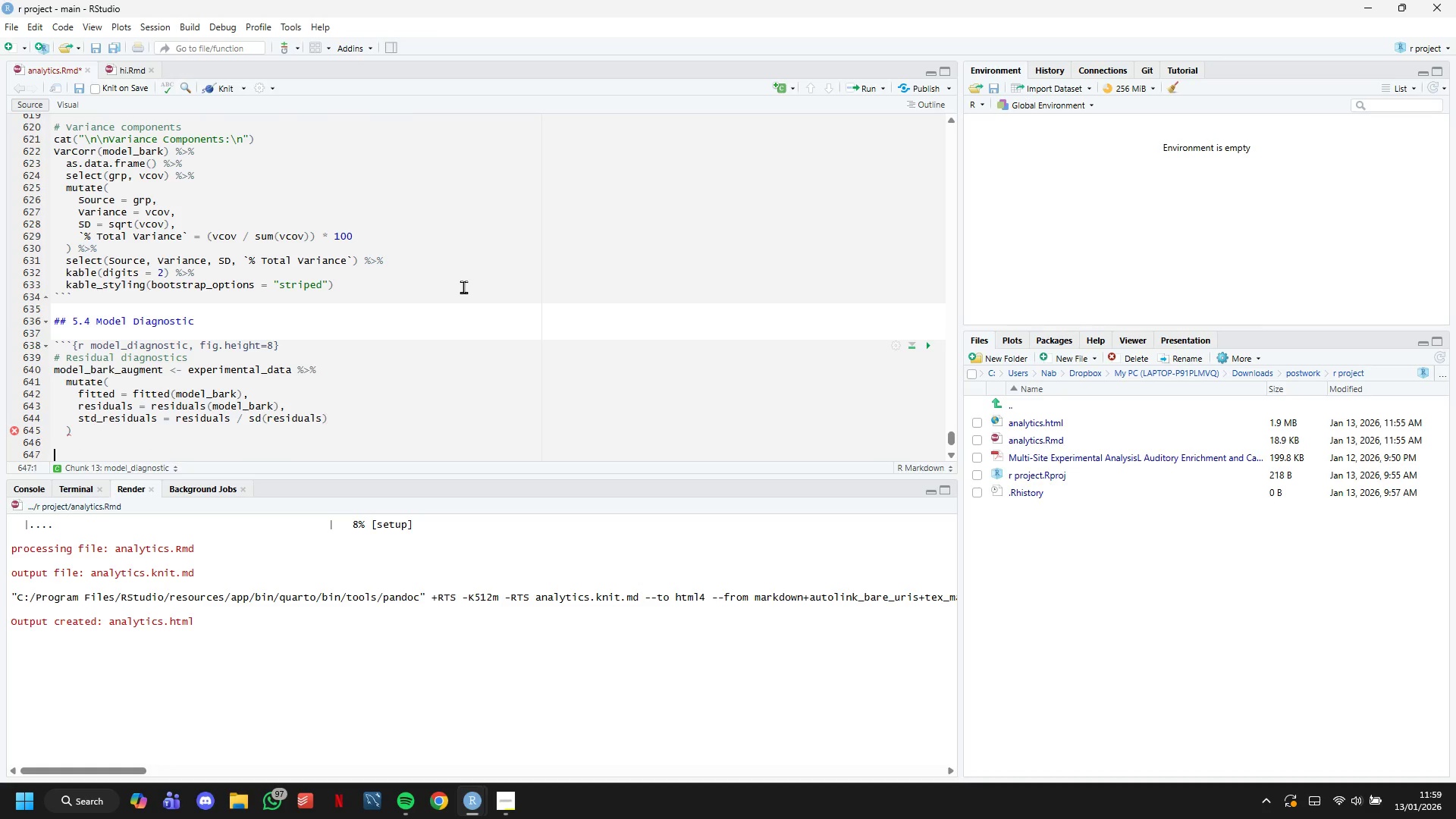 
key(Enter)
 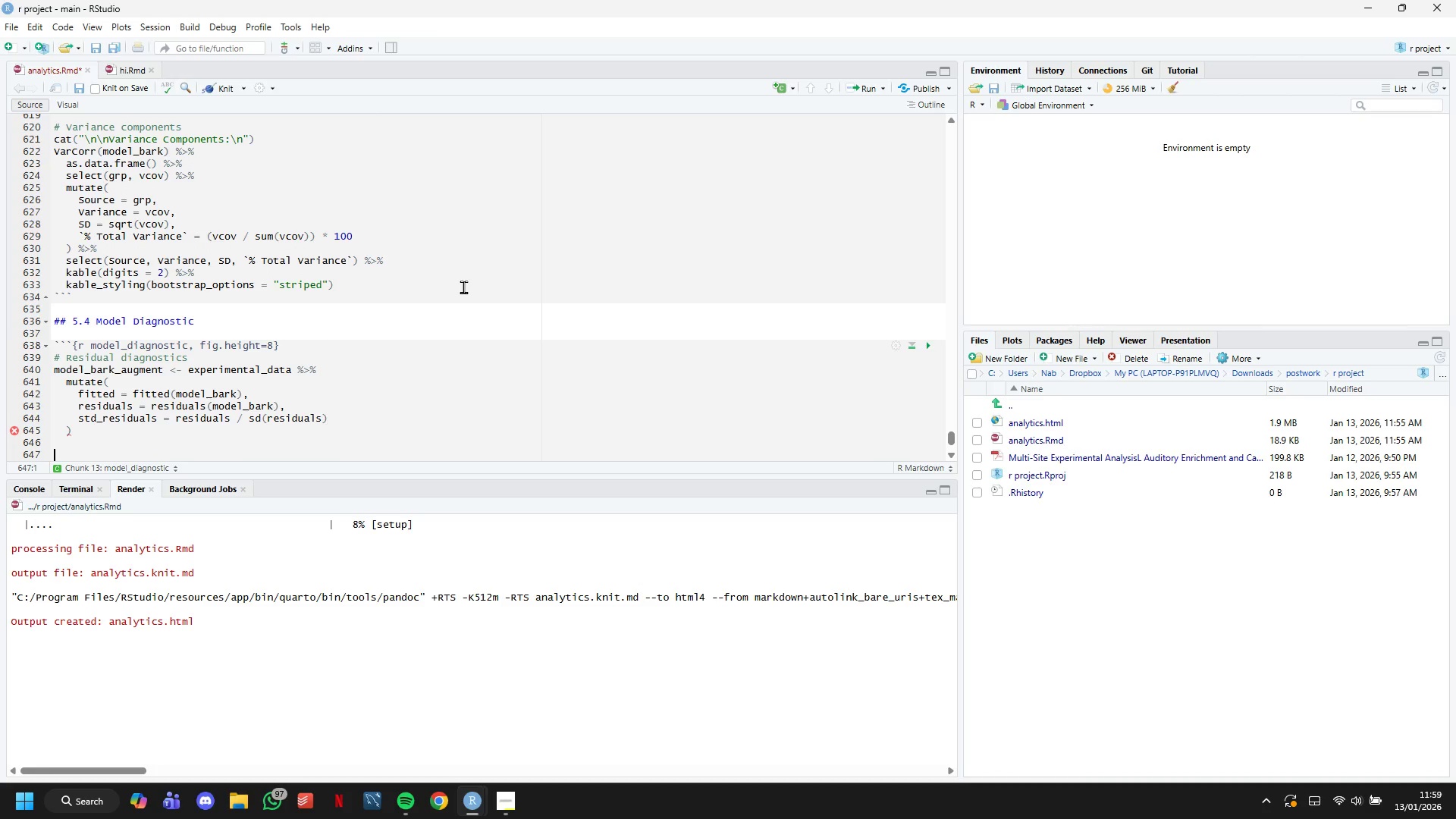 
type(# Resi)
 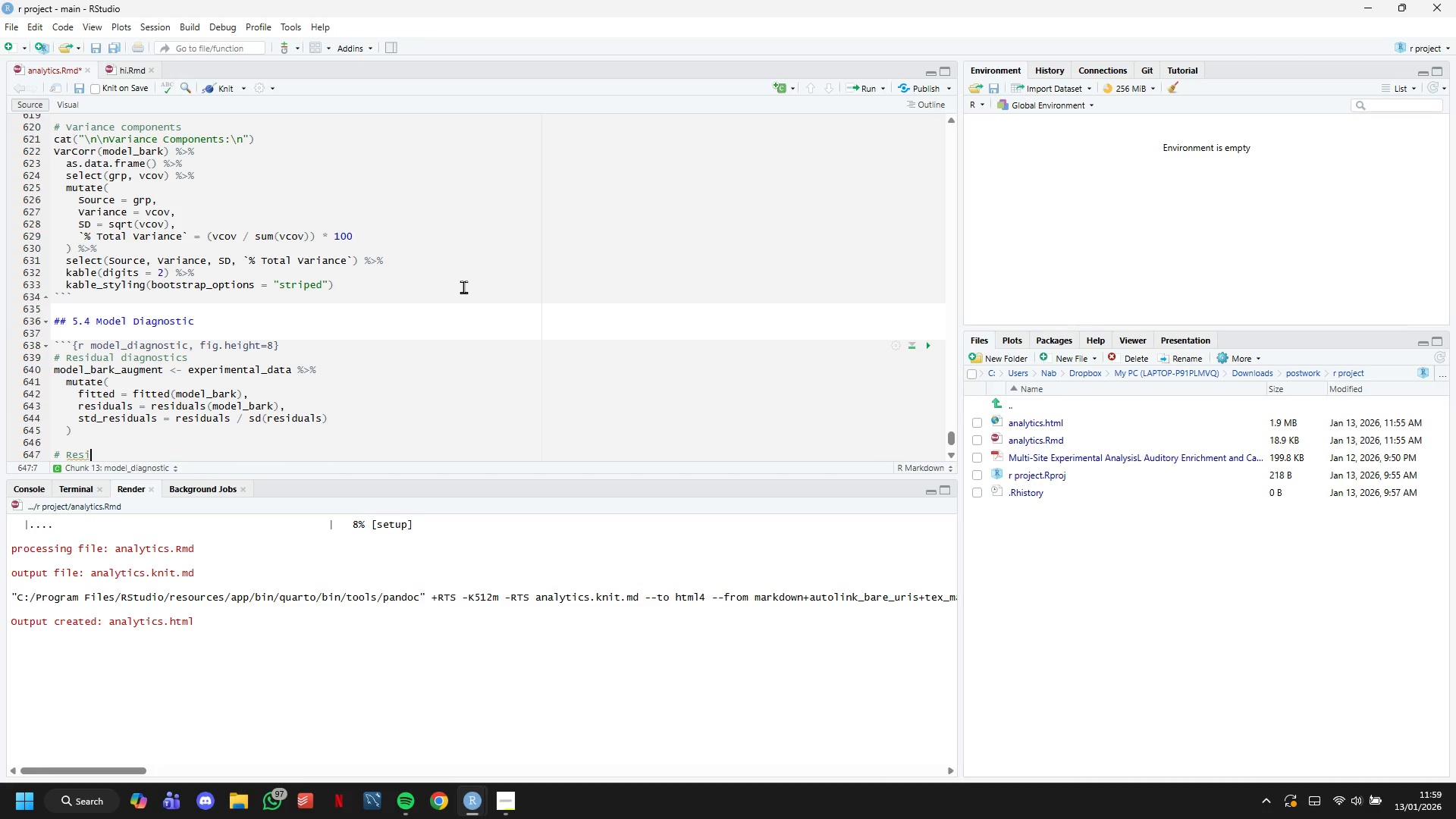 
wait(30.02)
 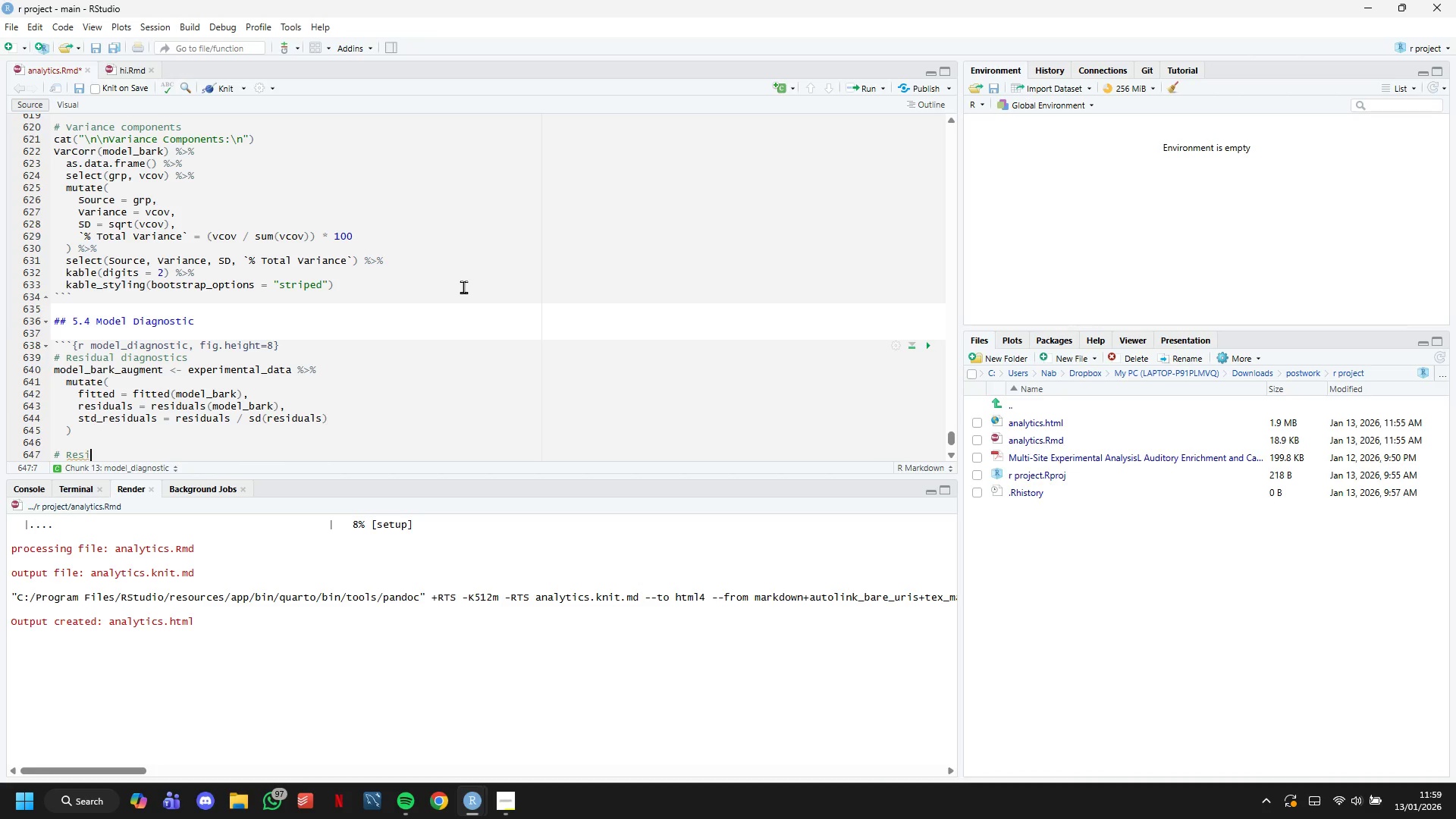 
scroll: coordinate [468, 312], scroll_direction: down, amount: 2.0
 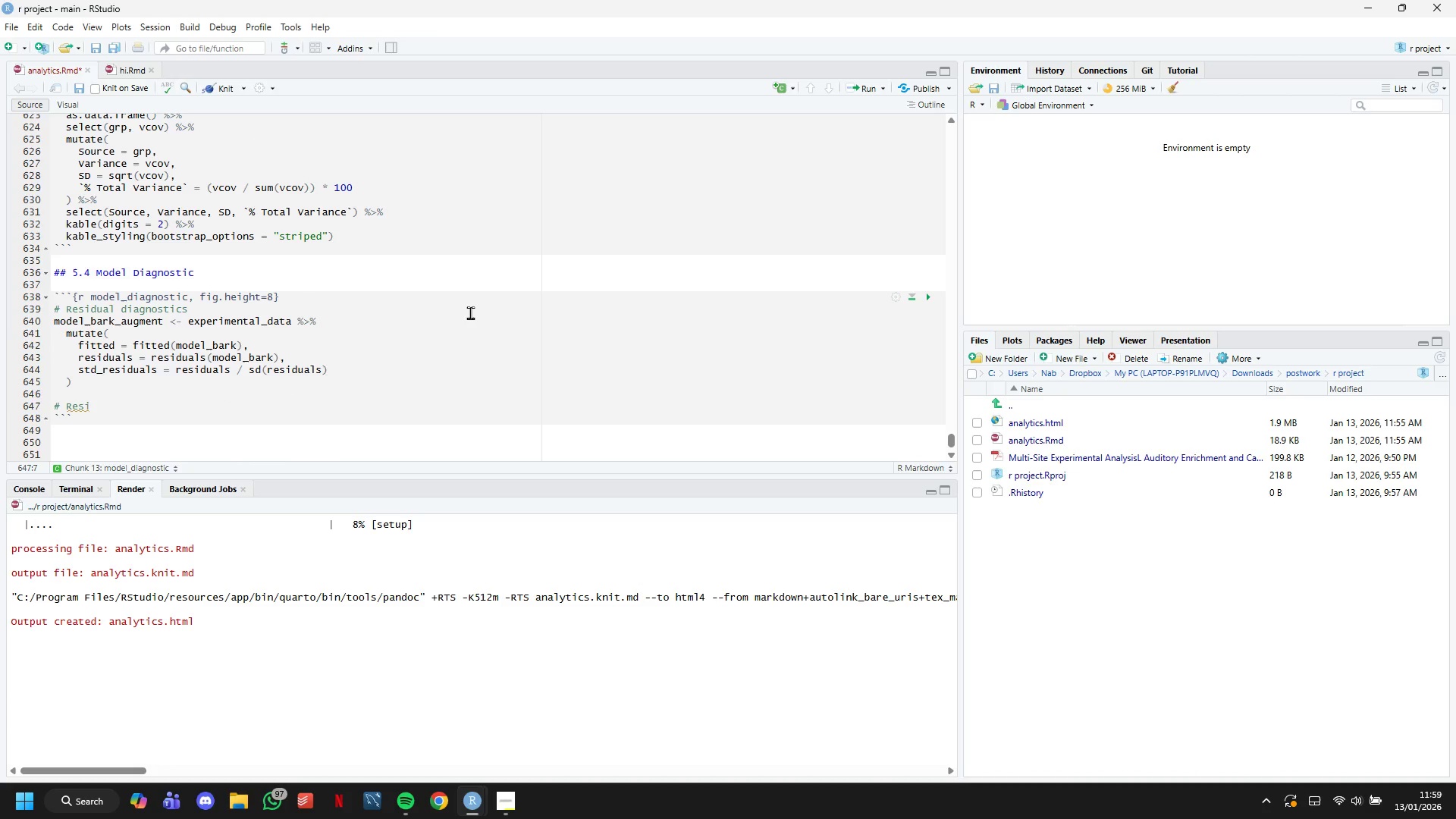 
type(dual plots)
 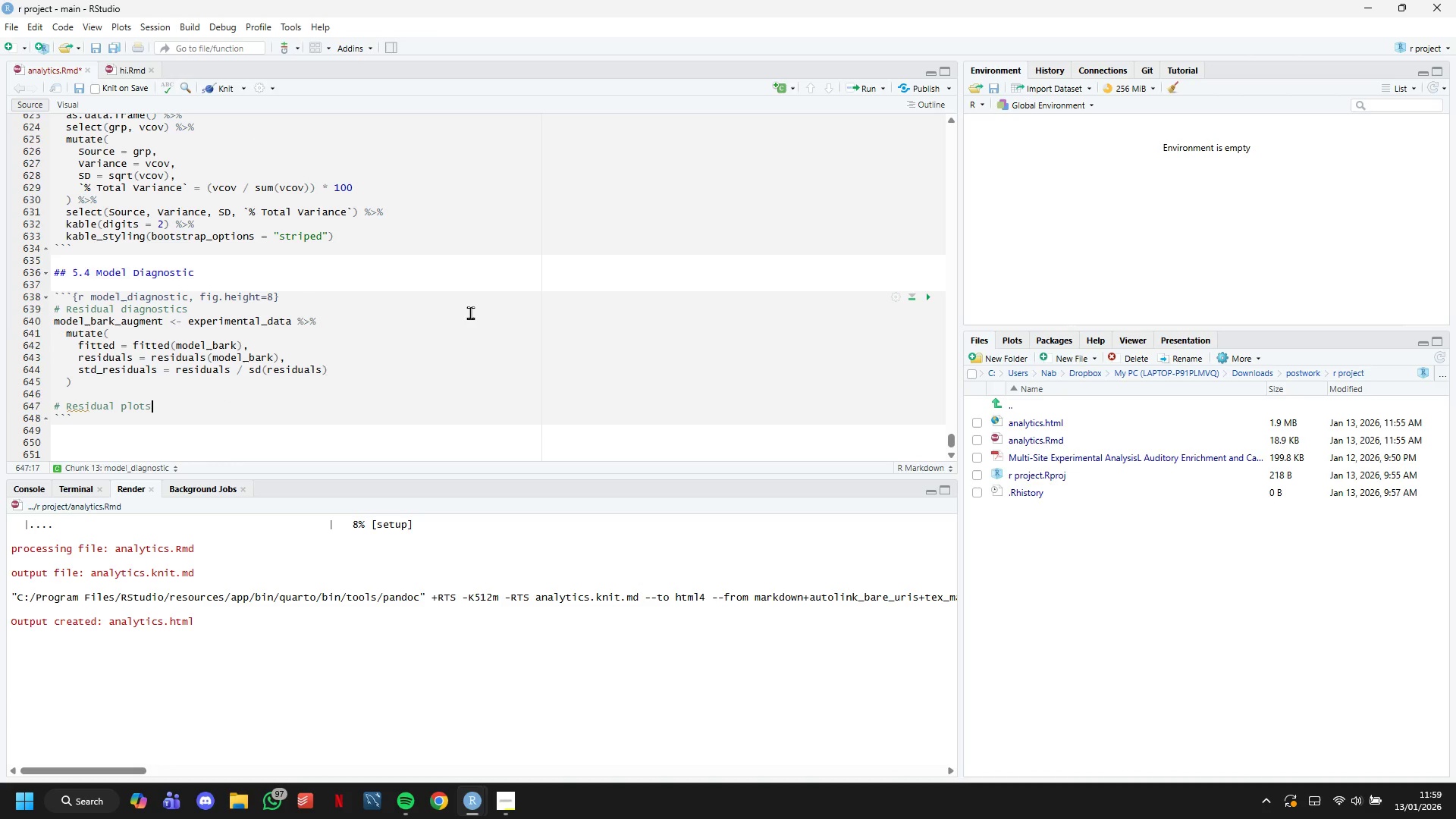 
key(Enter)
 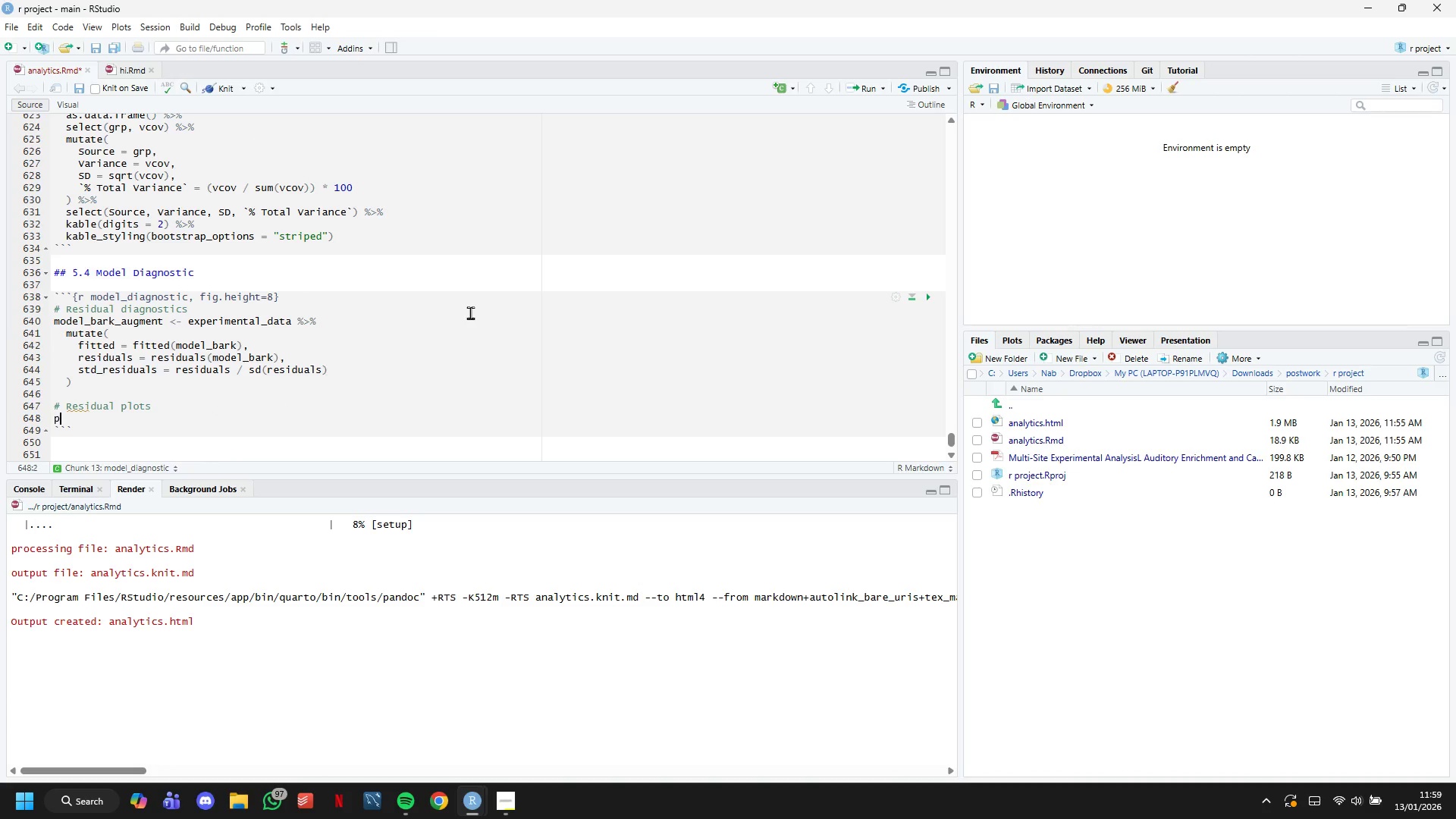 
type(p_resid1 <- ggplot(model_bark)
key(Tab)
type(, aes(x=fitted, y = residuals)
 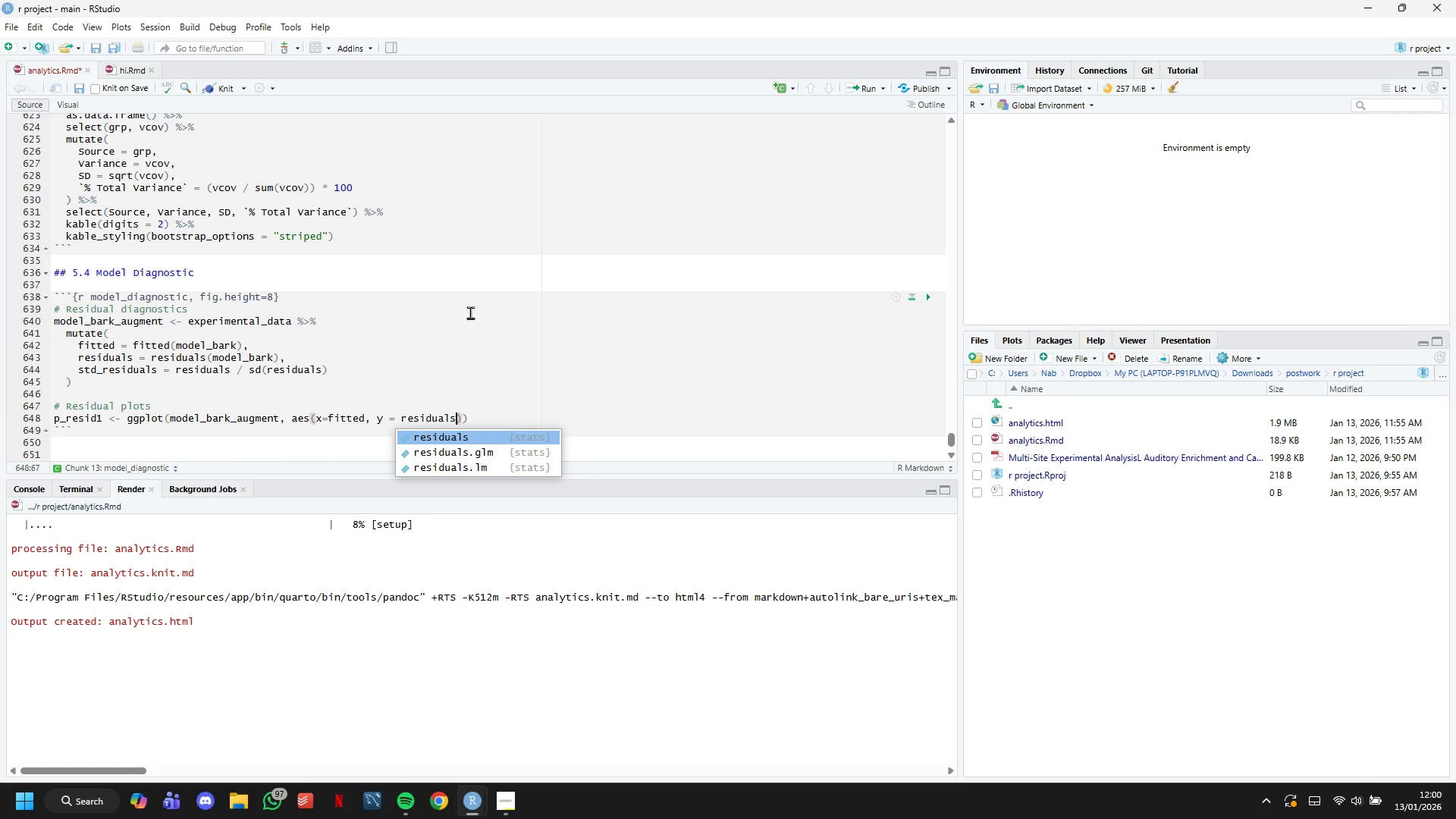 
key(ArrowRight)
 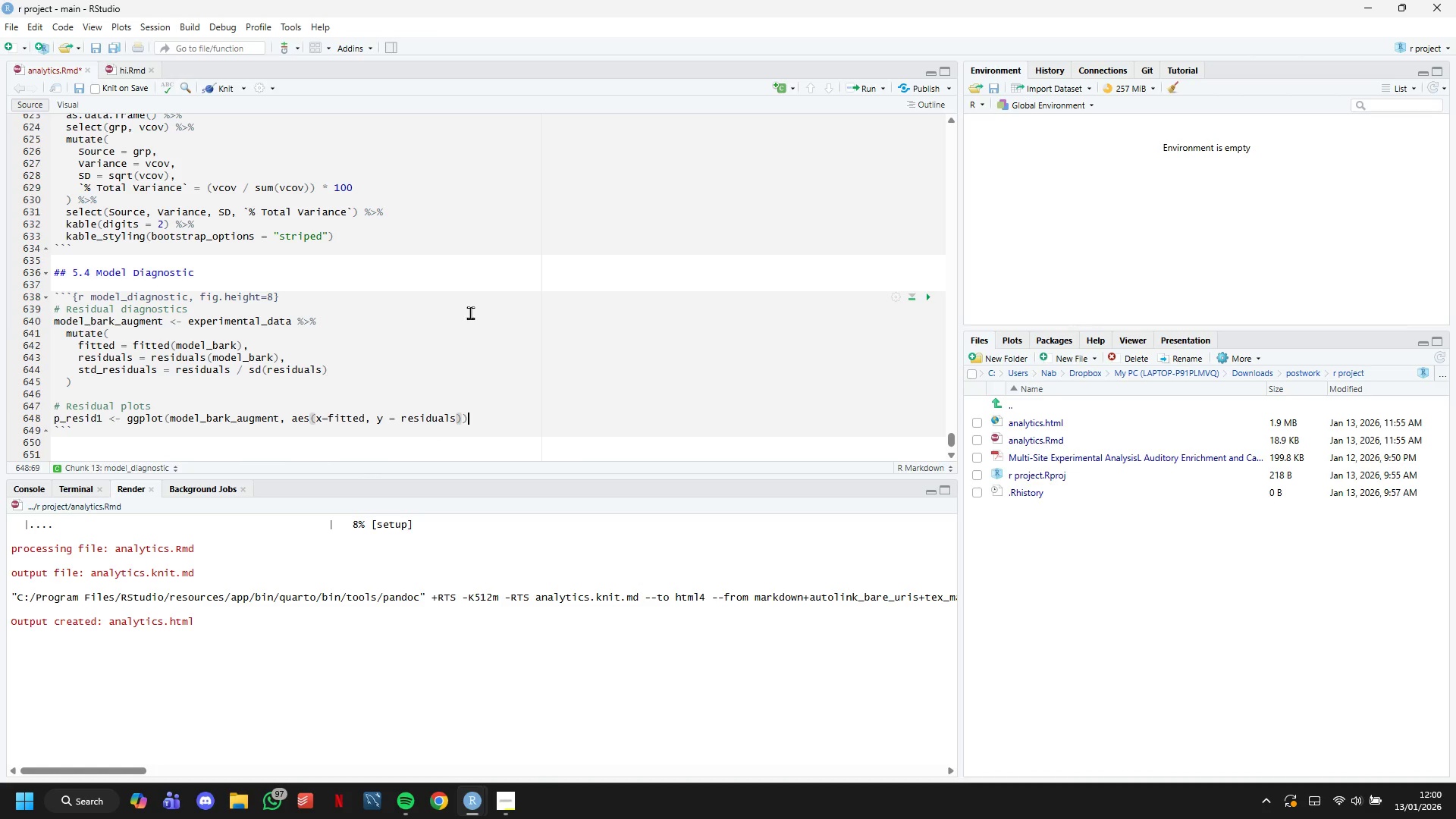 
key(ArrowRight)
 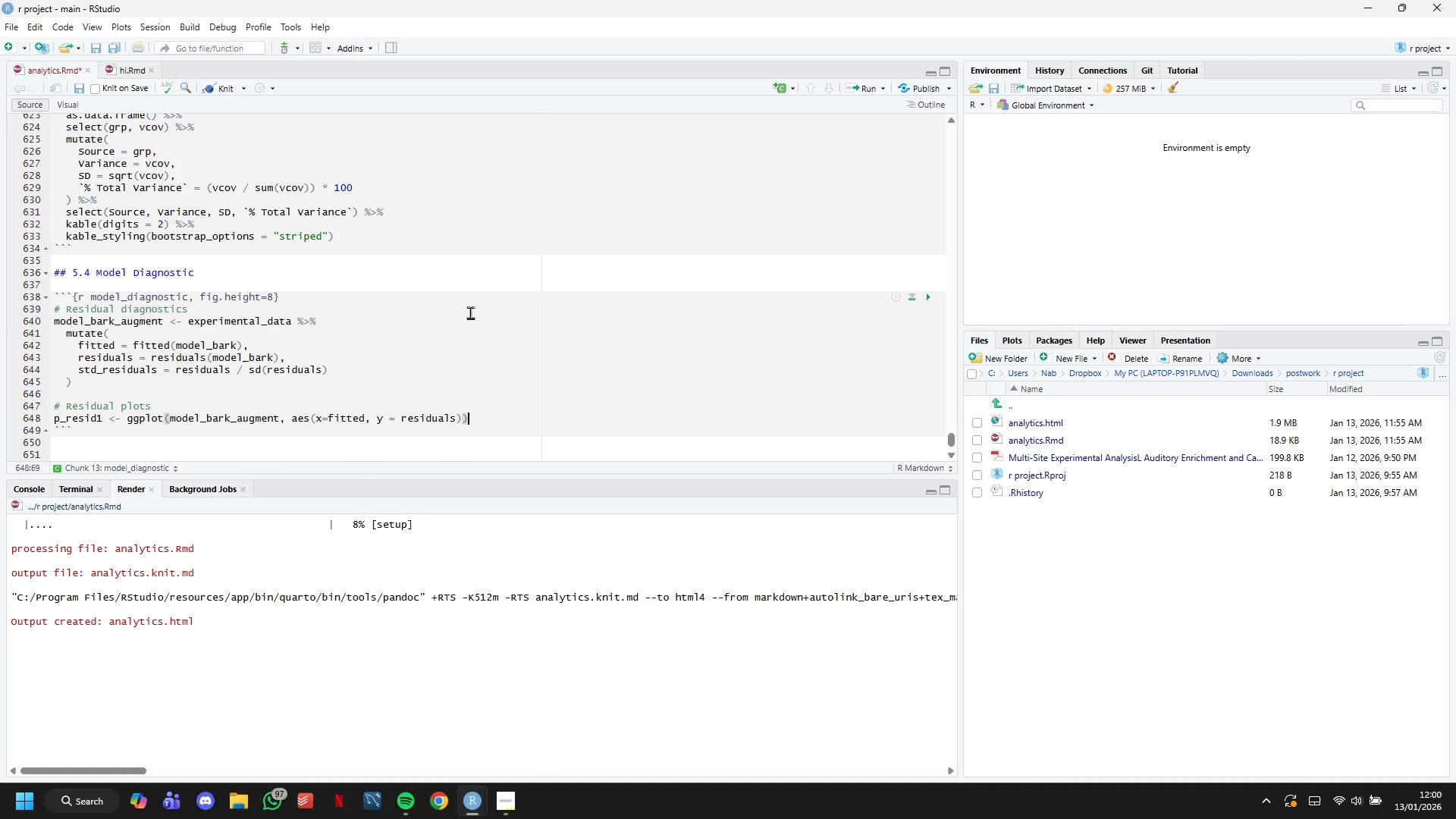 
key(Space)
 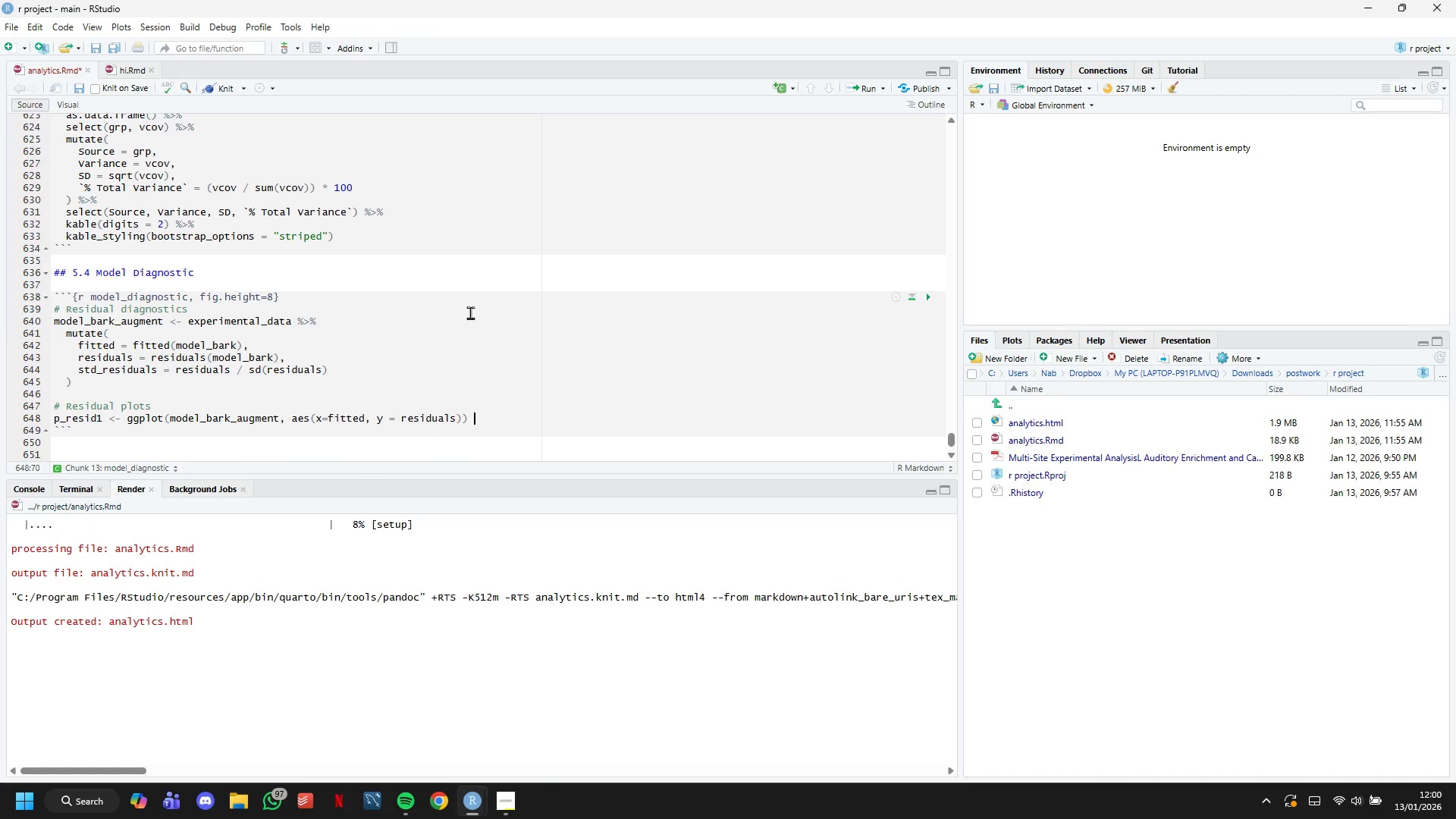 
key(Shift+ShiftLeft)
 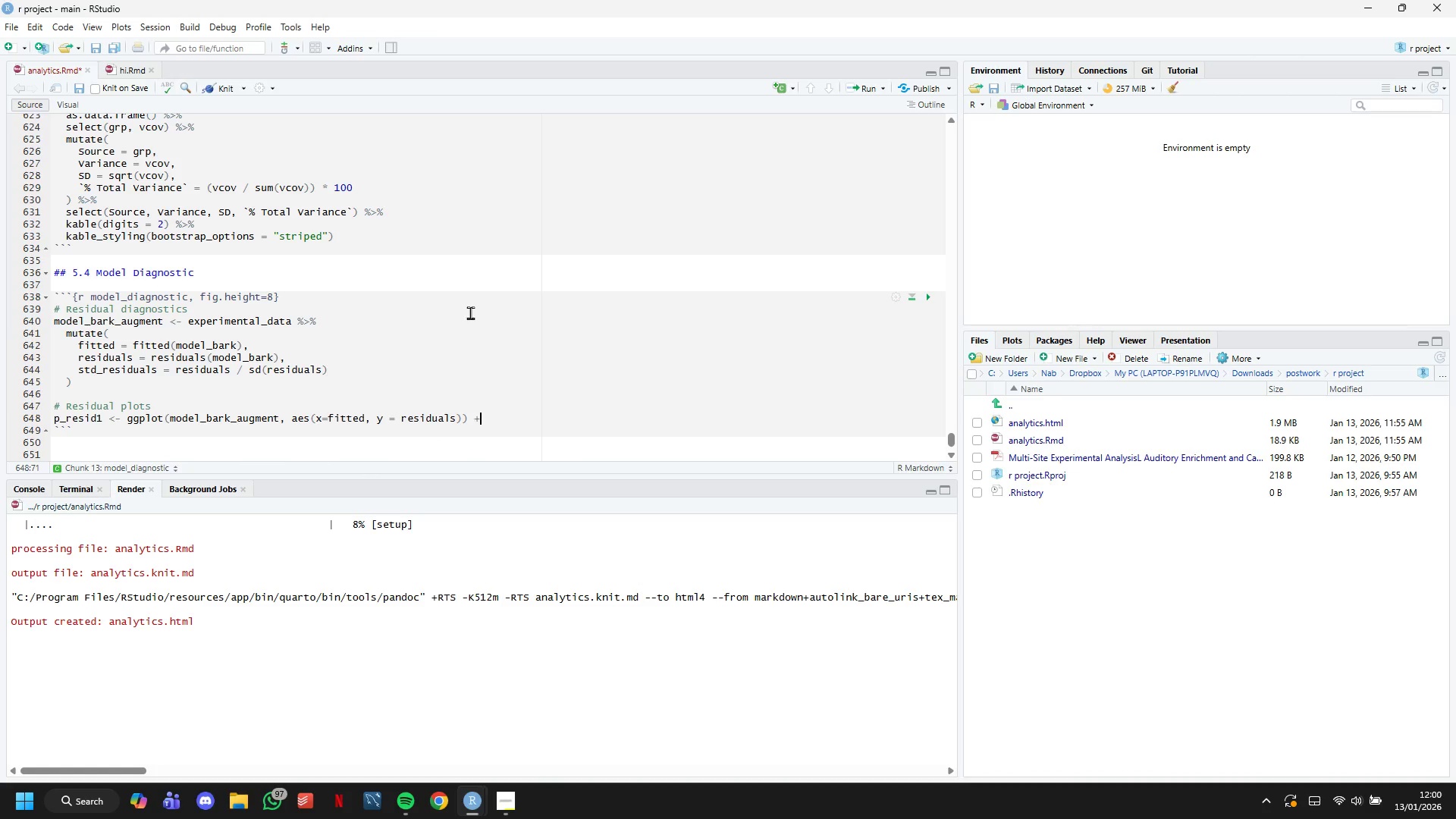 
key(Shift+Equal)
 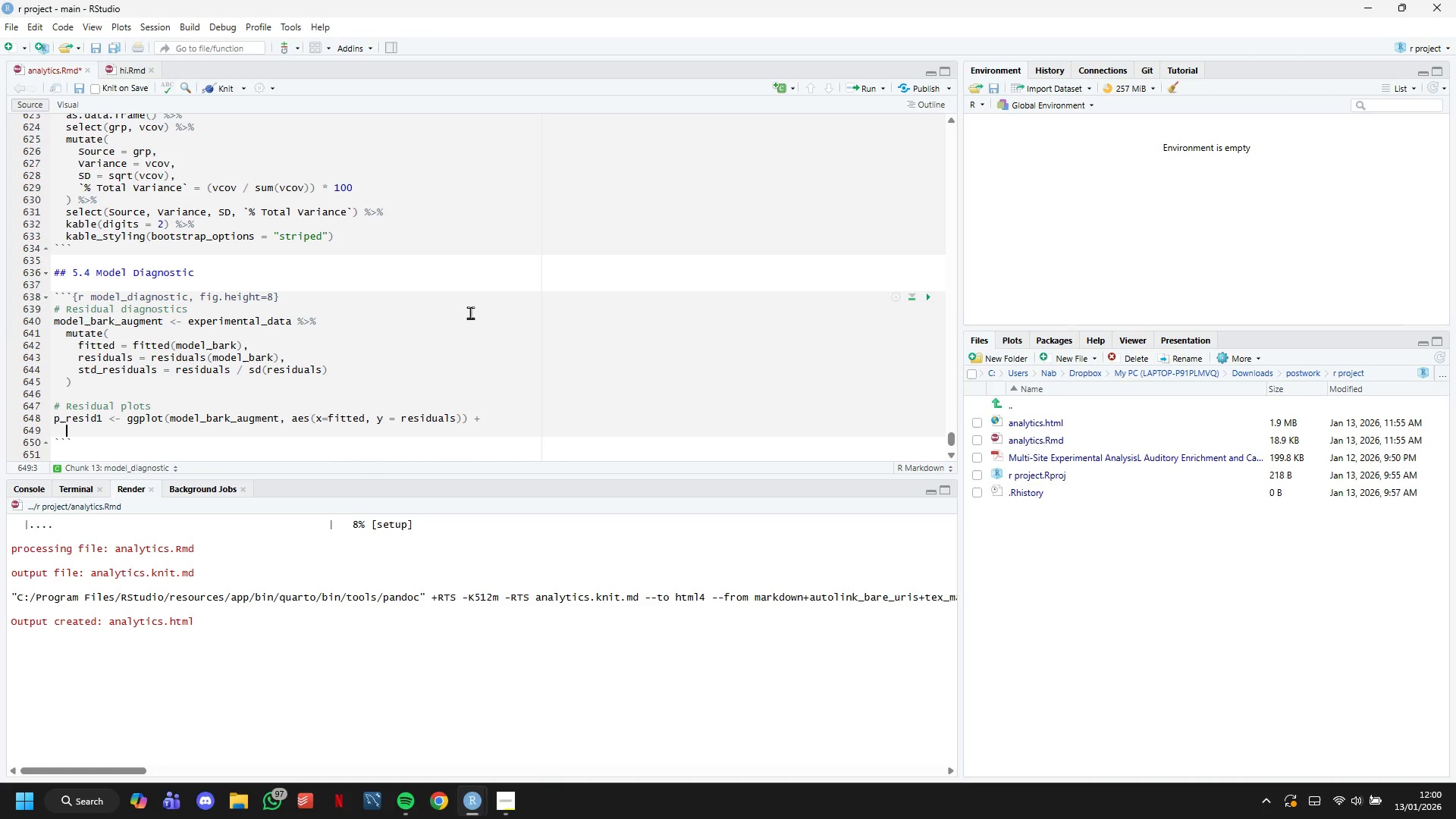 
key(Enter)
 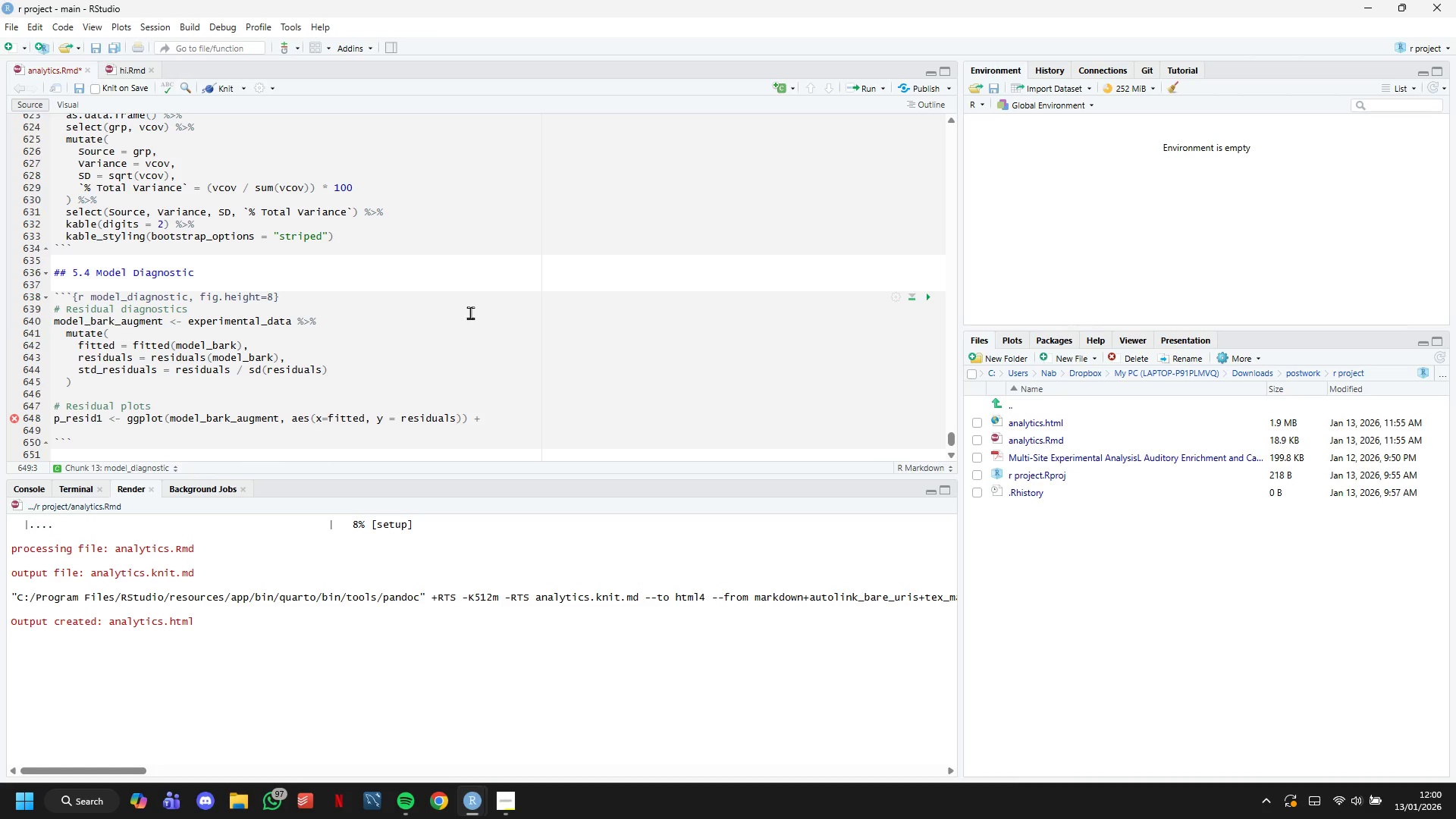 
wait(31.64)
 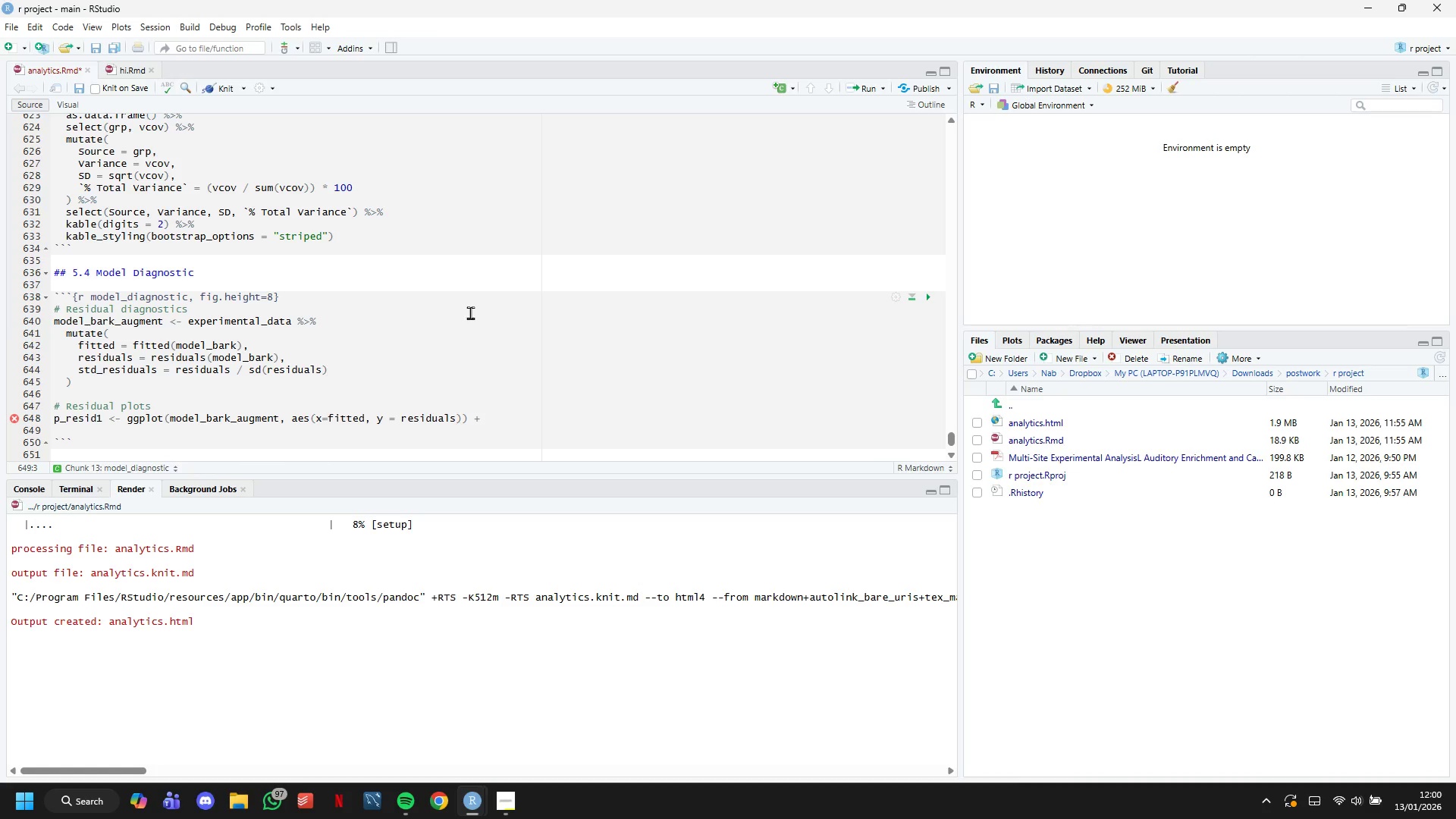 
type(geom_point(alpha = 0.3)
 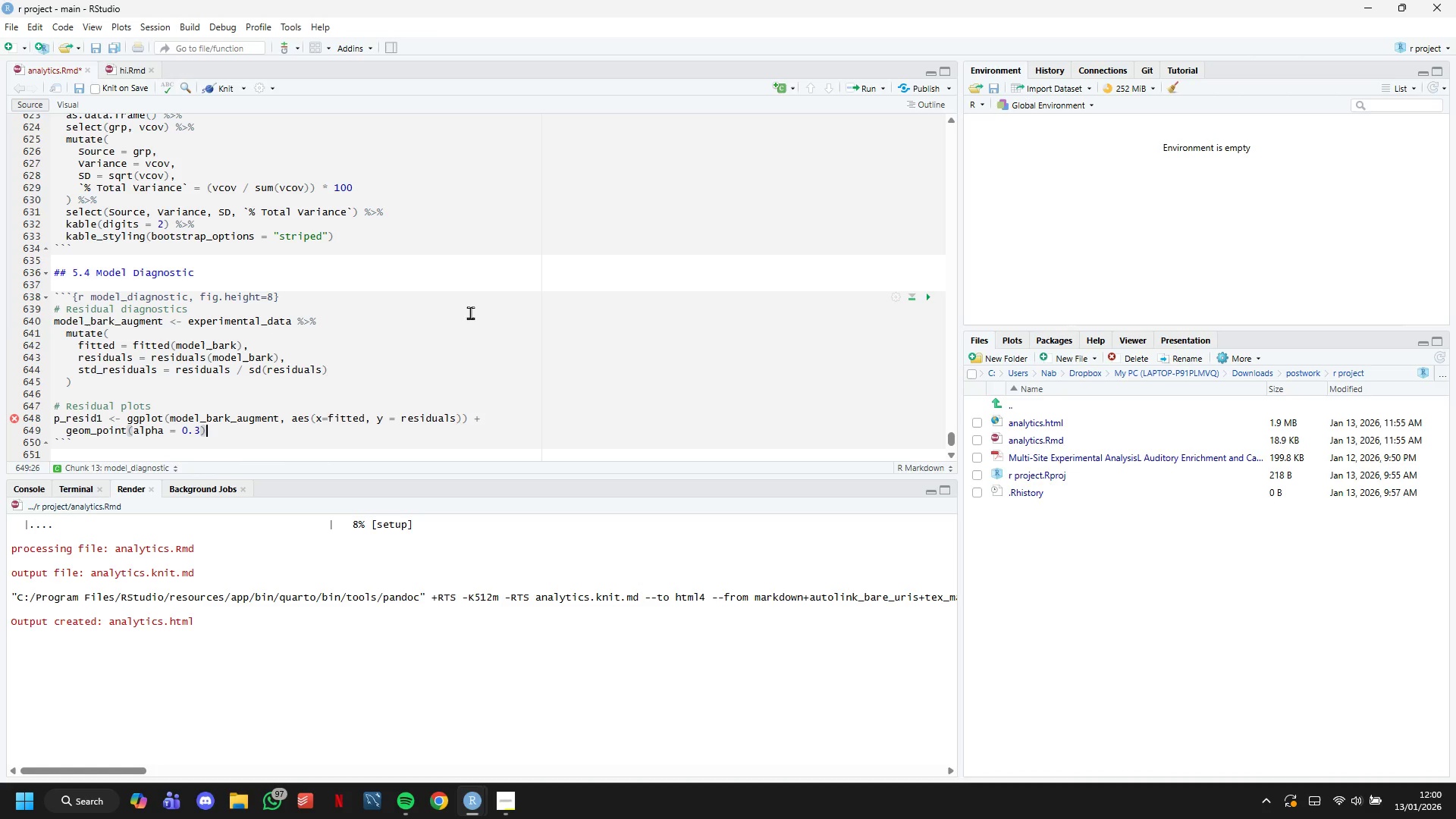 
 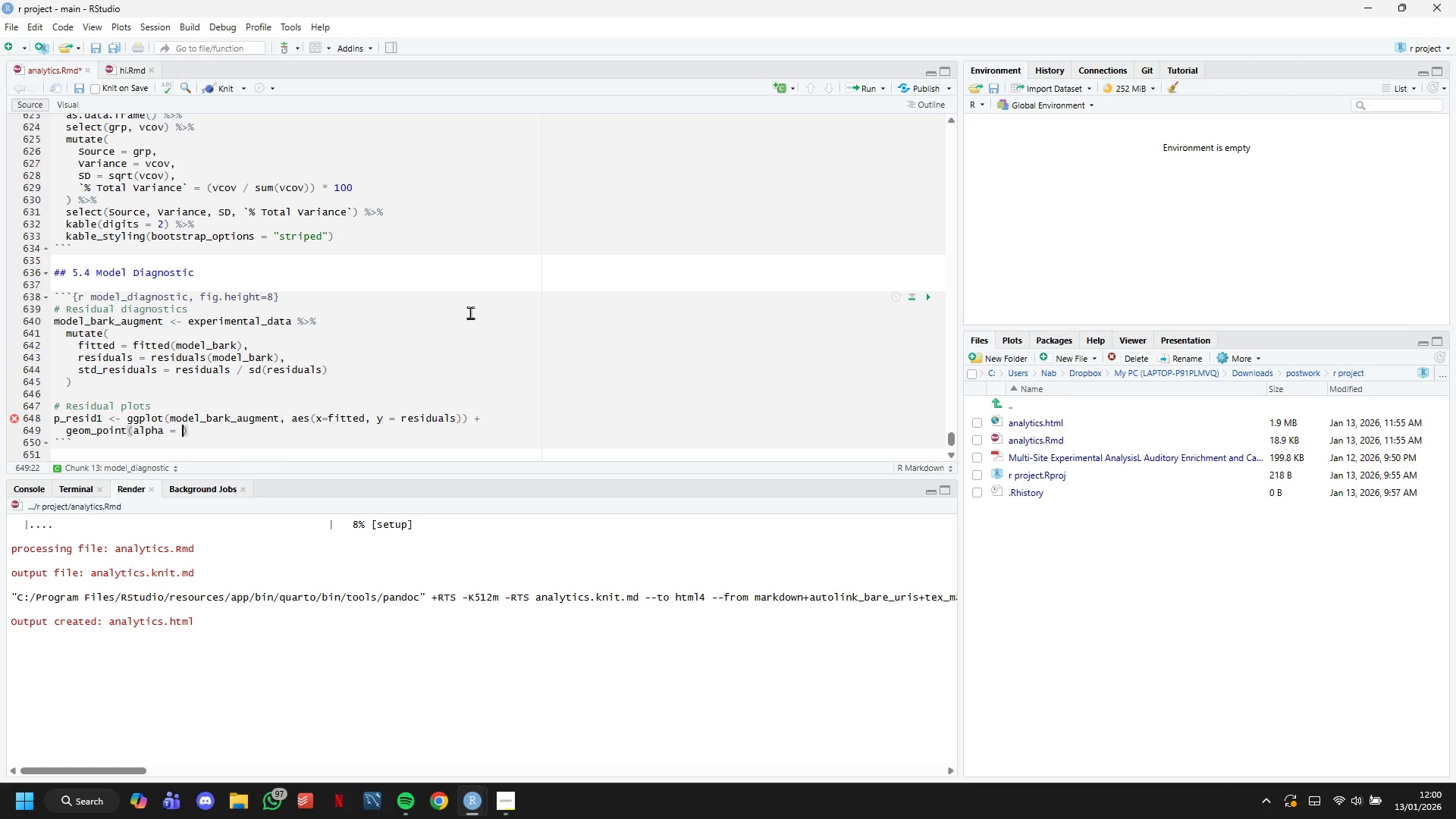 
key(ArrowRight)
 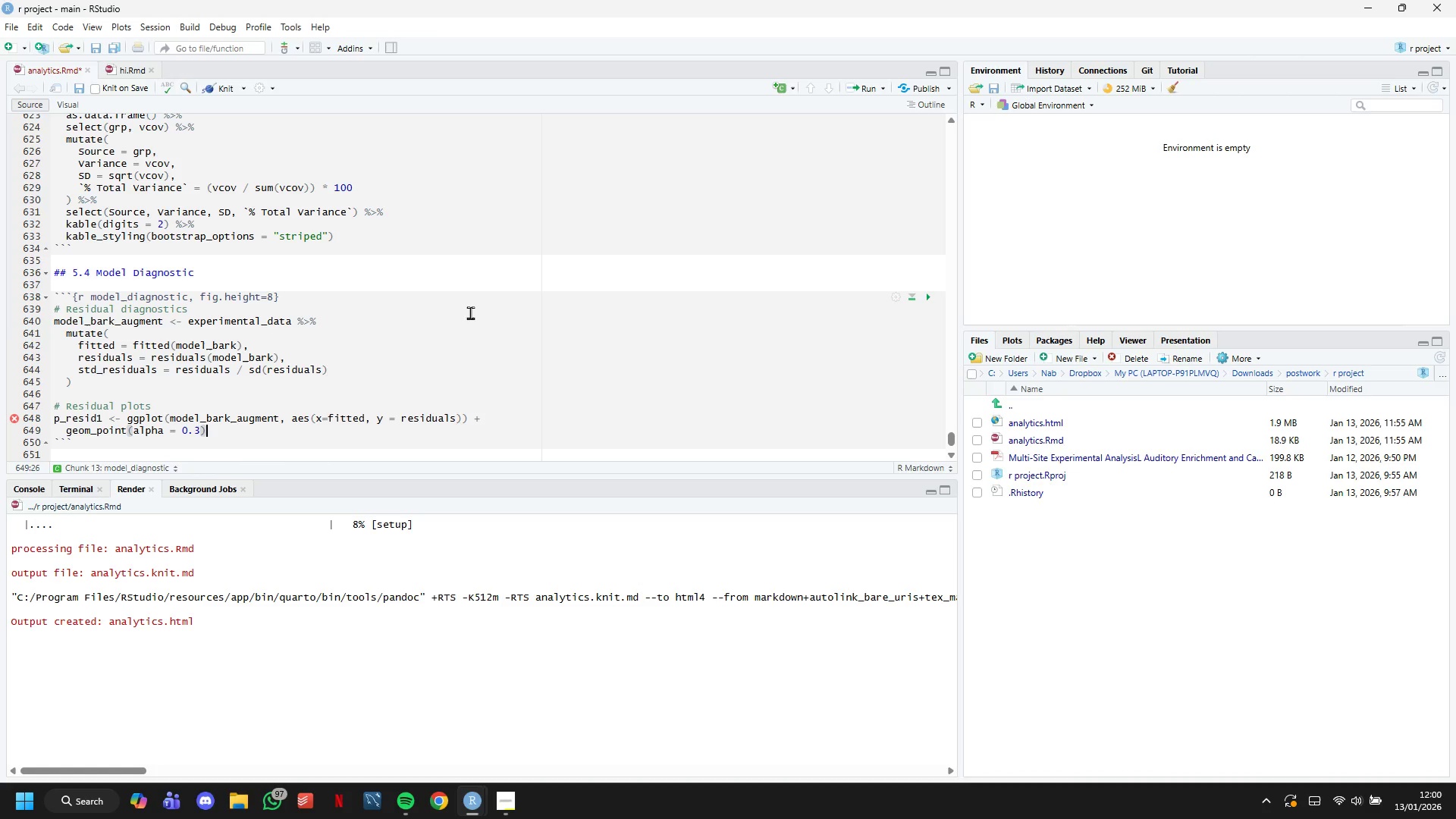 
key(Space)
 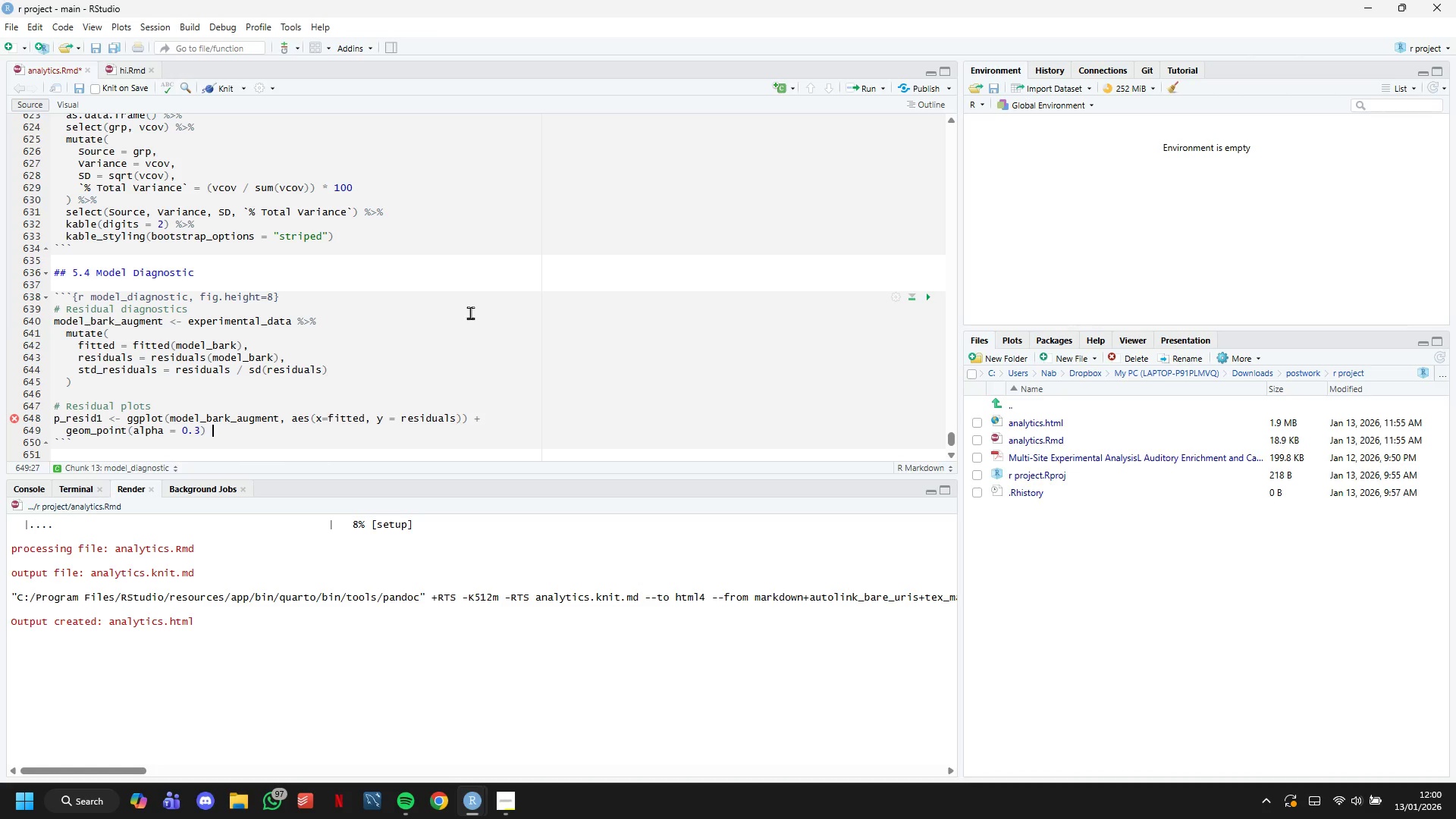 
key(Shift+Equal)
 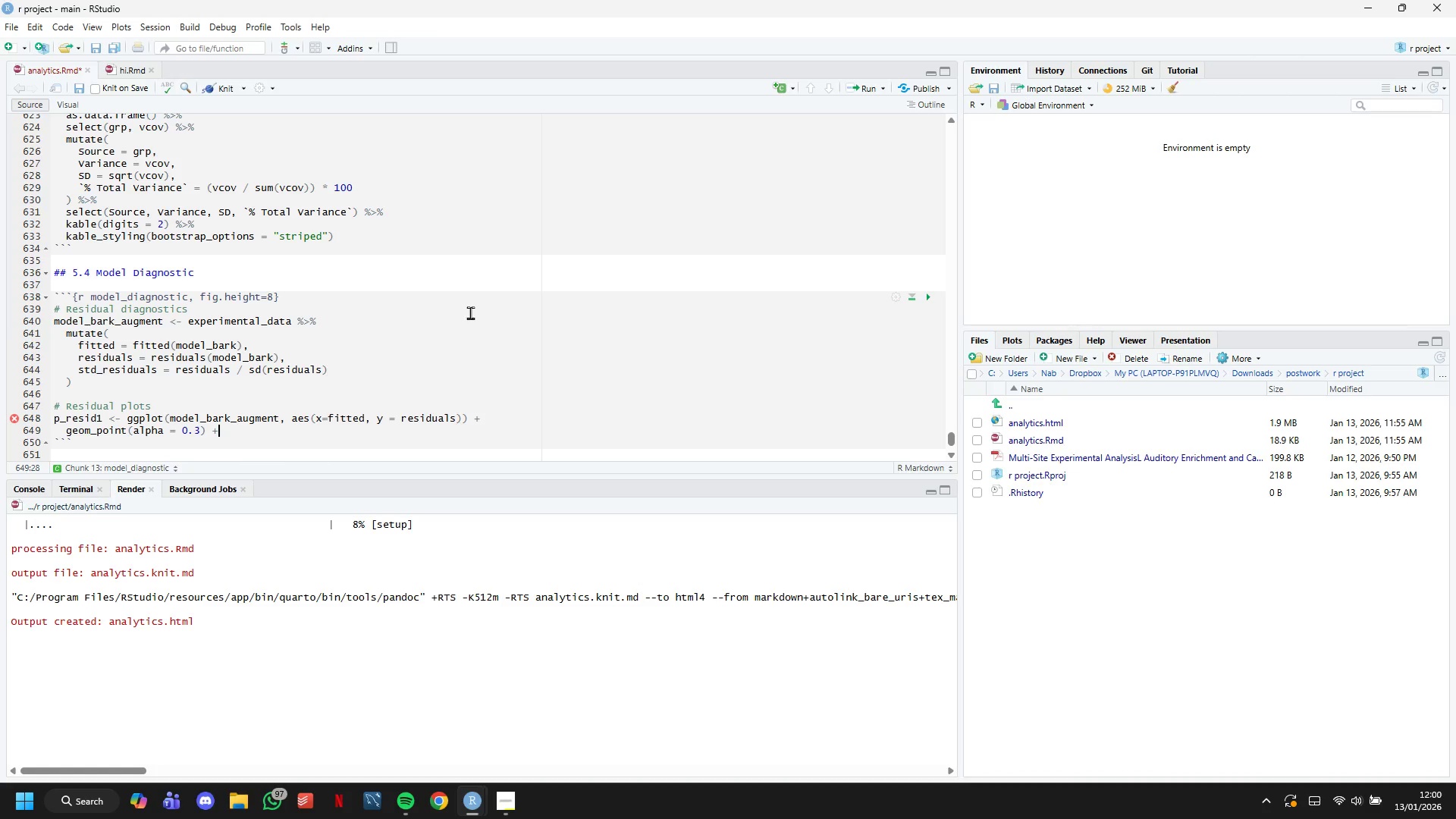 
key(Enter)
 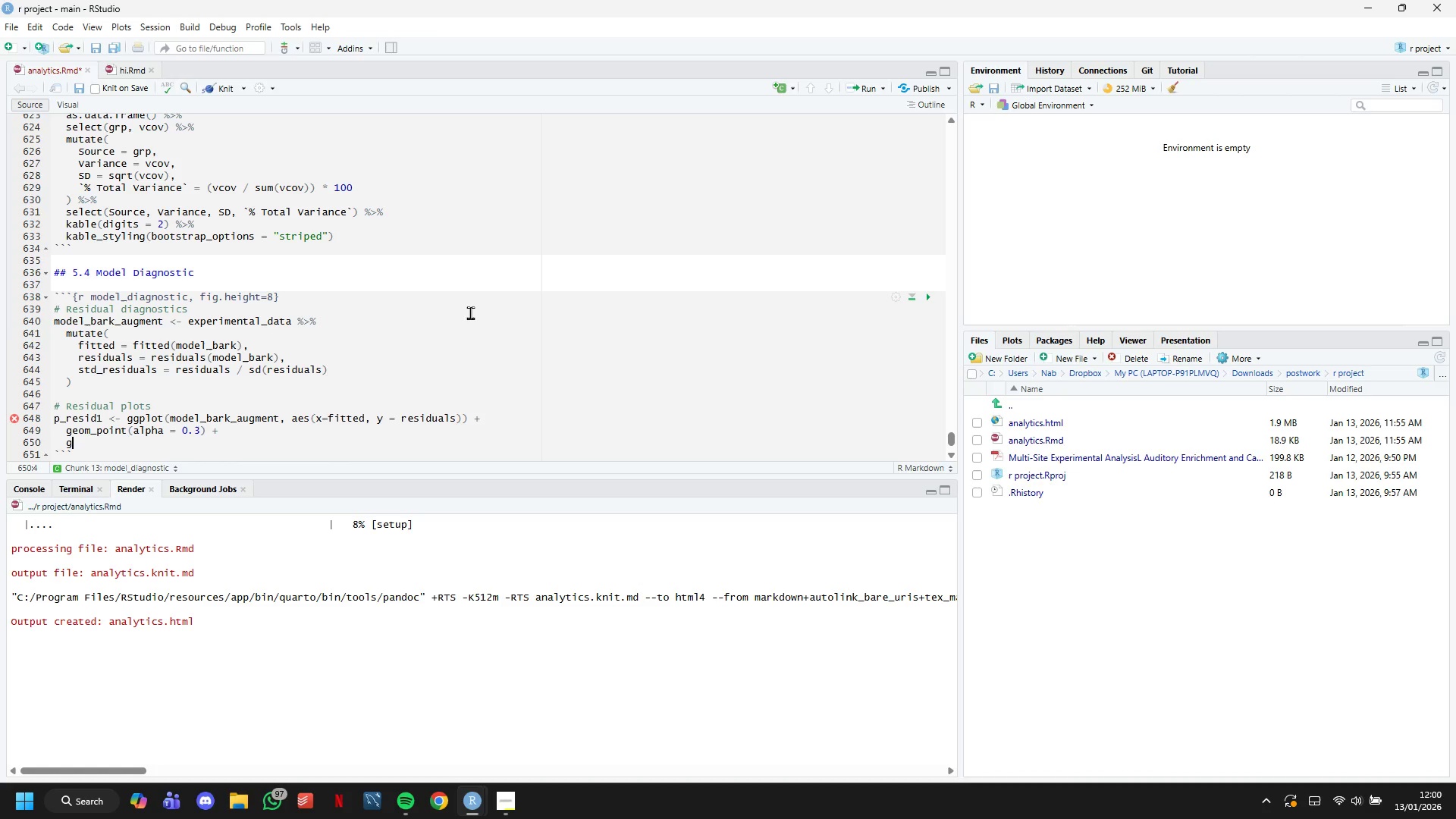 
type(geom_hline(yintercept = 0, linetype = "dashed)
 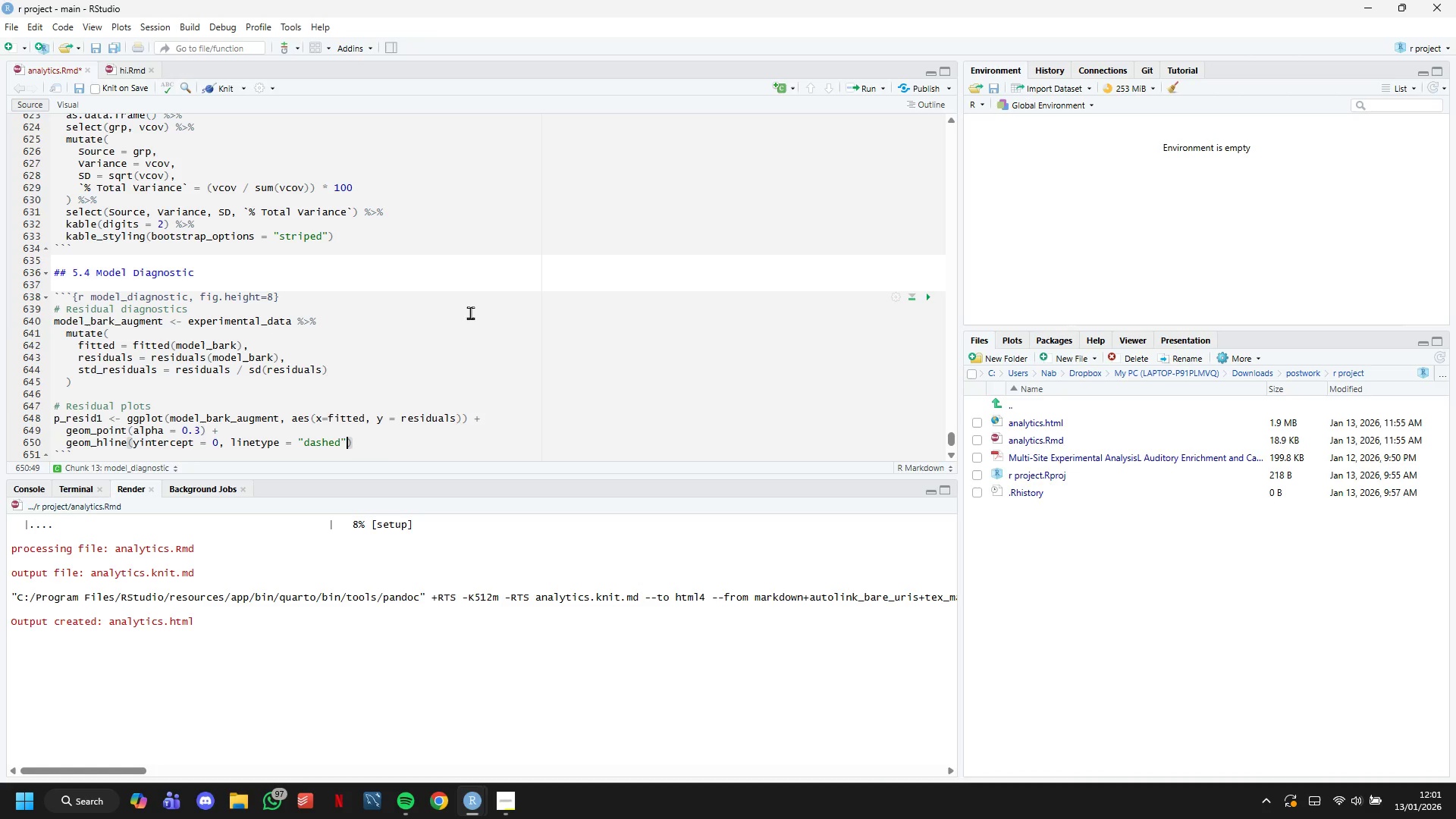 
 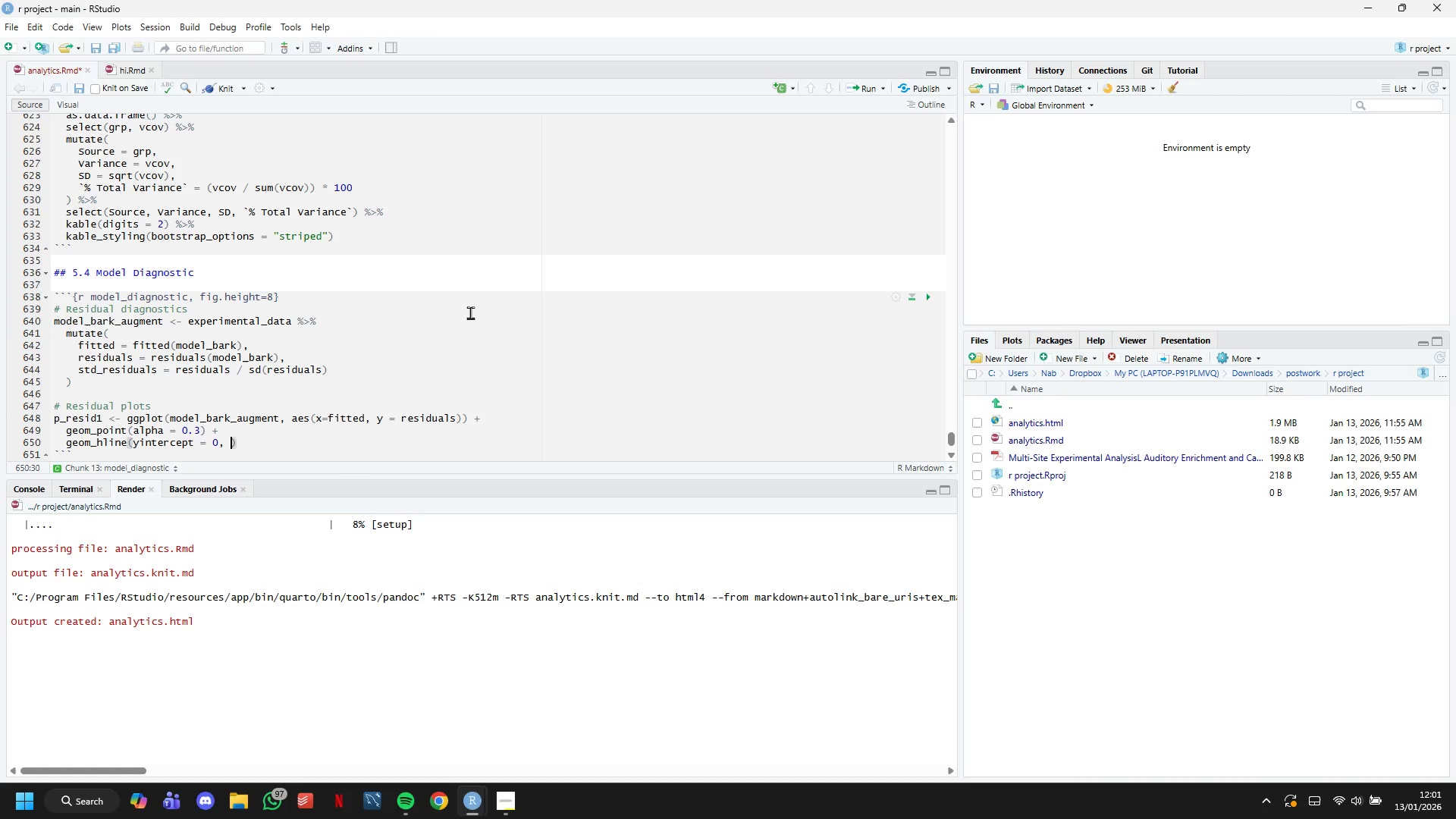 
key(ArrowRight)
 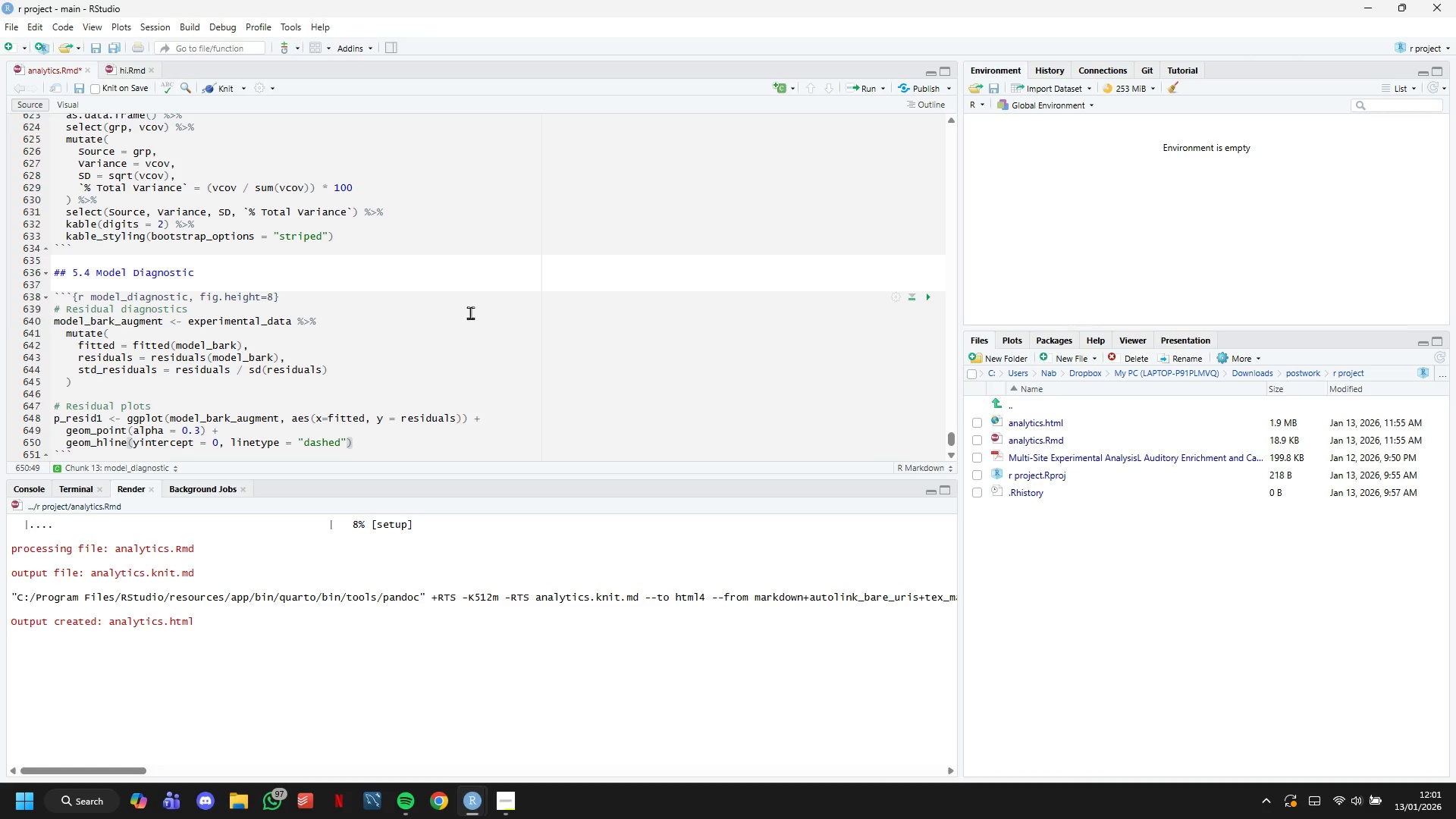 
type(, color = "red)
 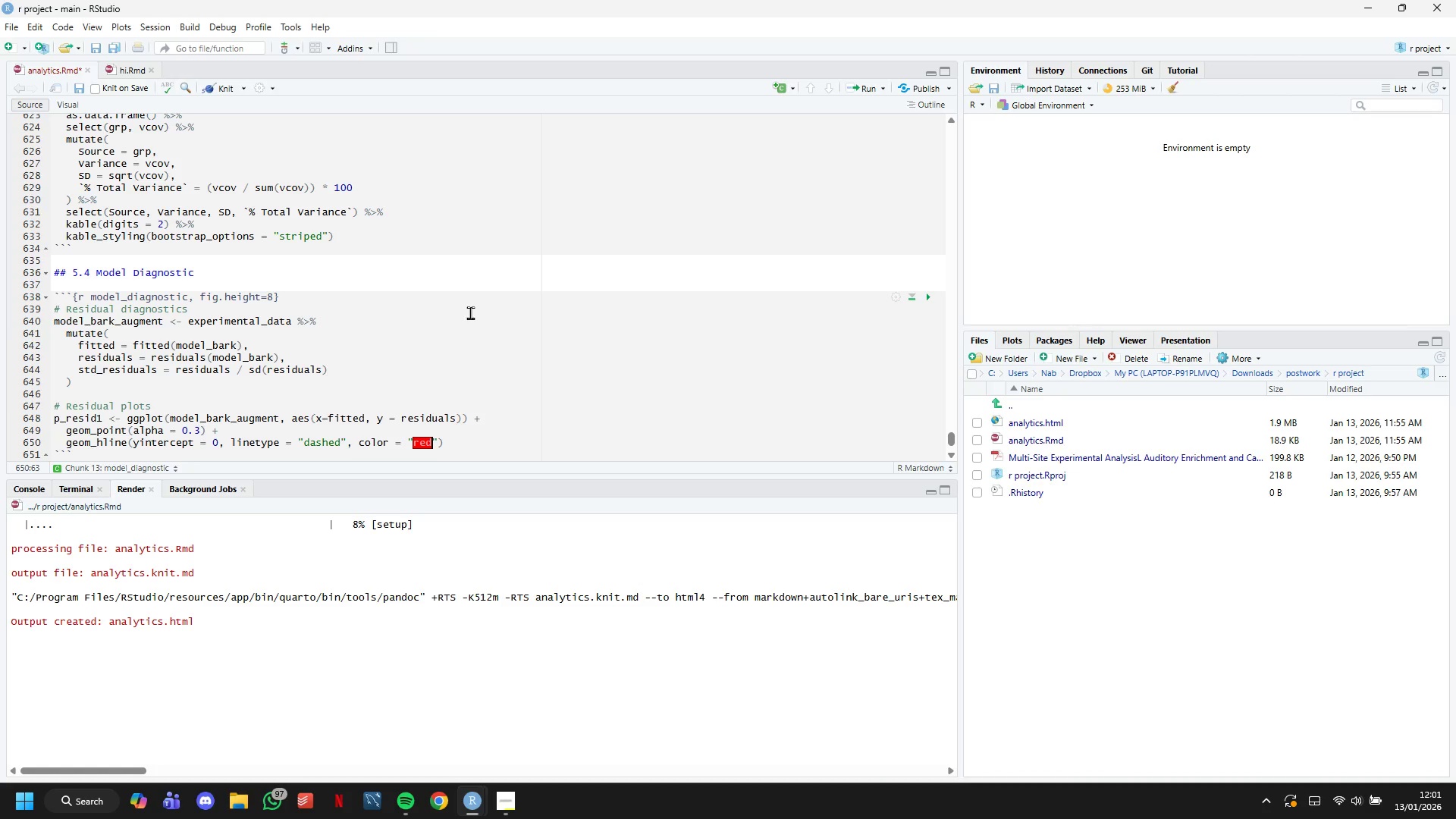 
key(ArrowRight)
 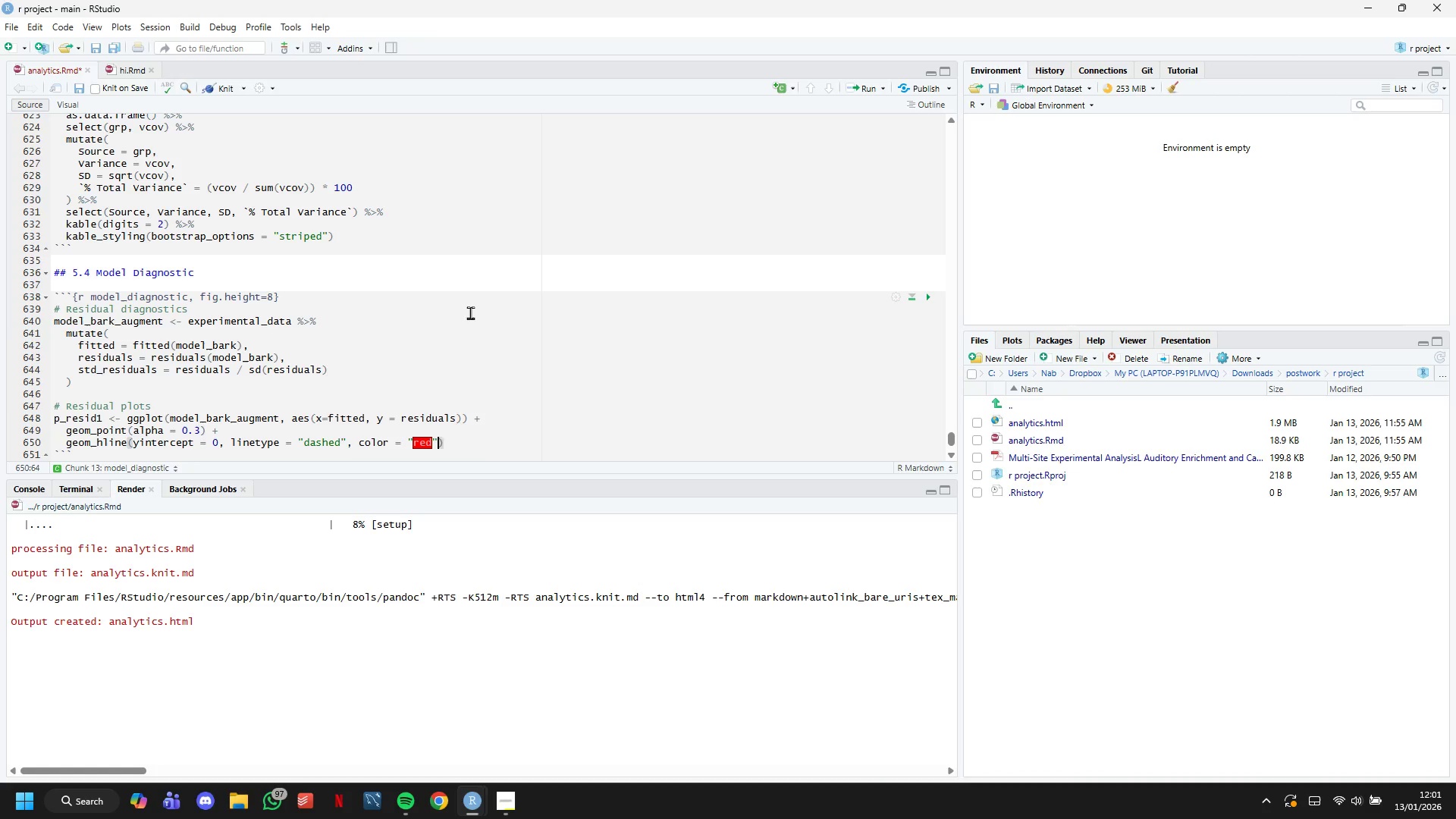 
key(ArrowRight)
 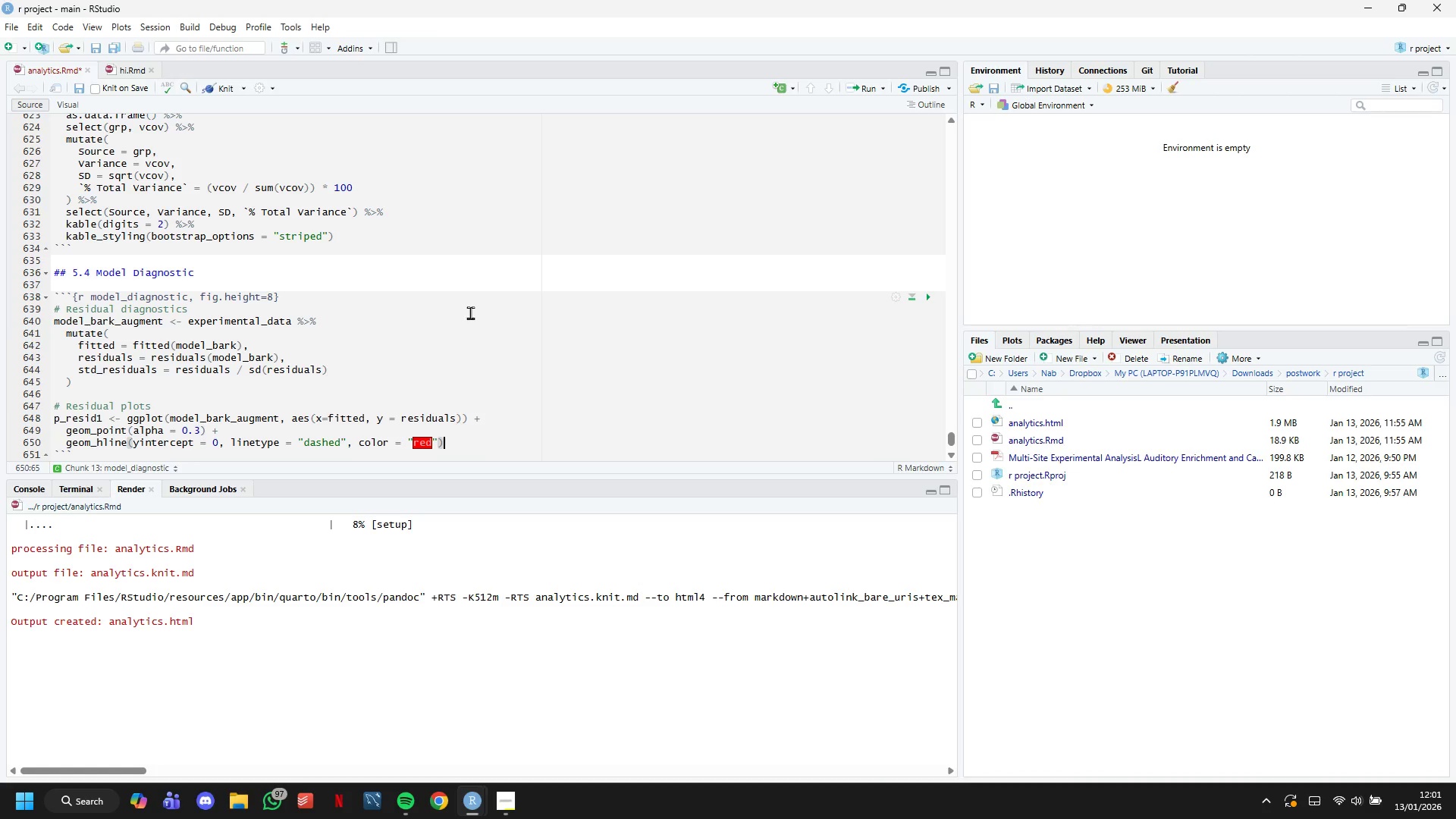 
key(Space)
 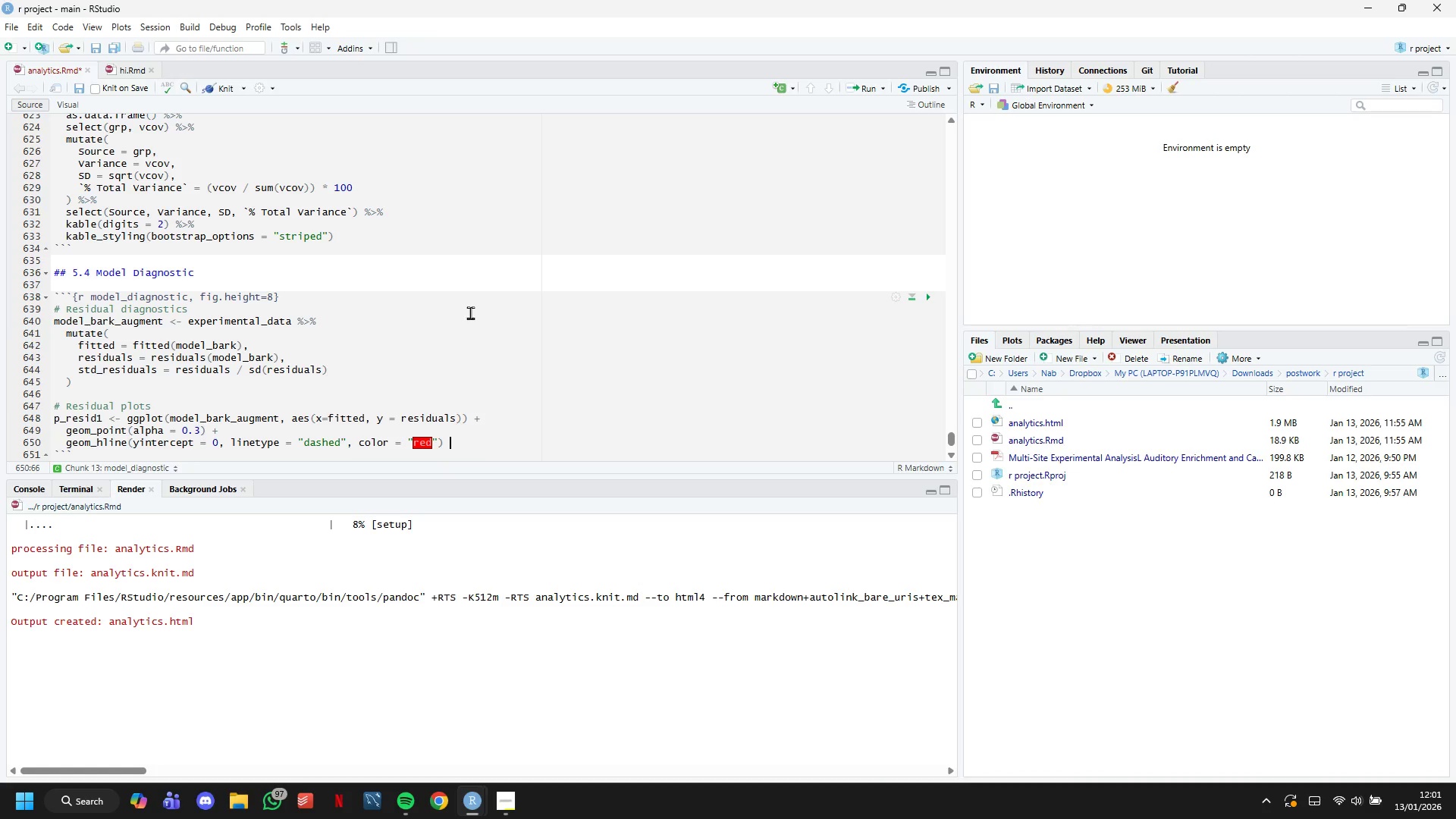 
key(Shift+ShiftLeft)
 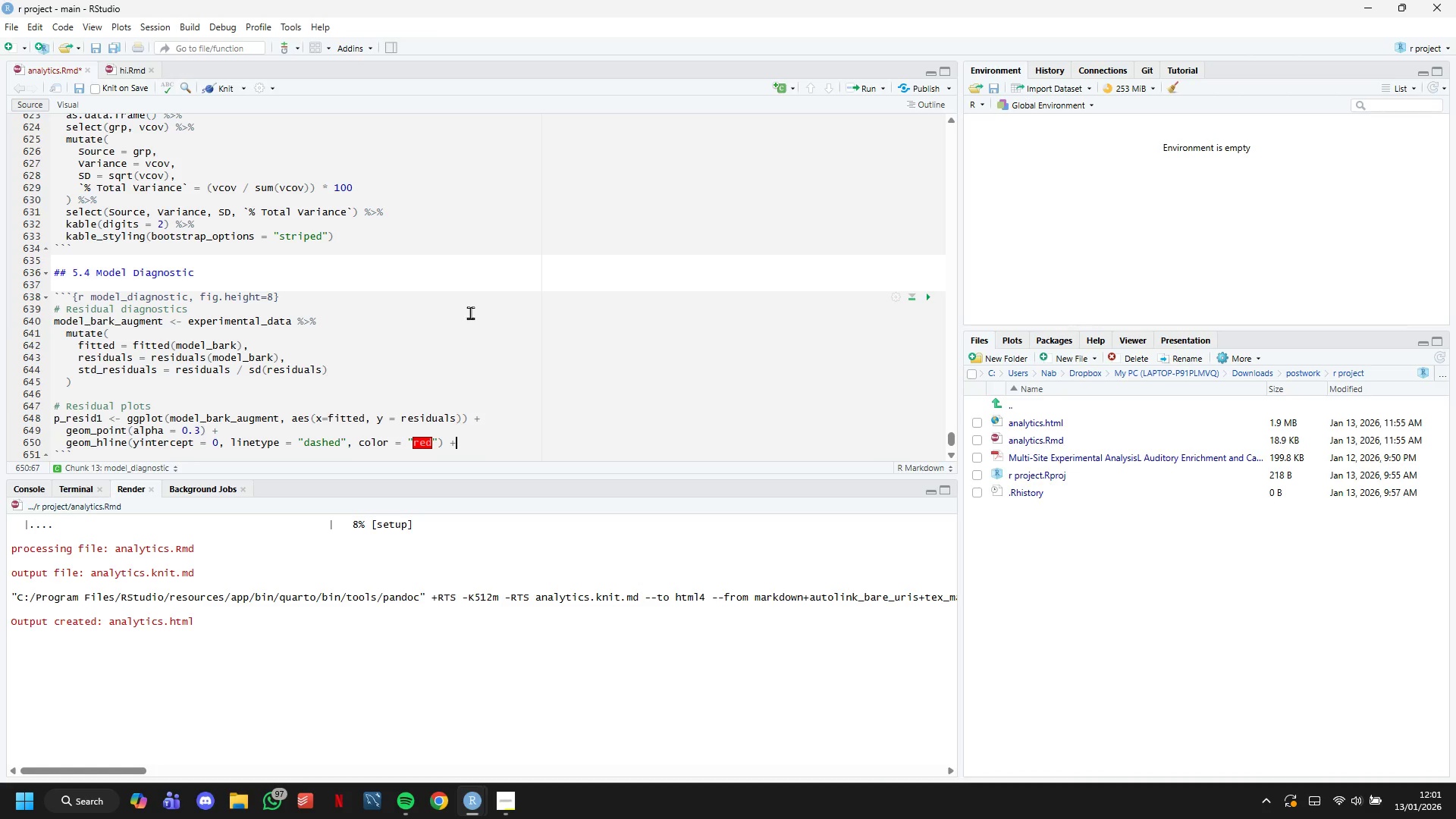 
key(Shift+Equal)
 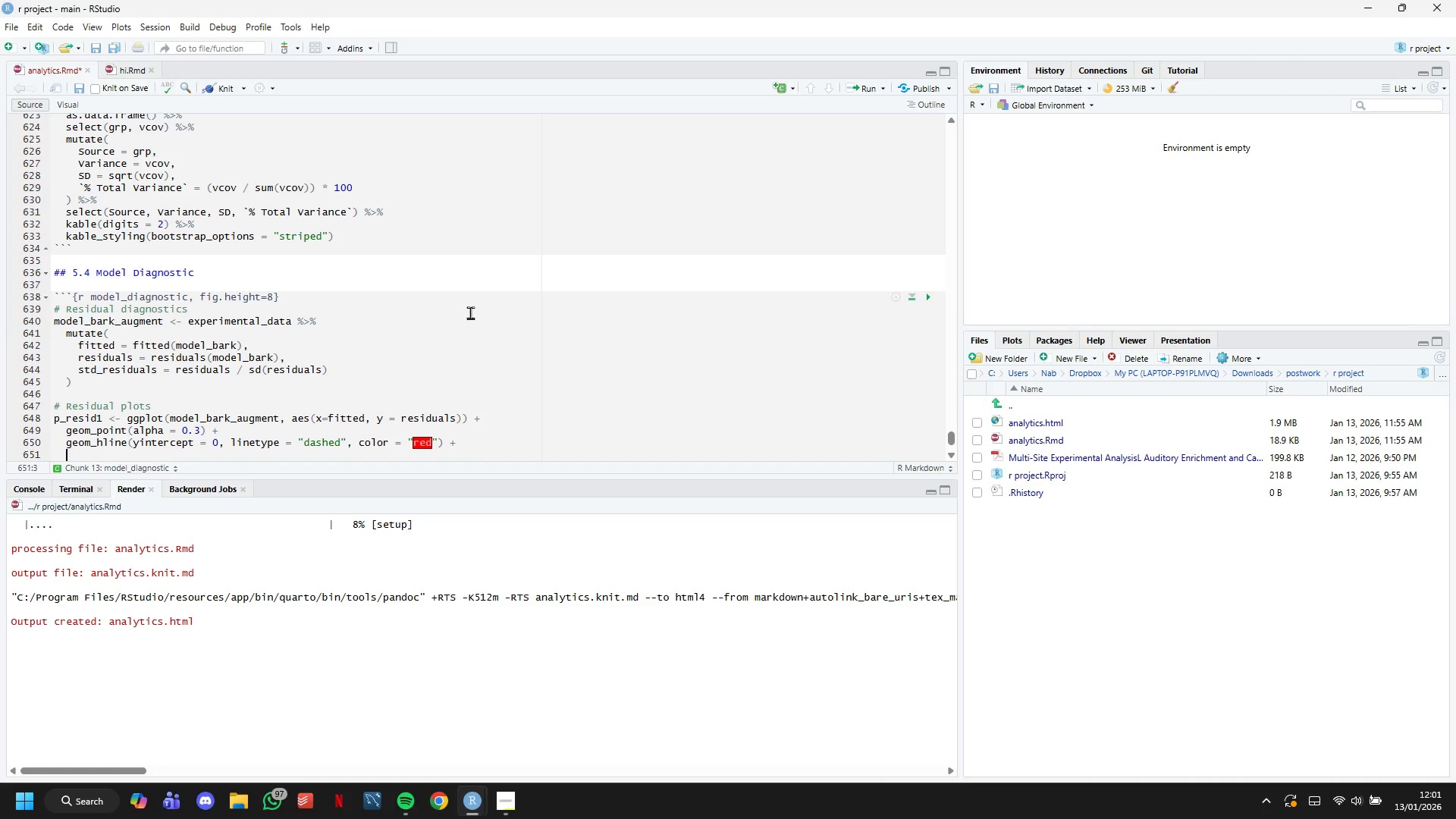 
key(Enter)
 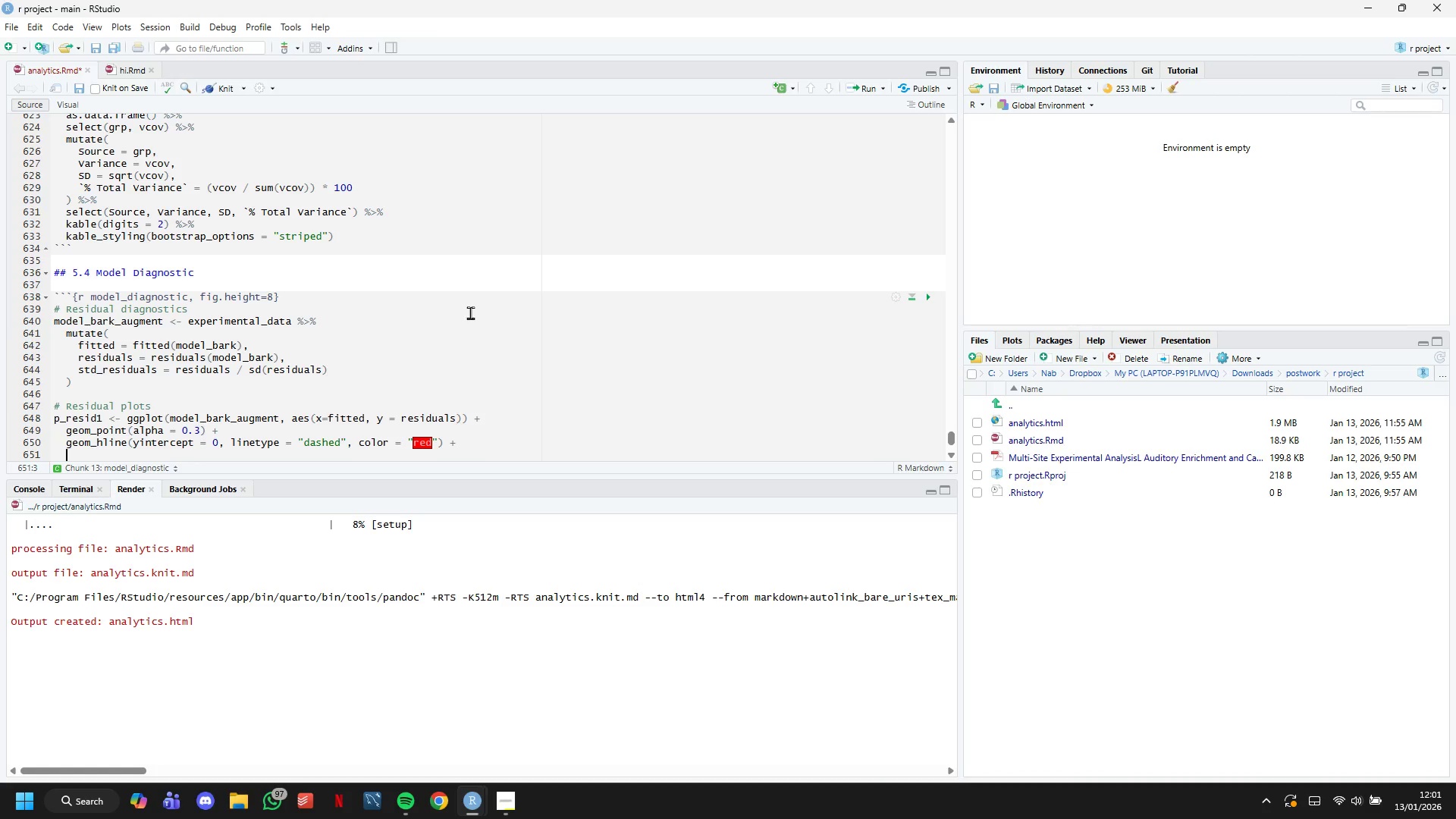 
scroll: coordinate [472, 309], scroll_direction: down, amount: 6.0
 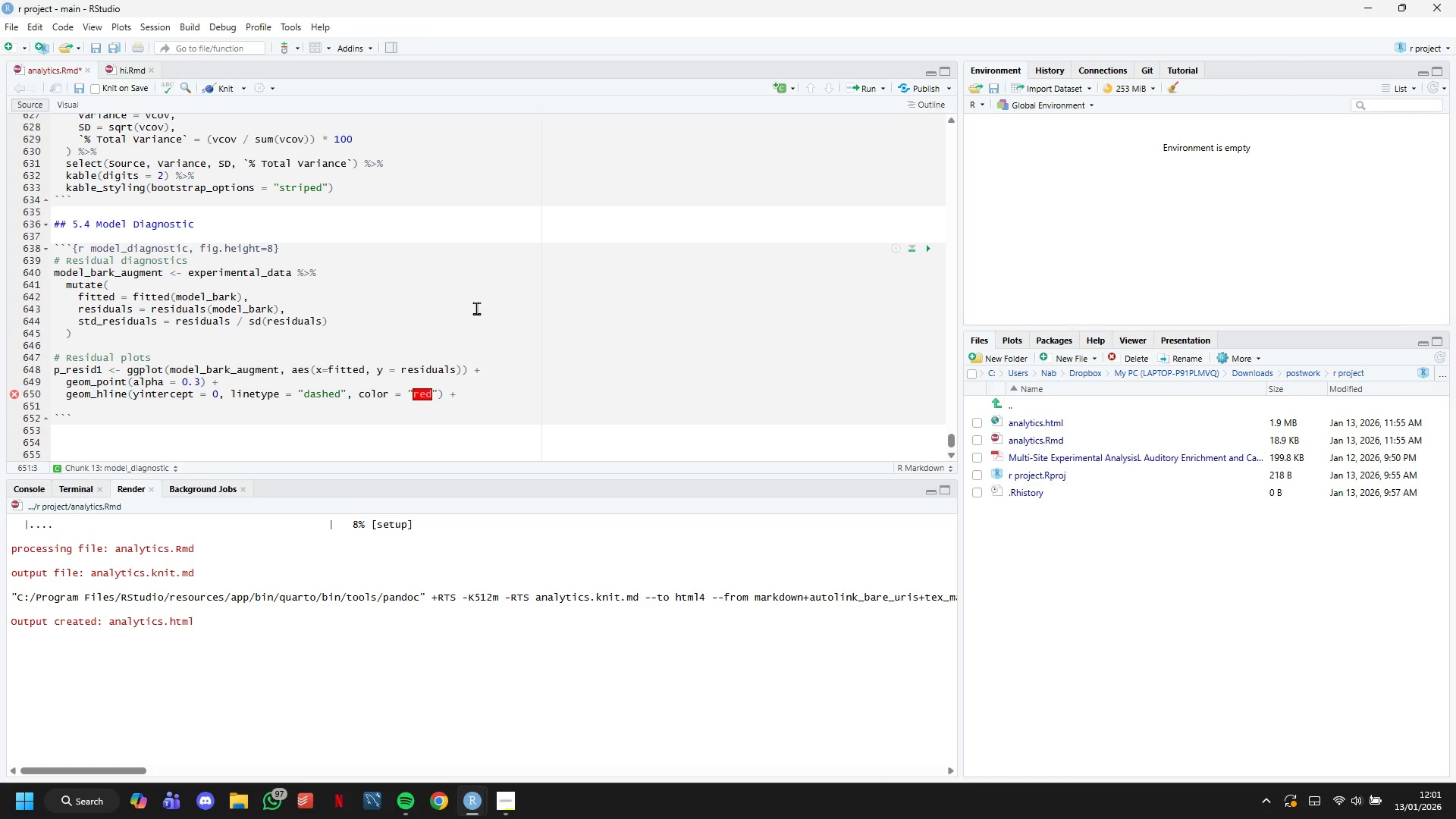 
wait(13.91)
 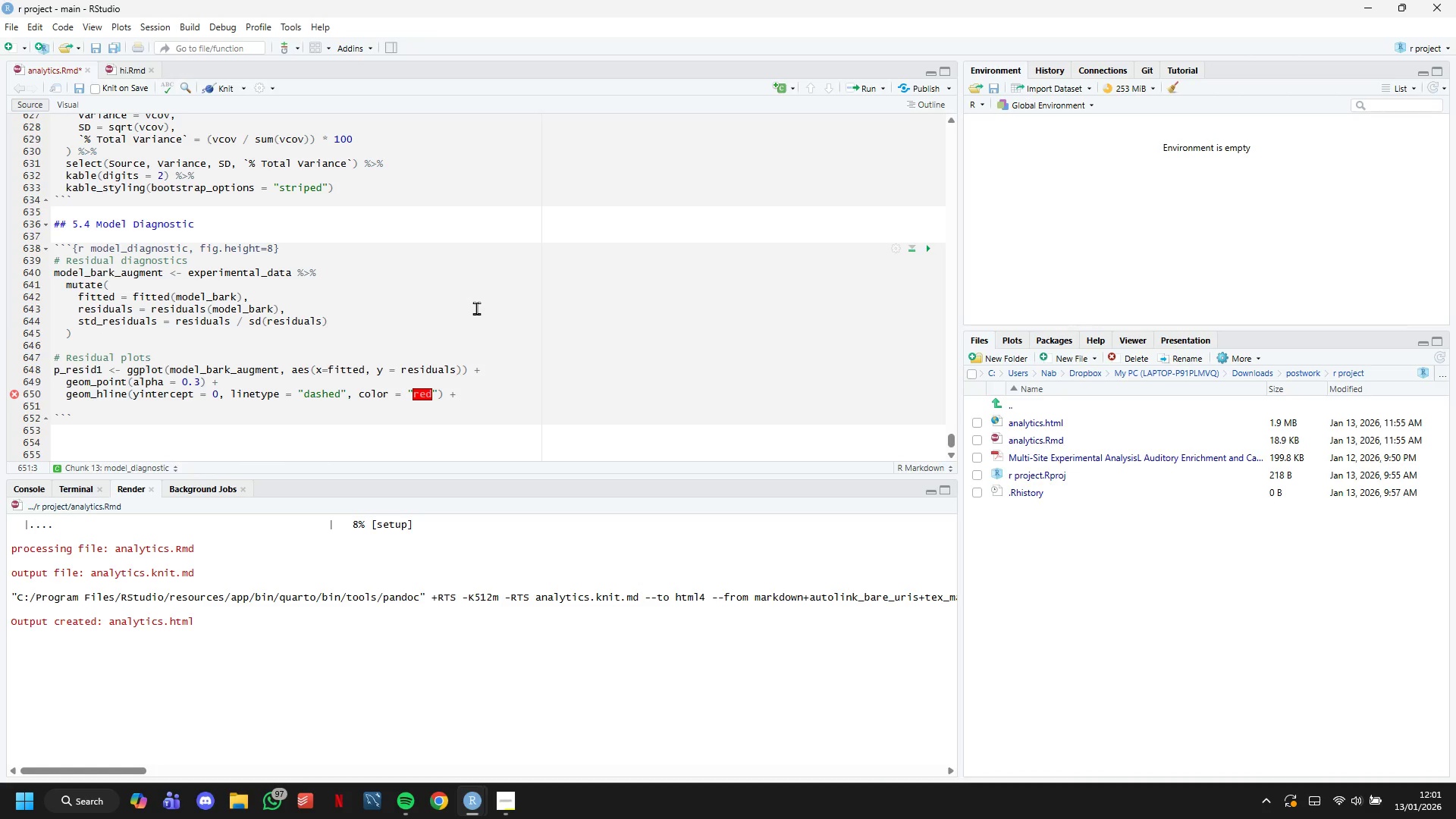 
type(geom_smooth(se = FALSE, color = ')
key(Backspace)
type("blue)
 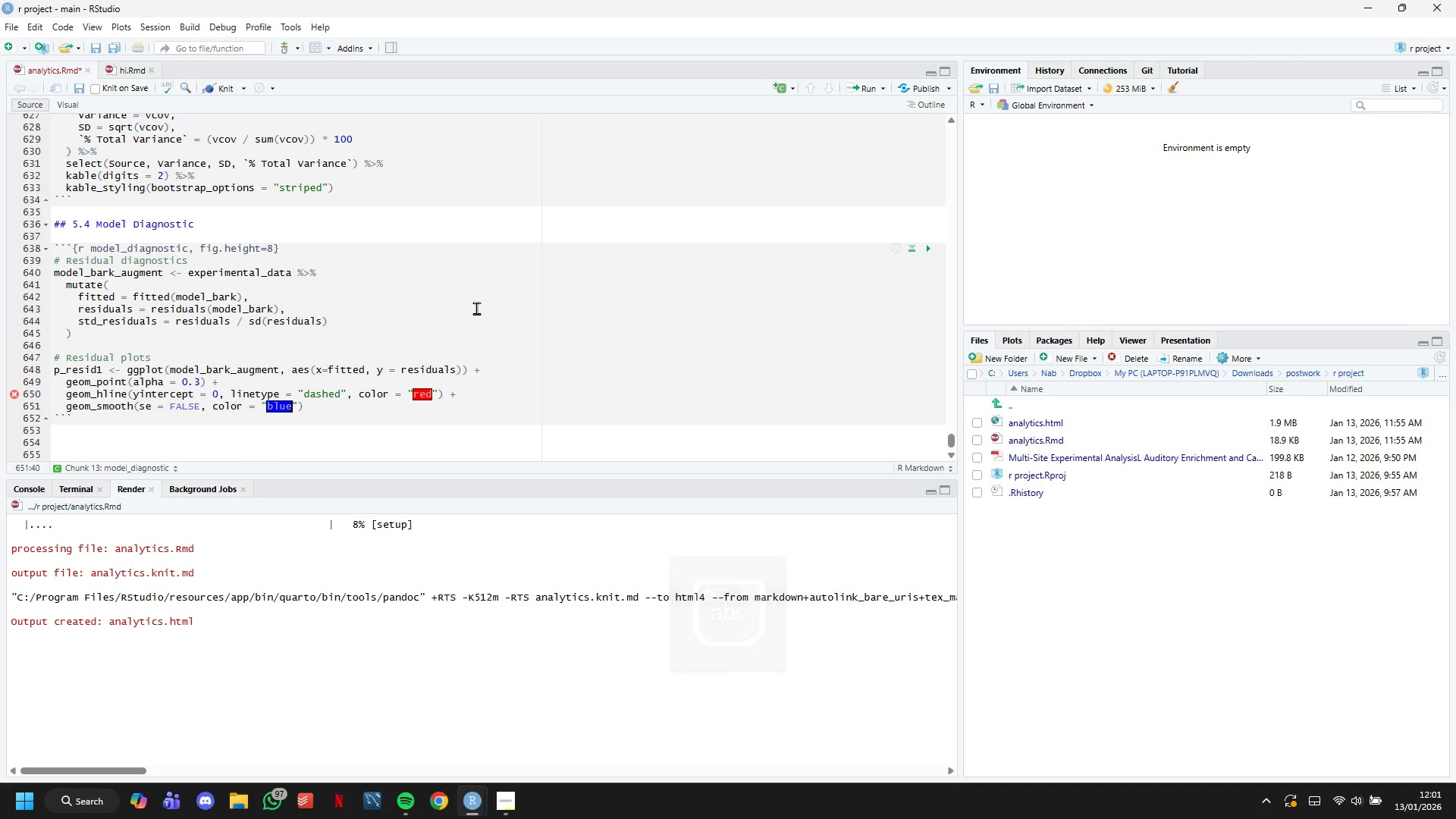 
key(ArrowRight)
 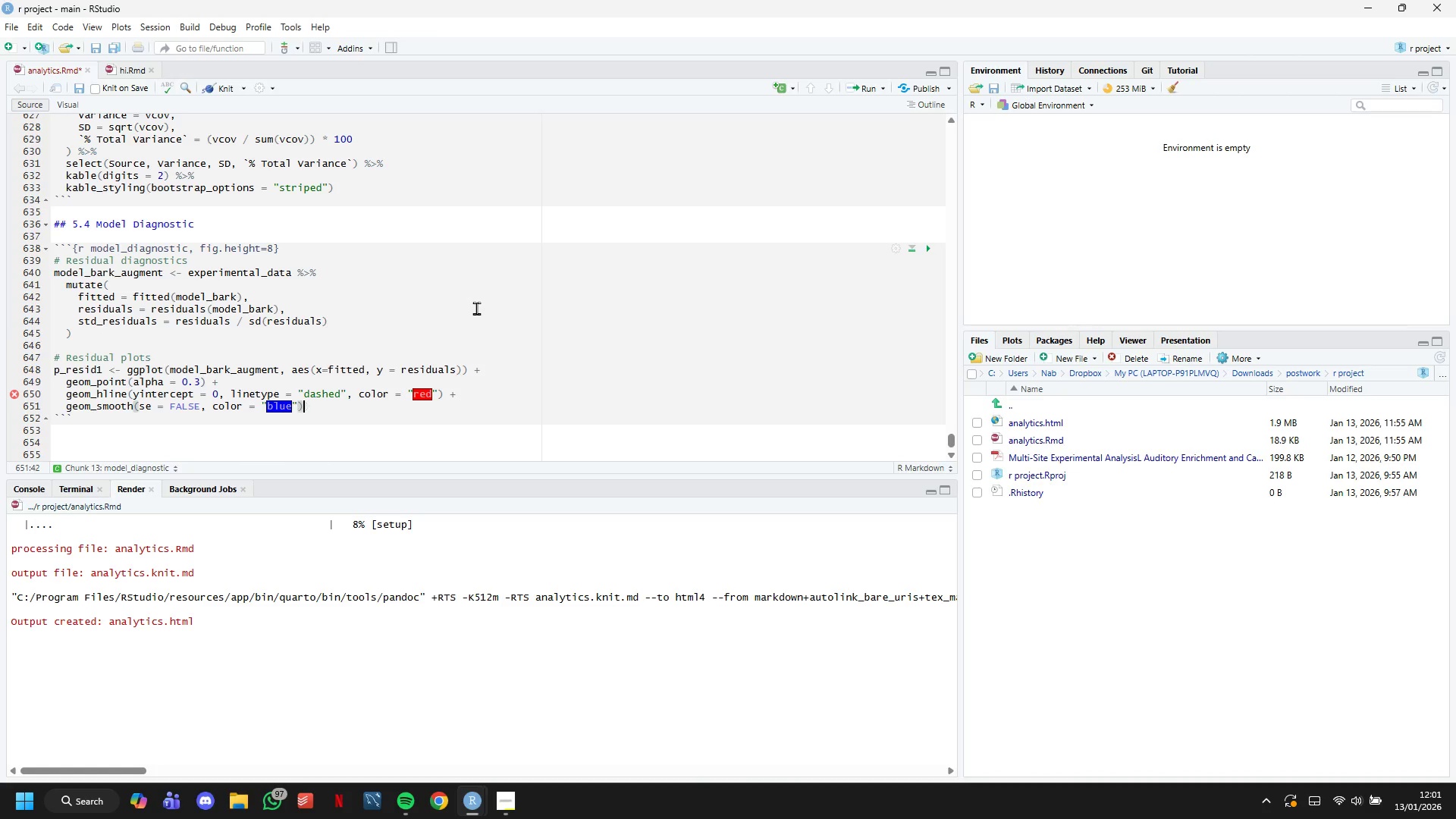 
key(ArrowRight)
 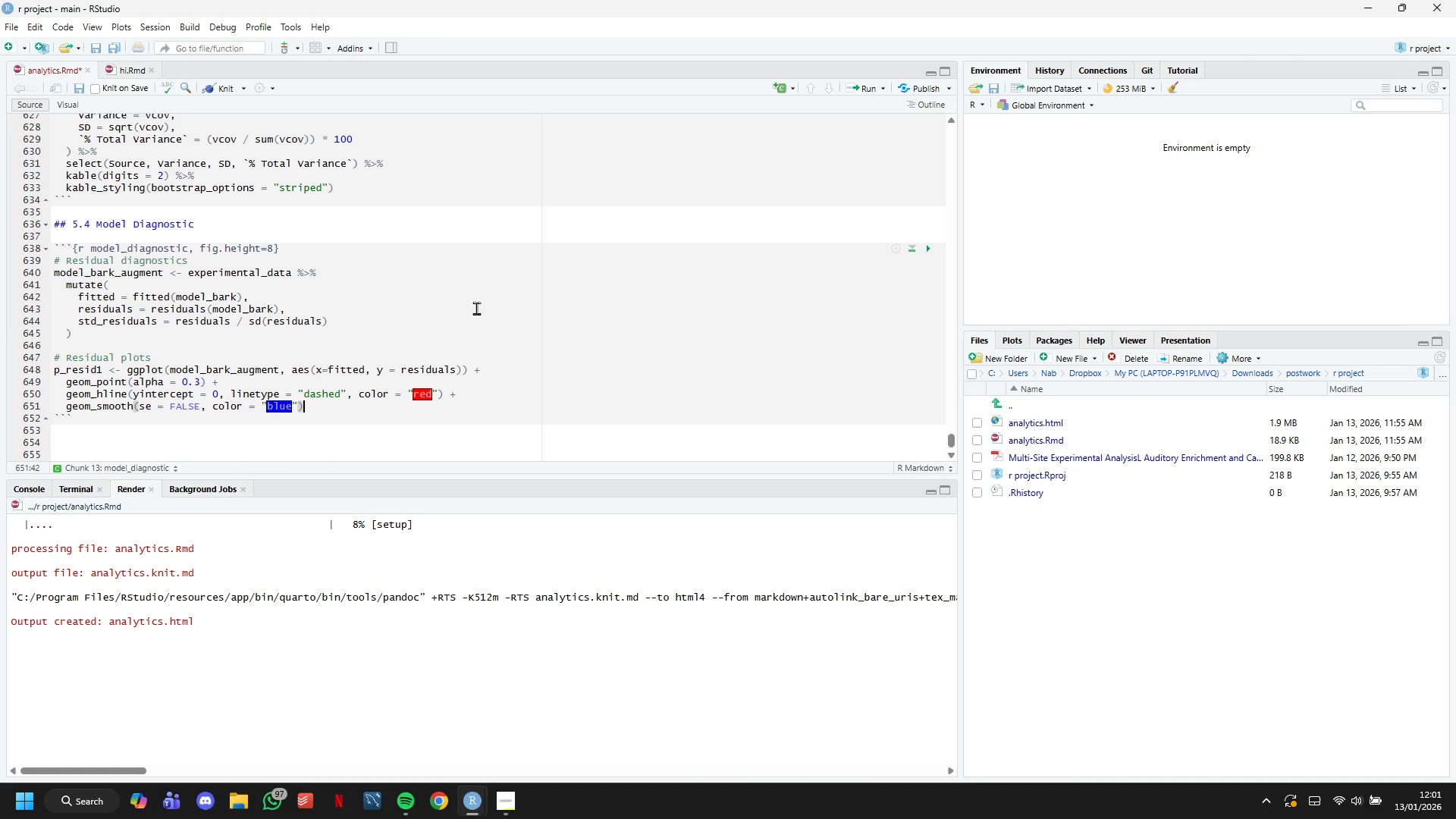 
key(Space)
 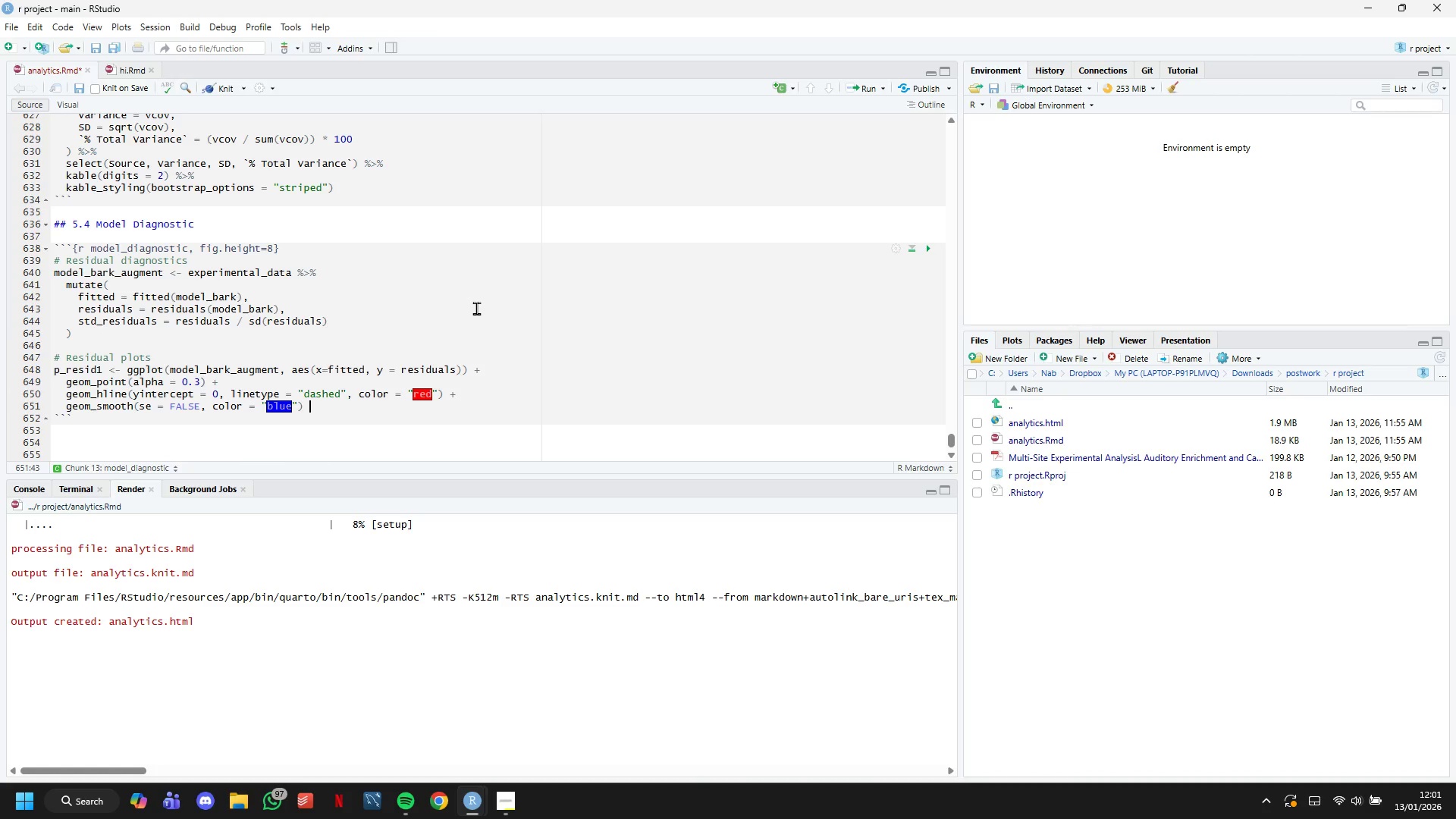 
key(Shift+ShiftLeft)
 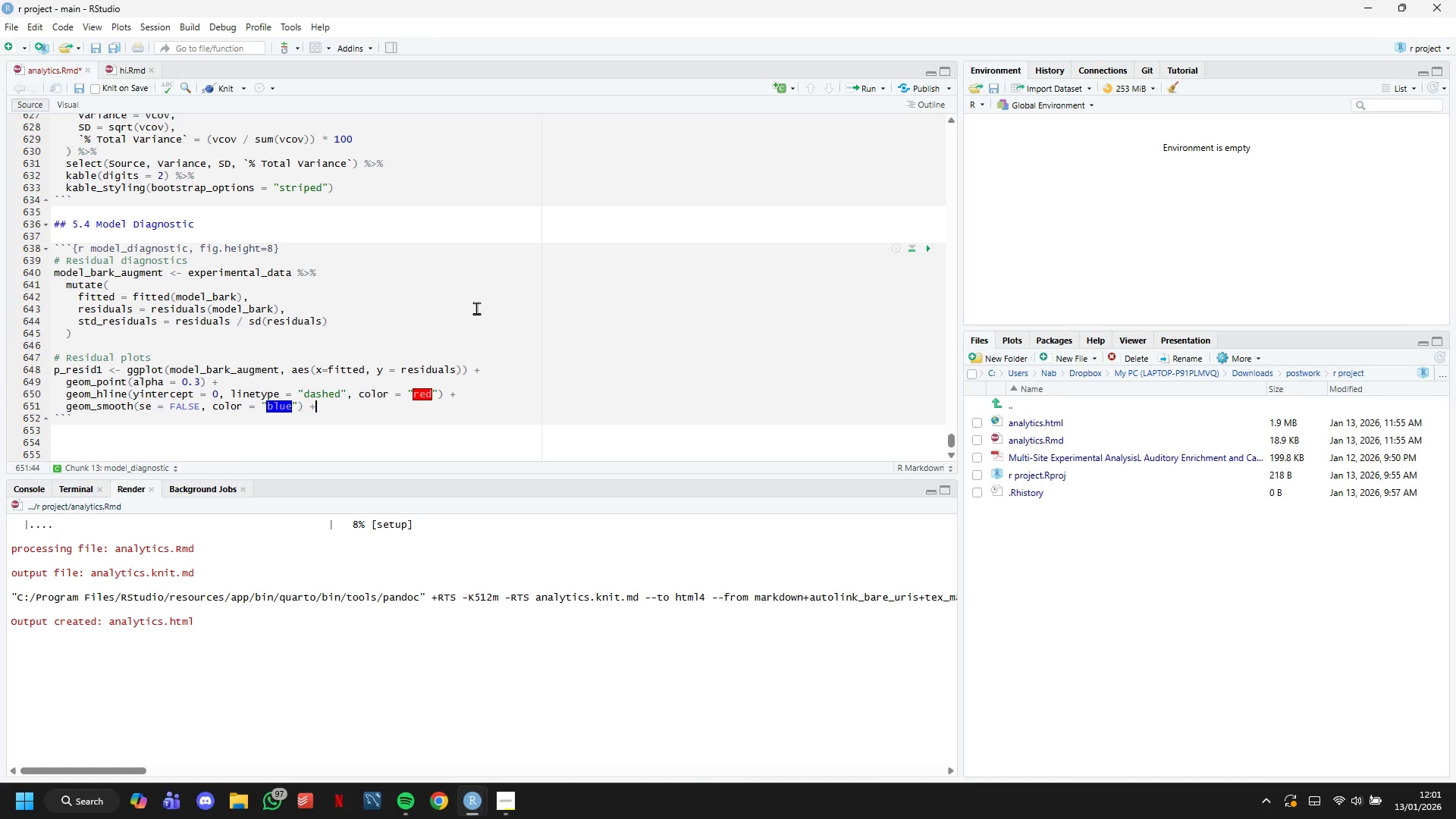 
key(Shift+Equal)
 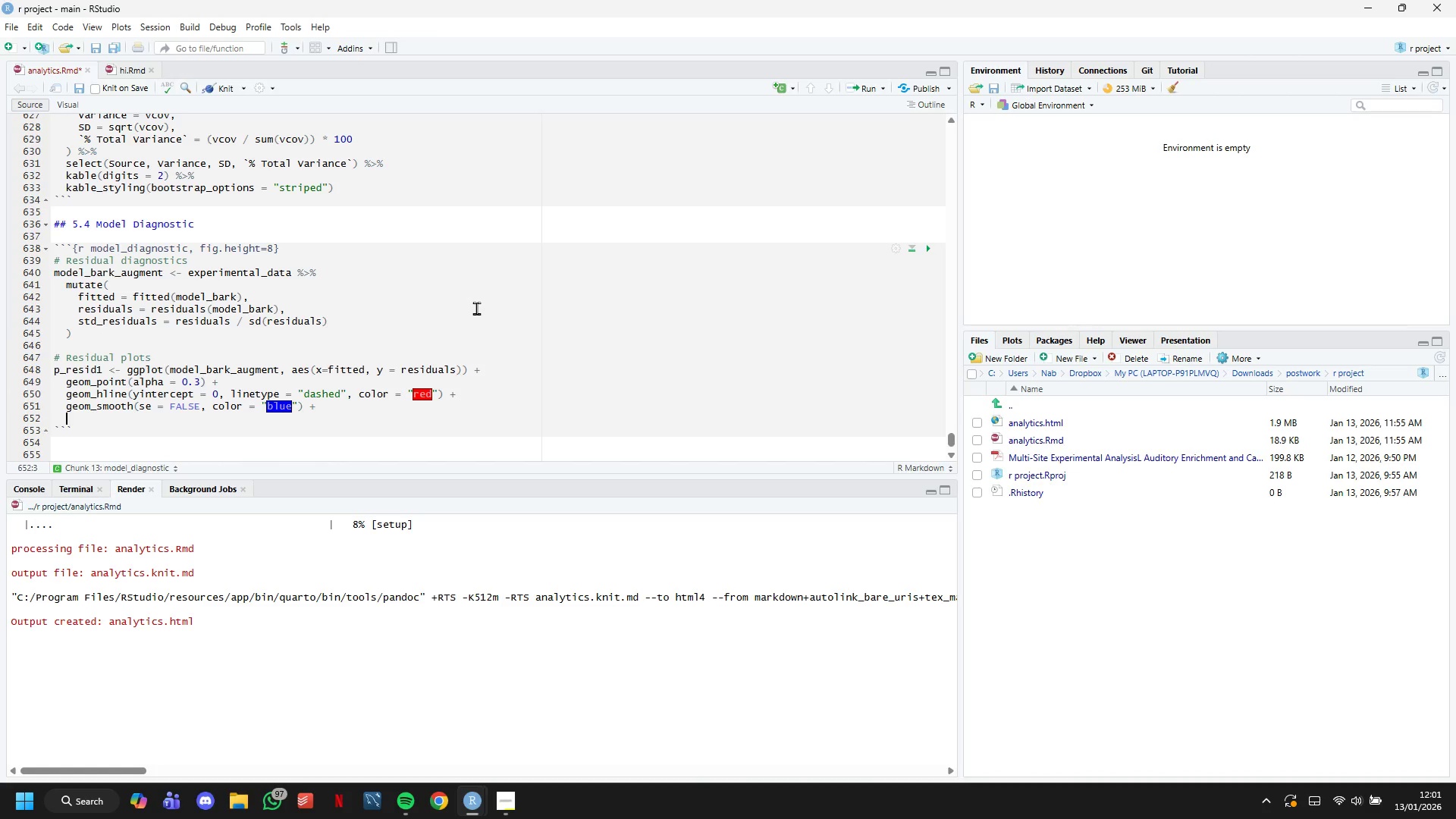 
key(Enter)
 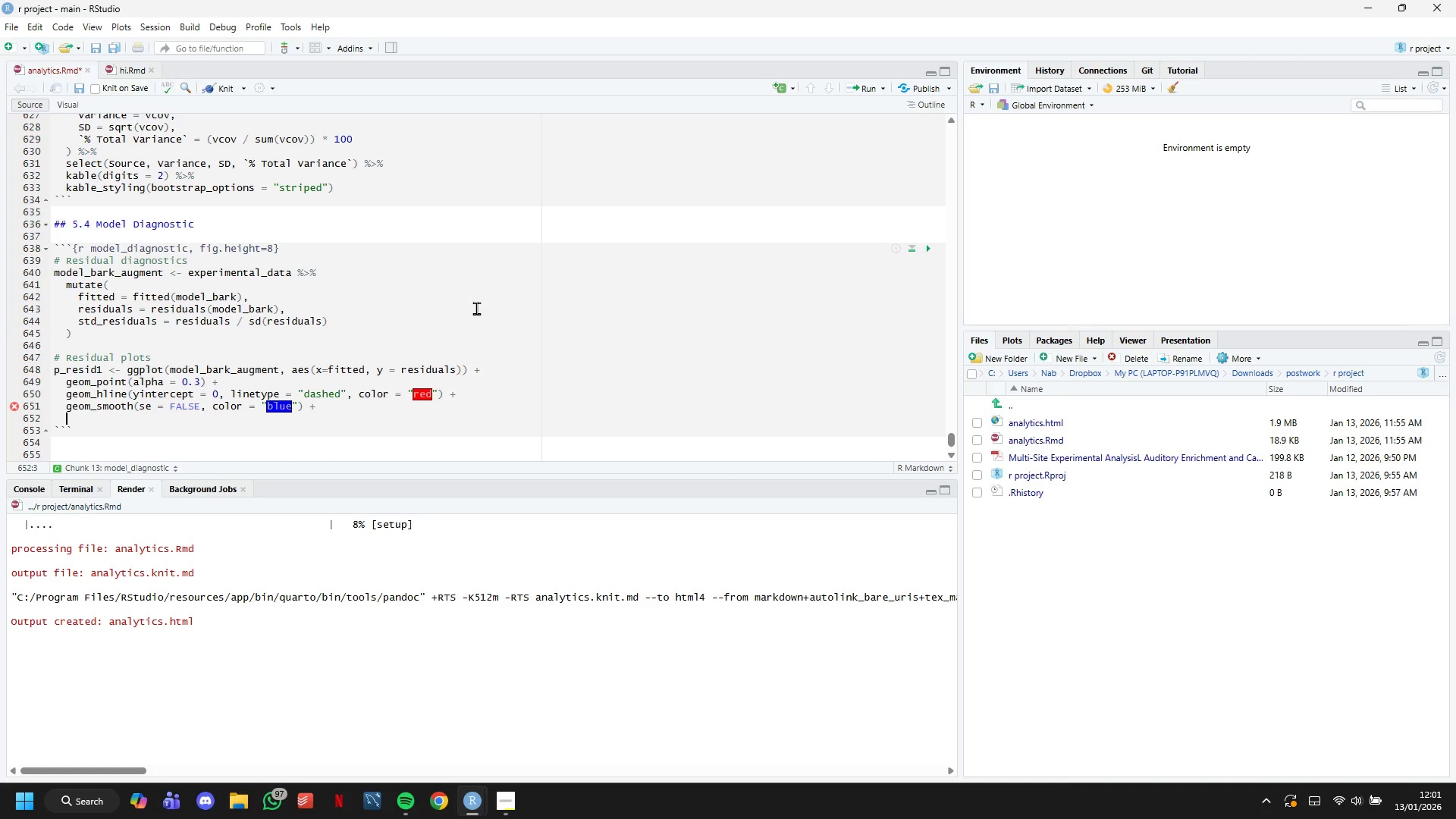 
type(labs()
 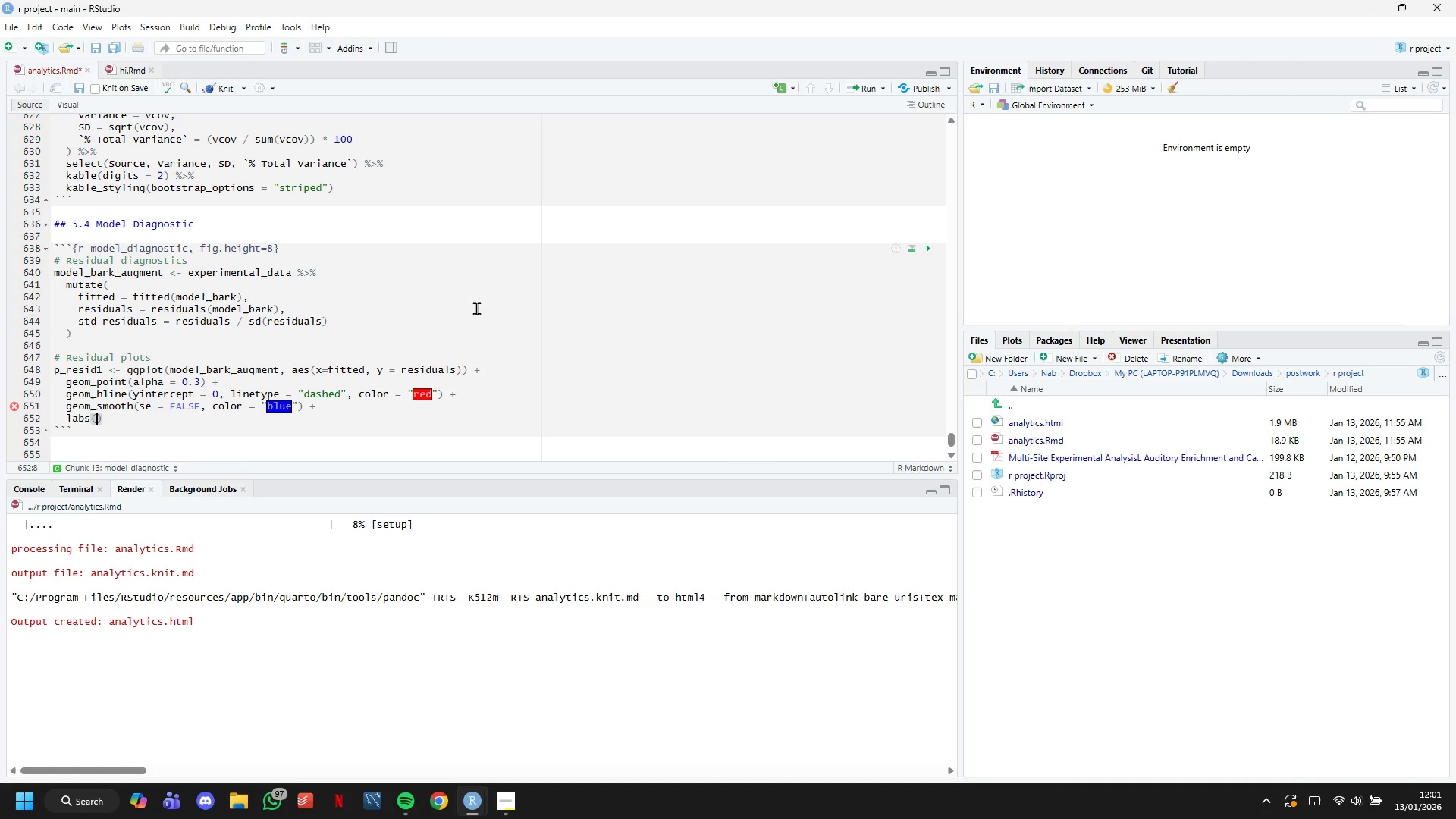 
key(Enter)
 